 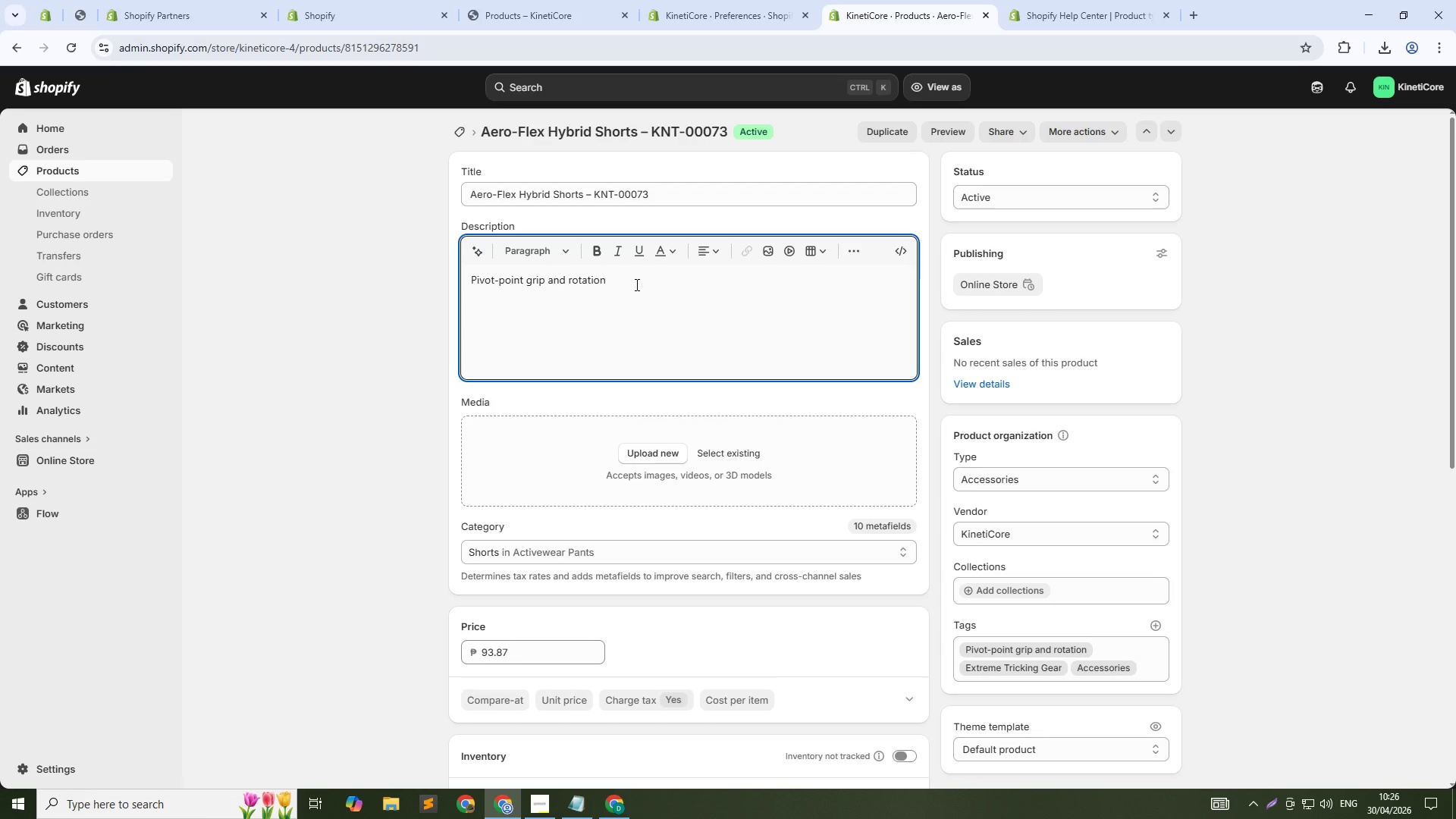 
key(Control+ControlLeft)
 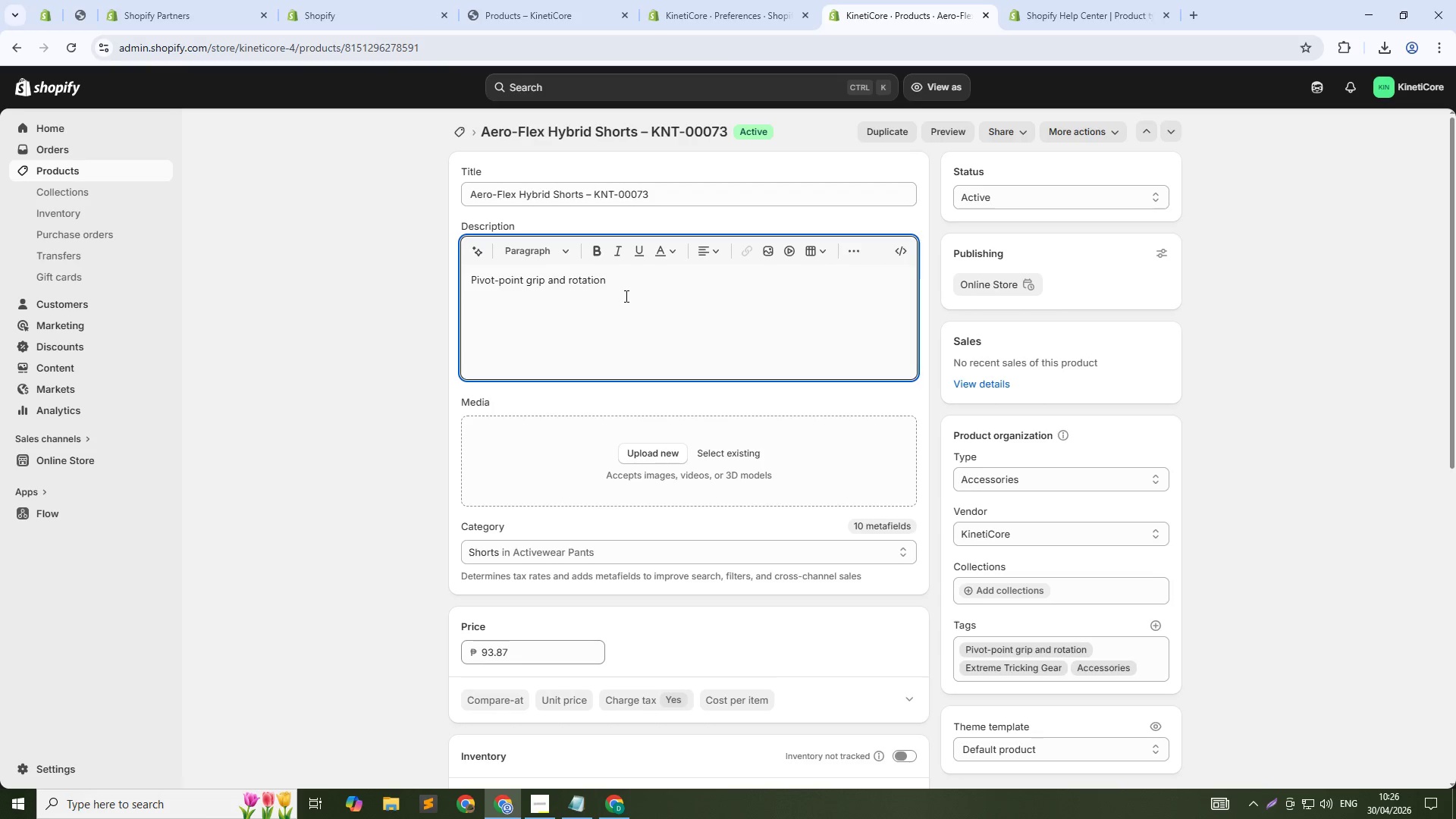 
key(Control+A)
 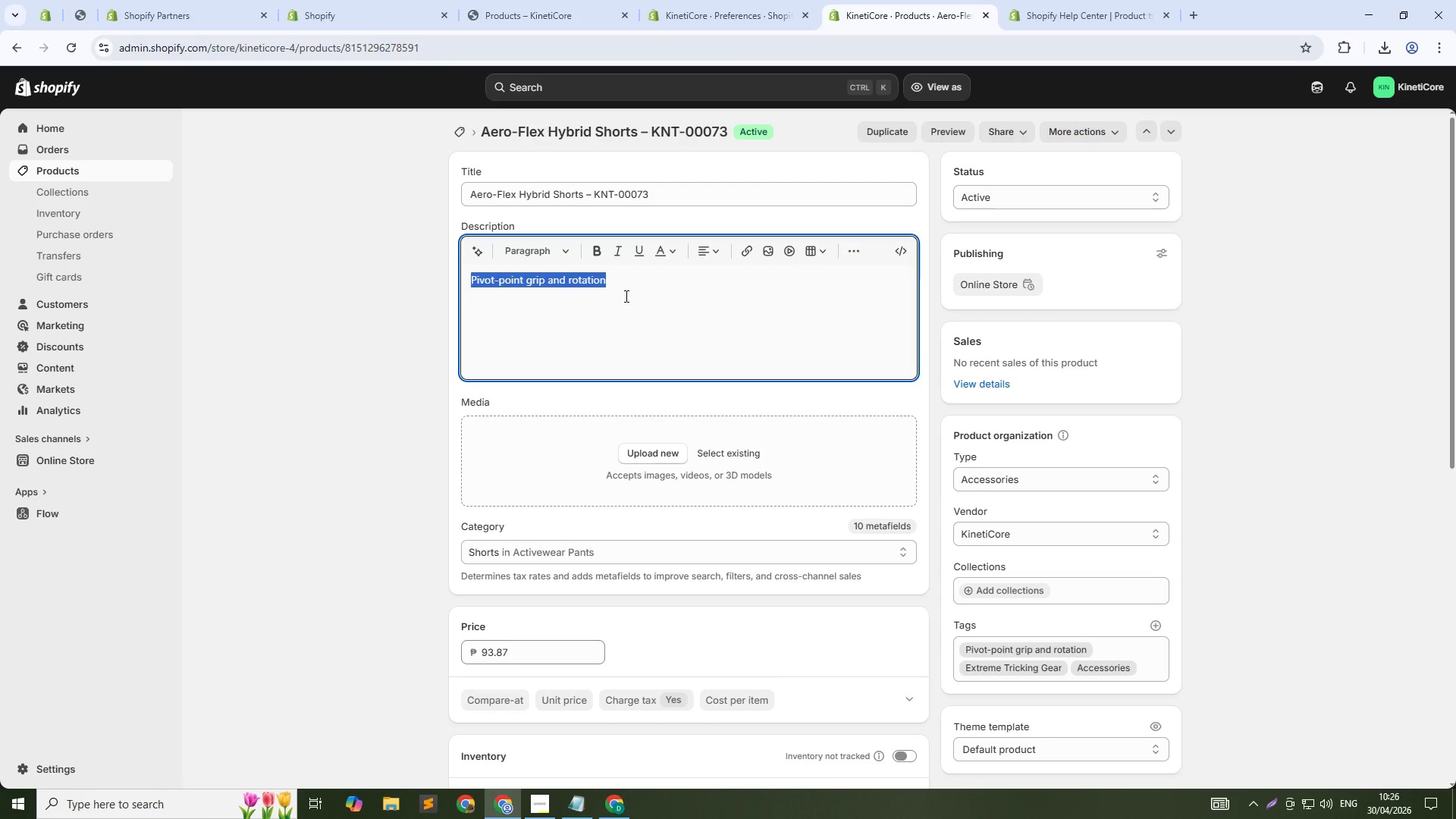 
type(Aero-FLex Hybri)
key(Backspace)
type(lex Hybrid Shorts have pivot grip patches on the re)
key(Backspace)
key(Backspace)
type(seat and things for smooth floor spins and transitions. The four-way stretch fabric keeps you mobile while the pivot patches reduce friction. Lightweight construction reduces drag. Built for capoeira, bra)
key(Backspace)
type(eak)
 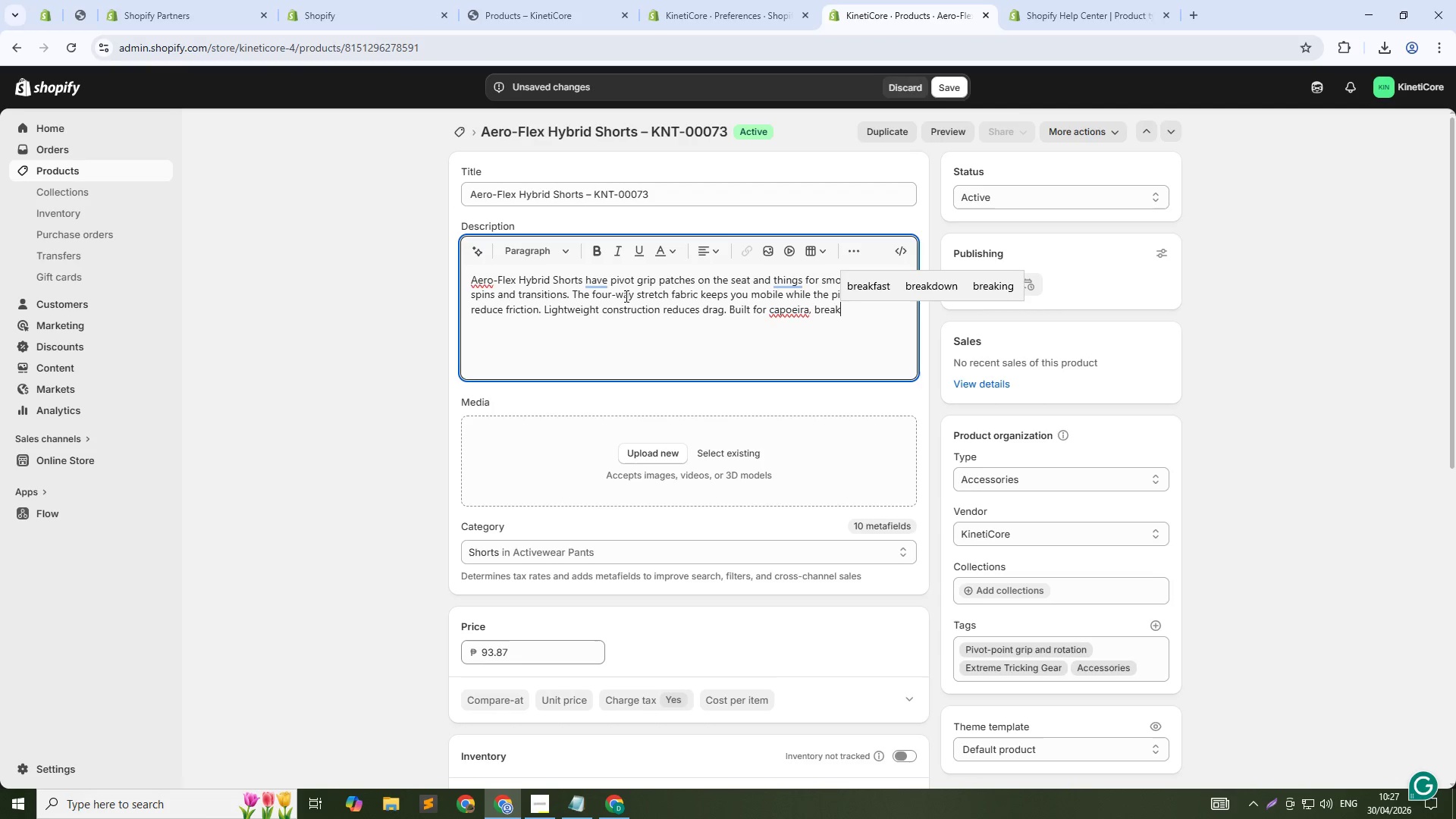 
type(dance, and floorwork ah)
key(Backspace)
type(thletes.)
 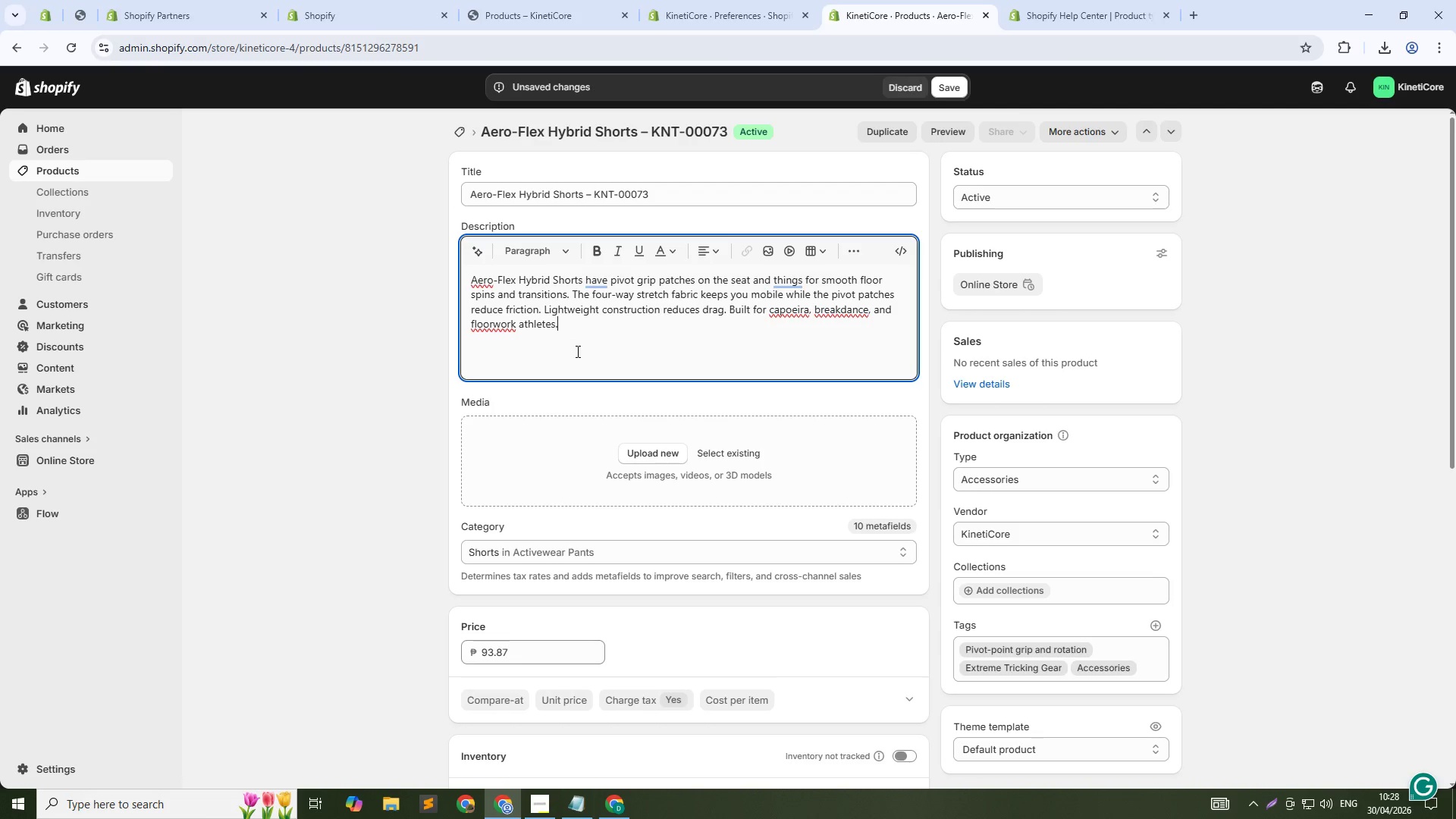 
scroll: coordinate [614, 474], scroll_direction: down, amount: 13.0
 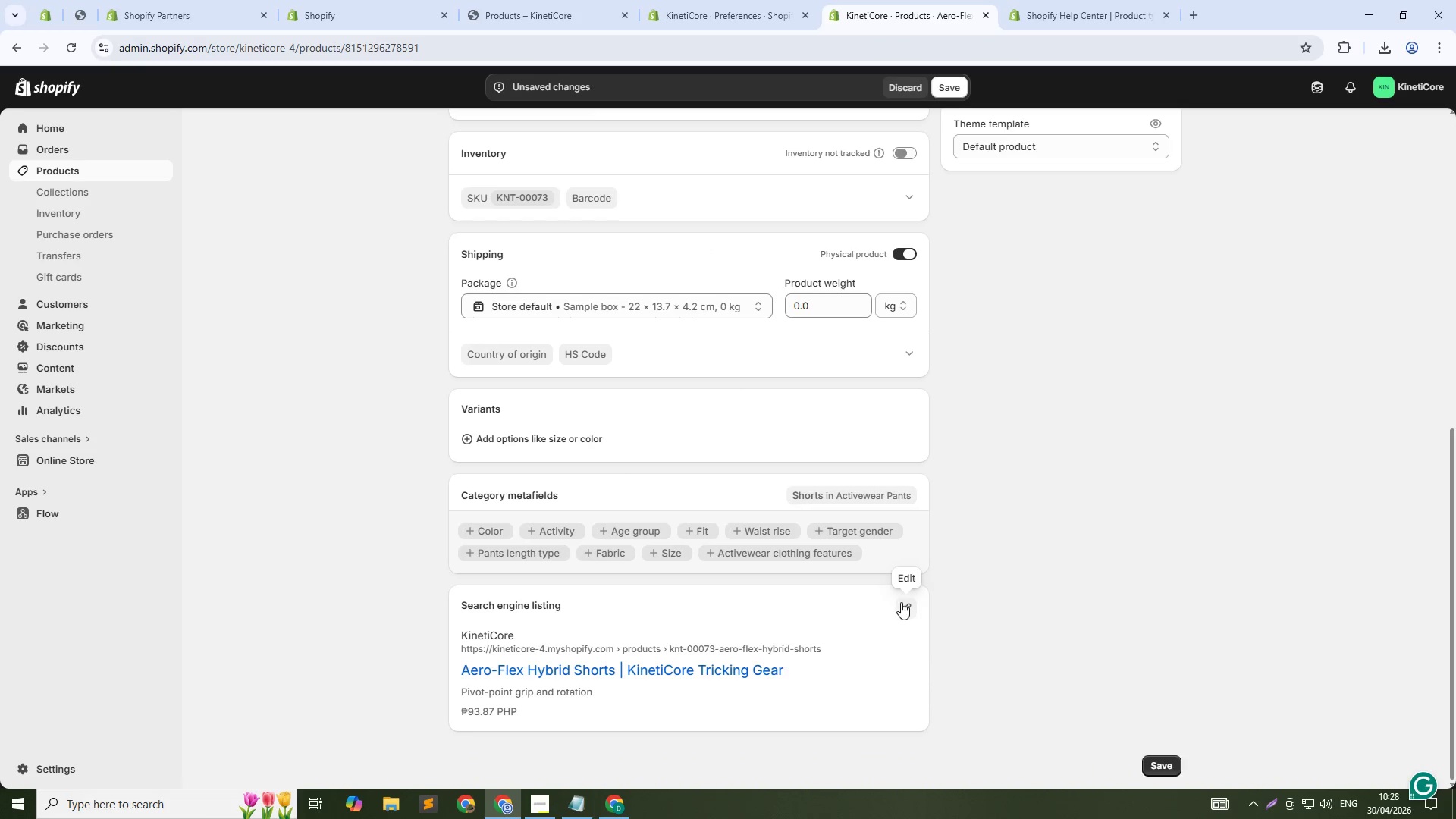 
left_click([910, 605])
 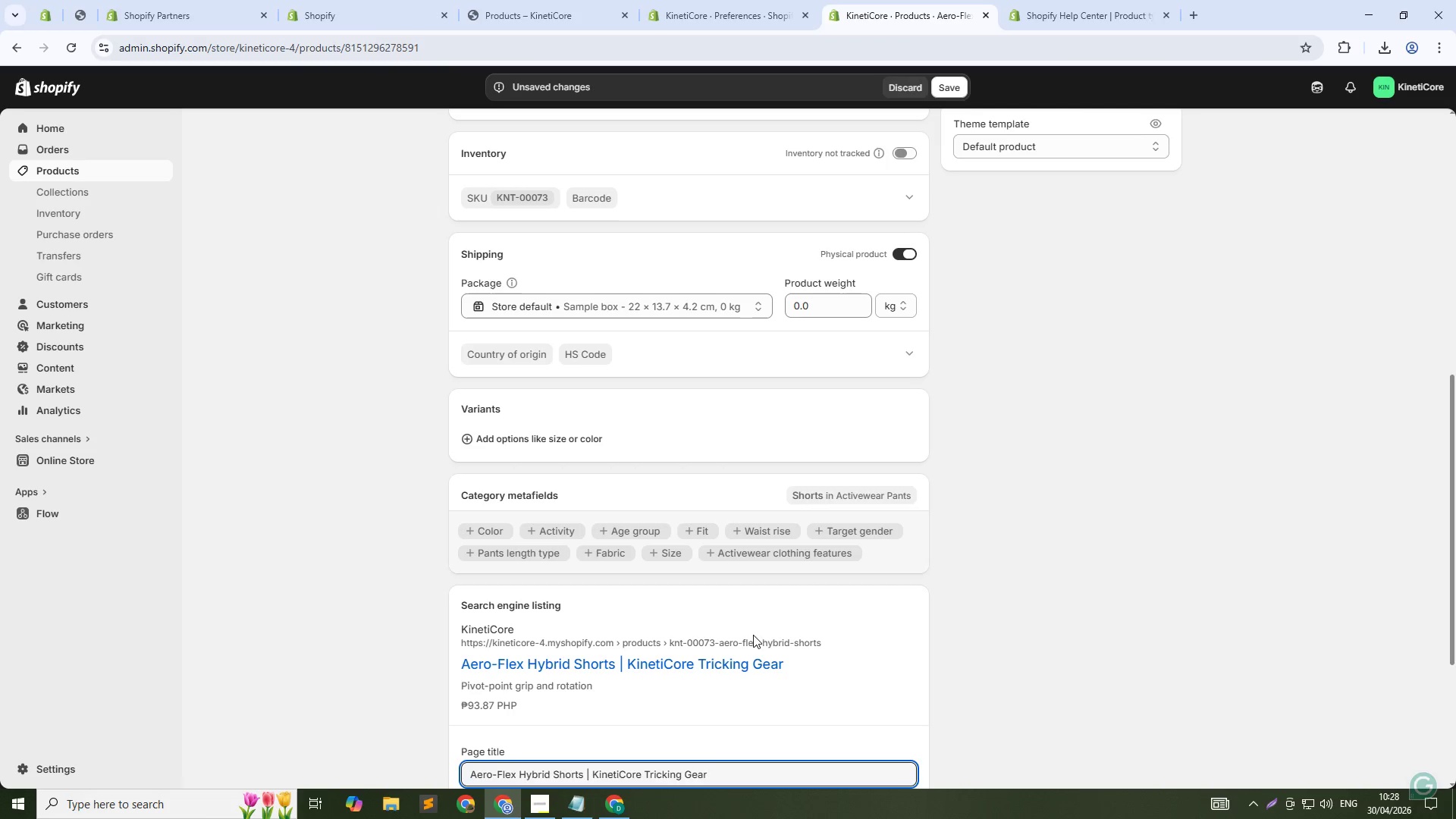 
scroll: coordinate [750, 641], scroll_direction: down, amount: 2.0
 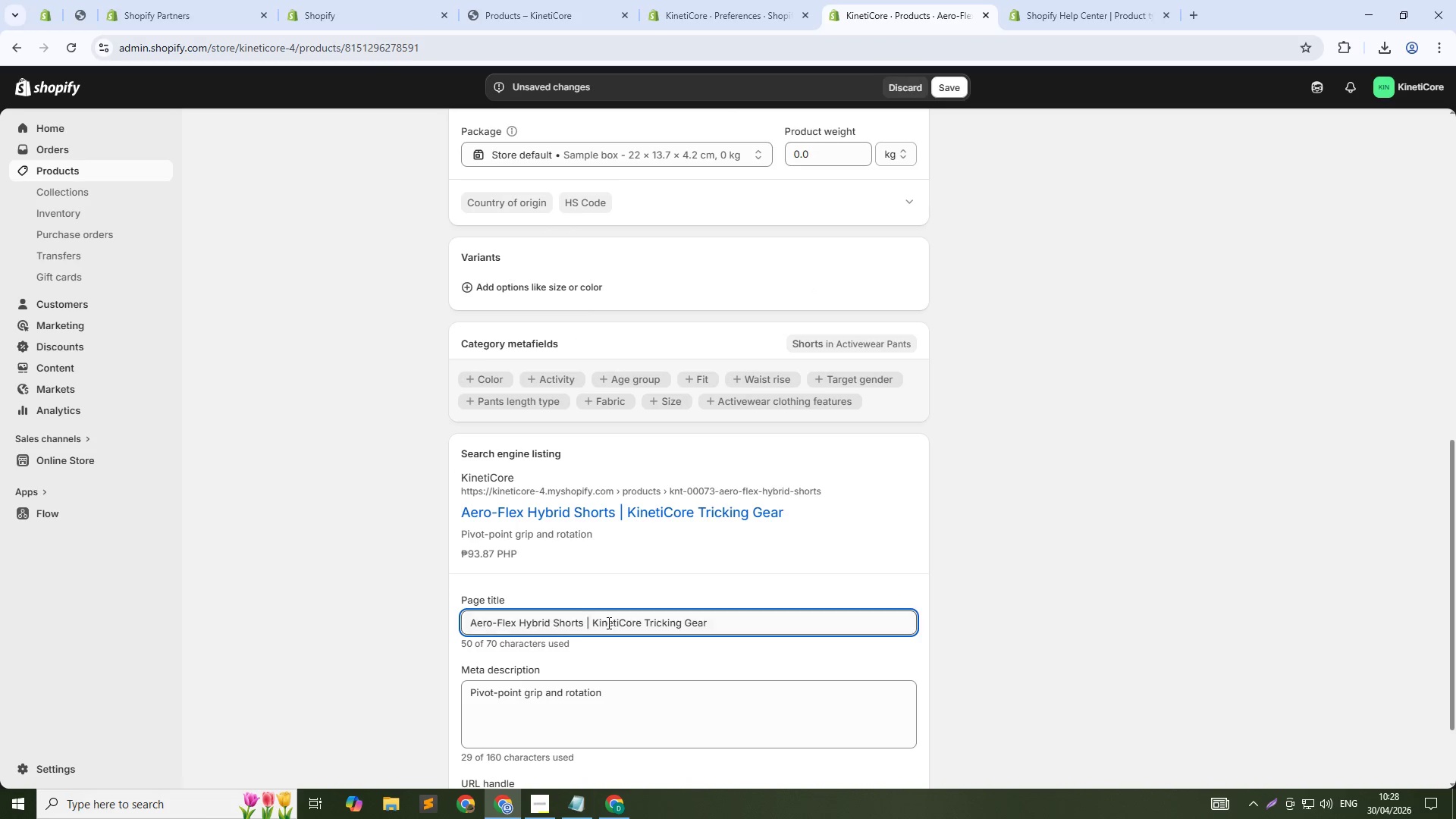 
left_click([579, 624])
 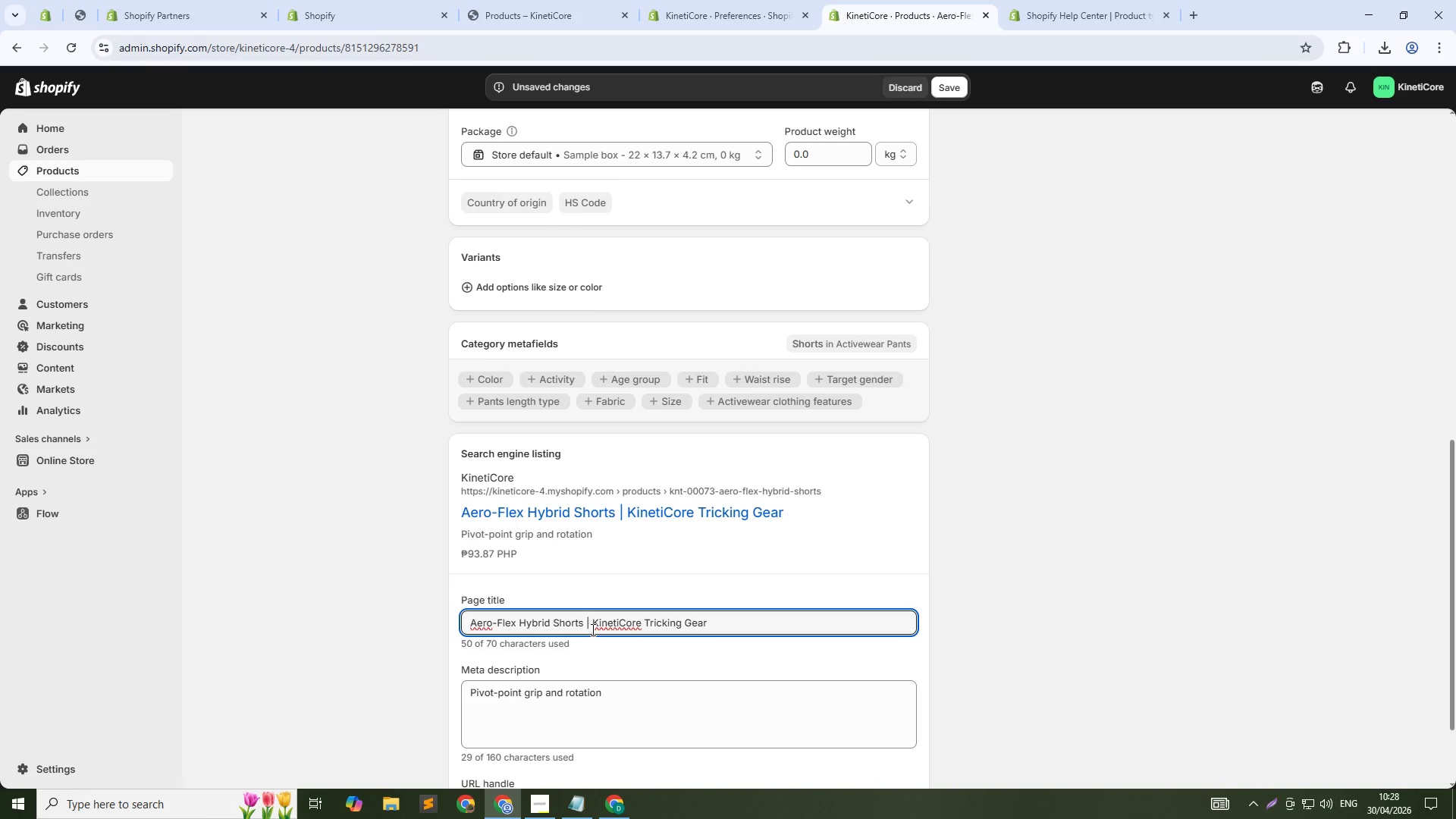 
key(ArrowRight)
 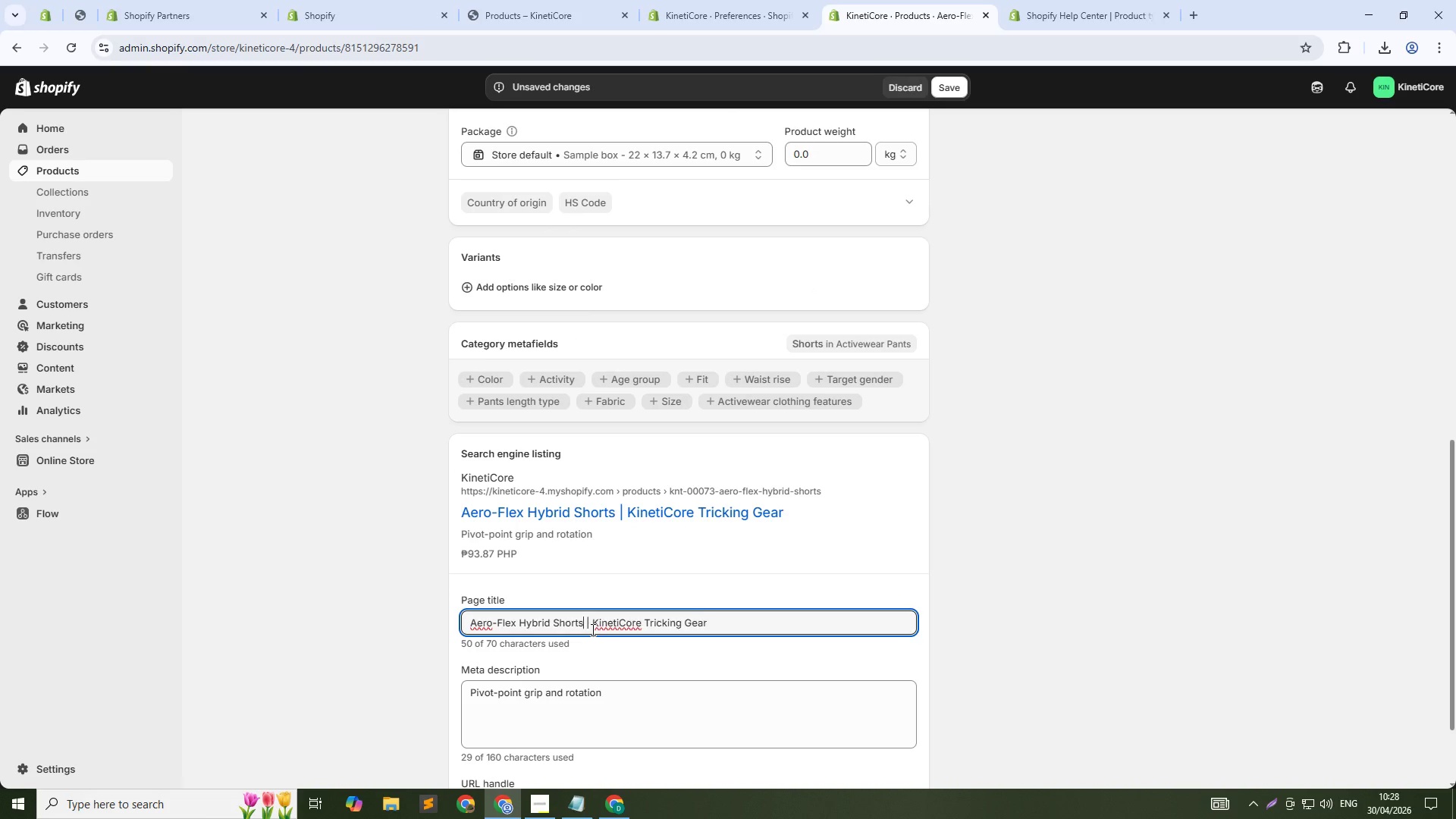 
key(Control+Shift+ArrowDown)
 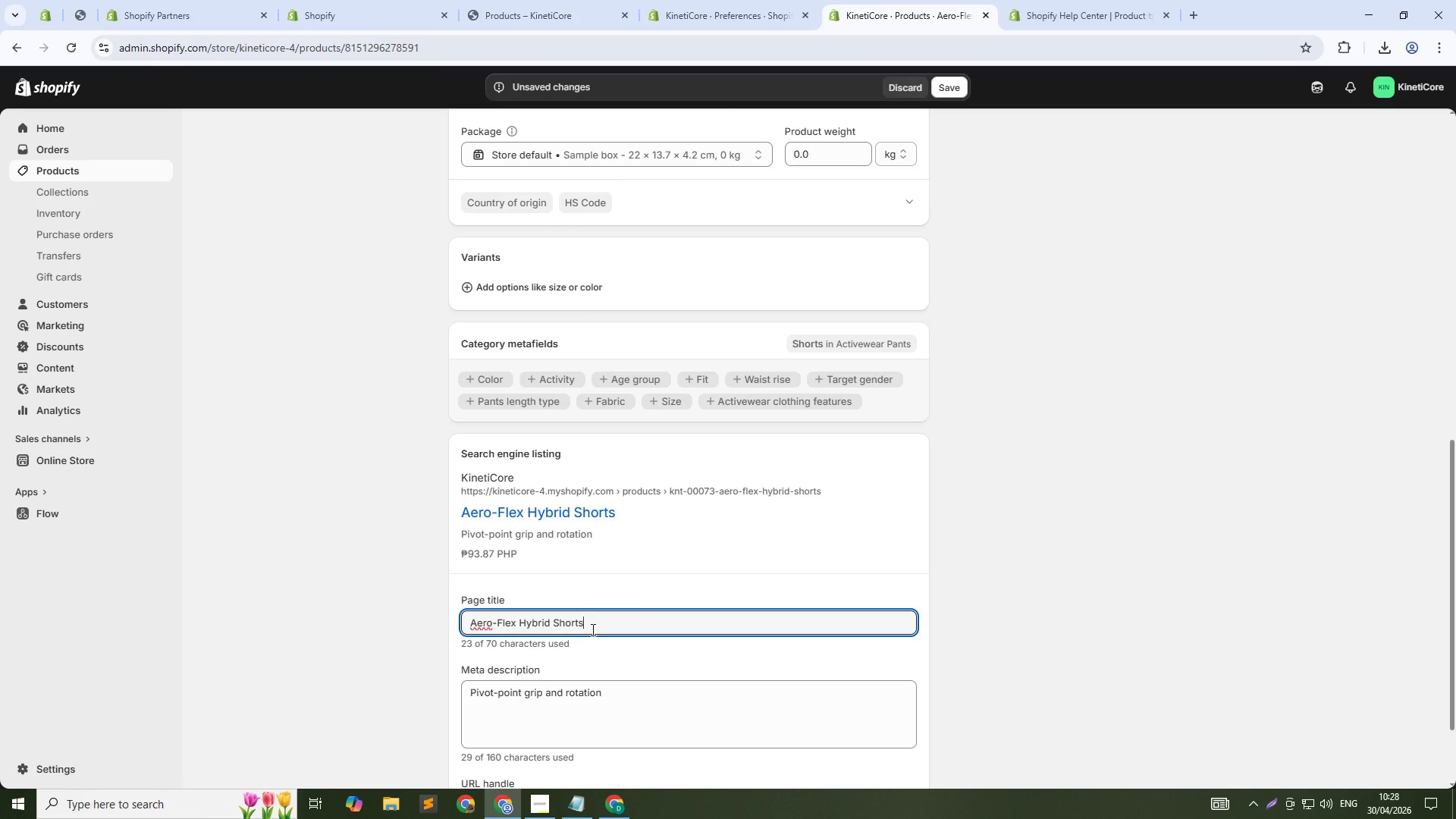 
key(Backspace)
 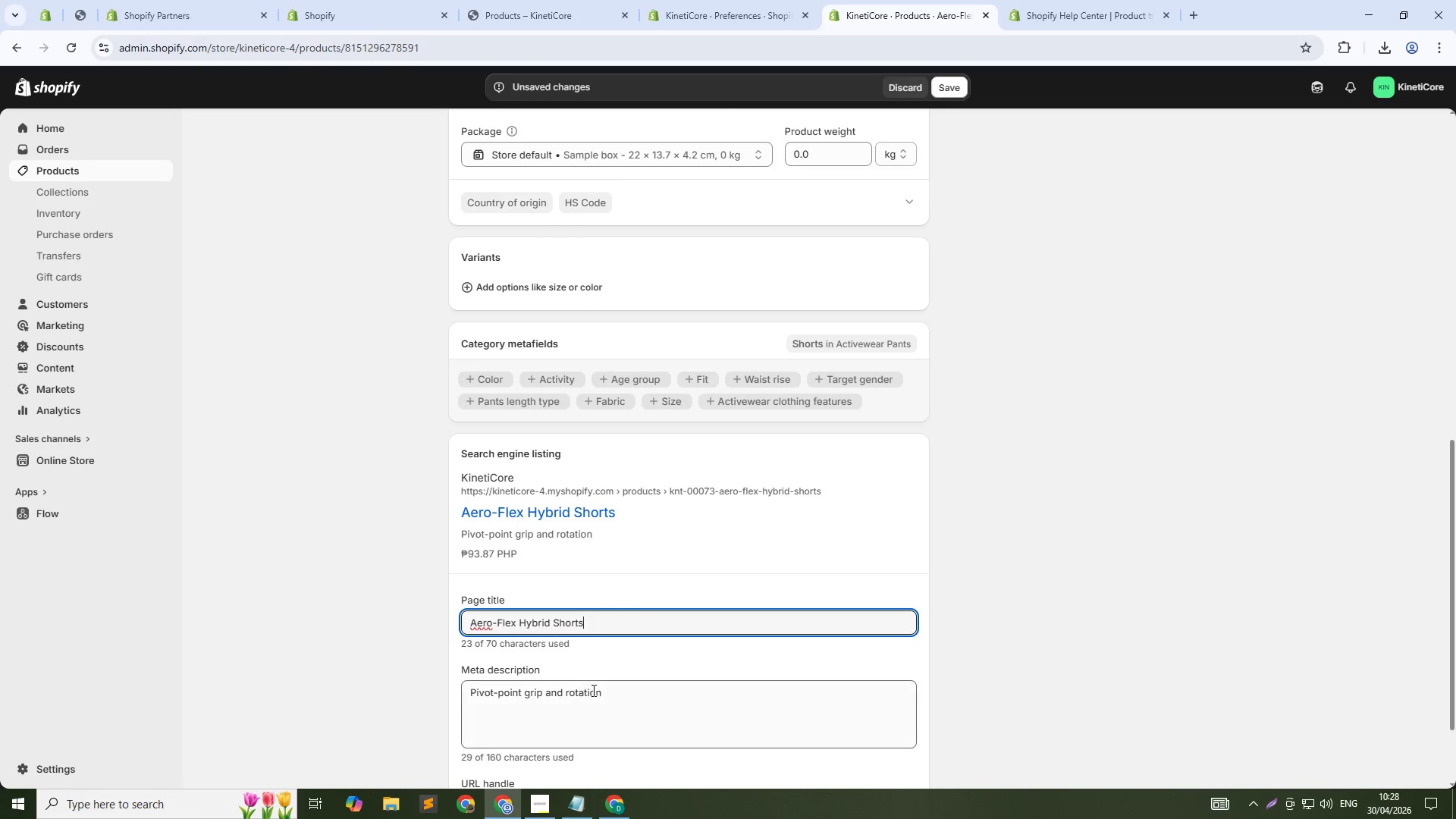 
left_click([601, 701])
 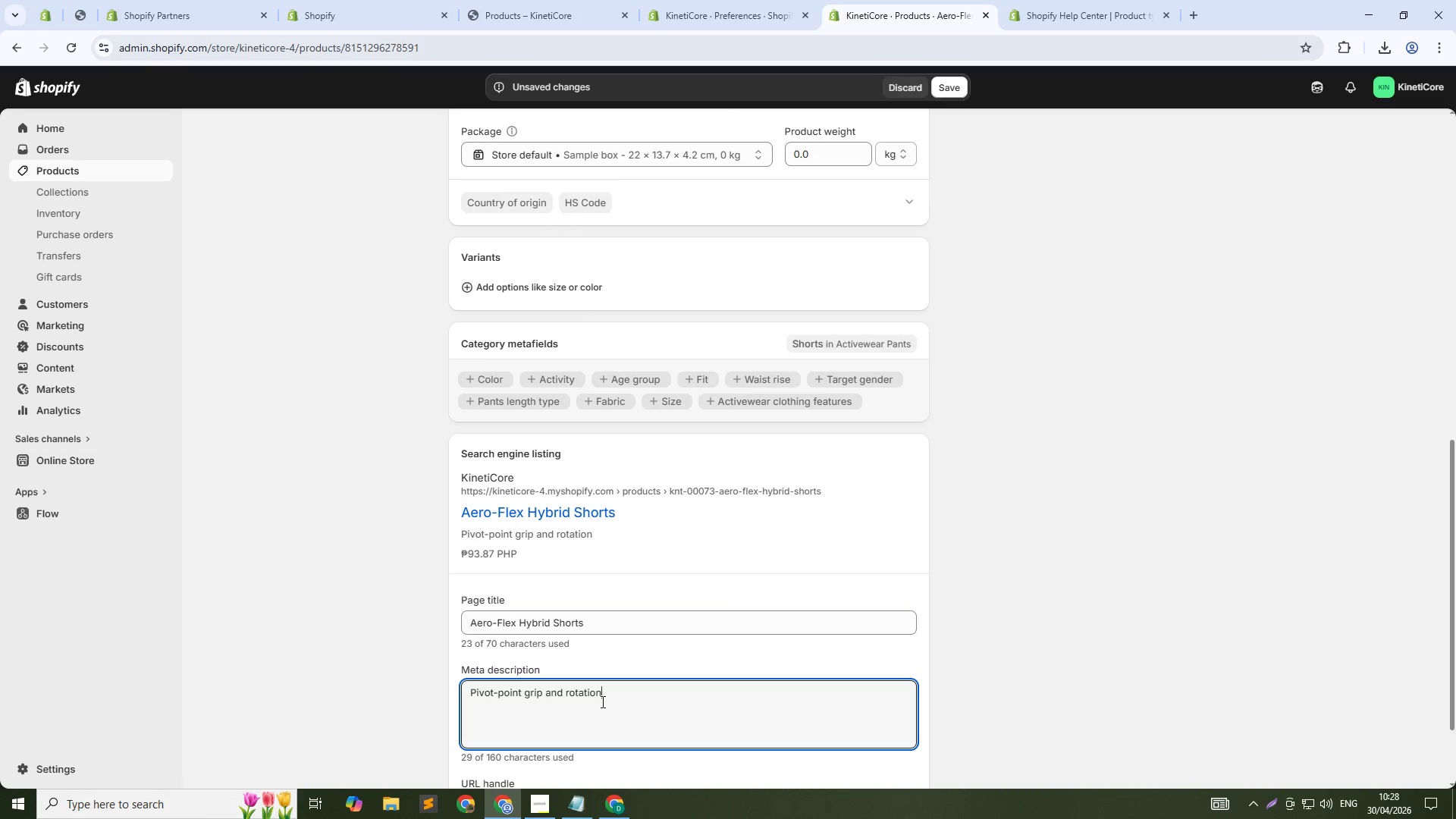 
key(Control+A)
 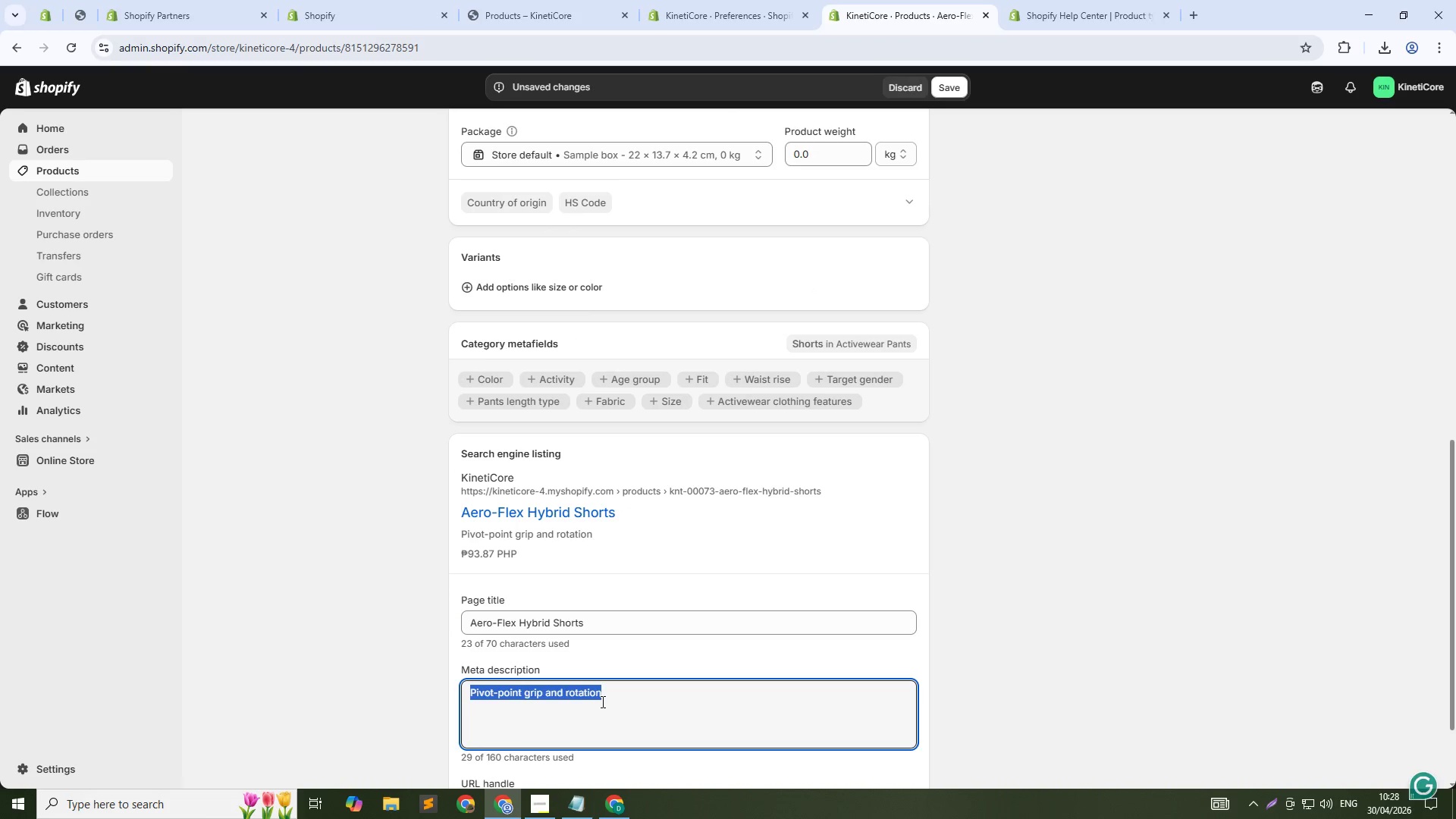 
type(Pivot patches for smooth floor spins. LIghtweight fabric. For capoeira and breakdance)
 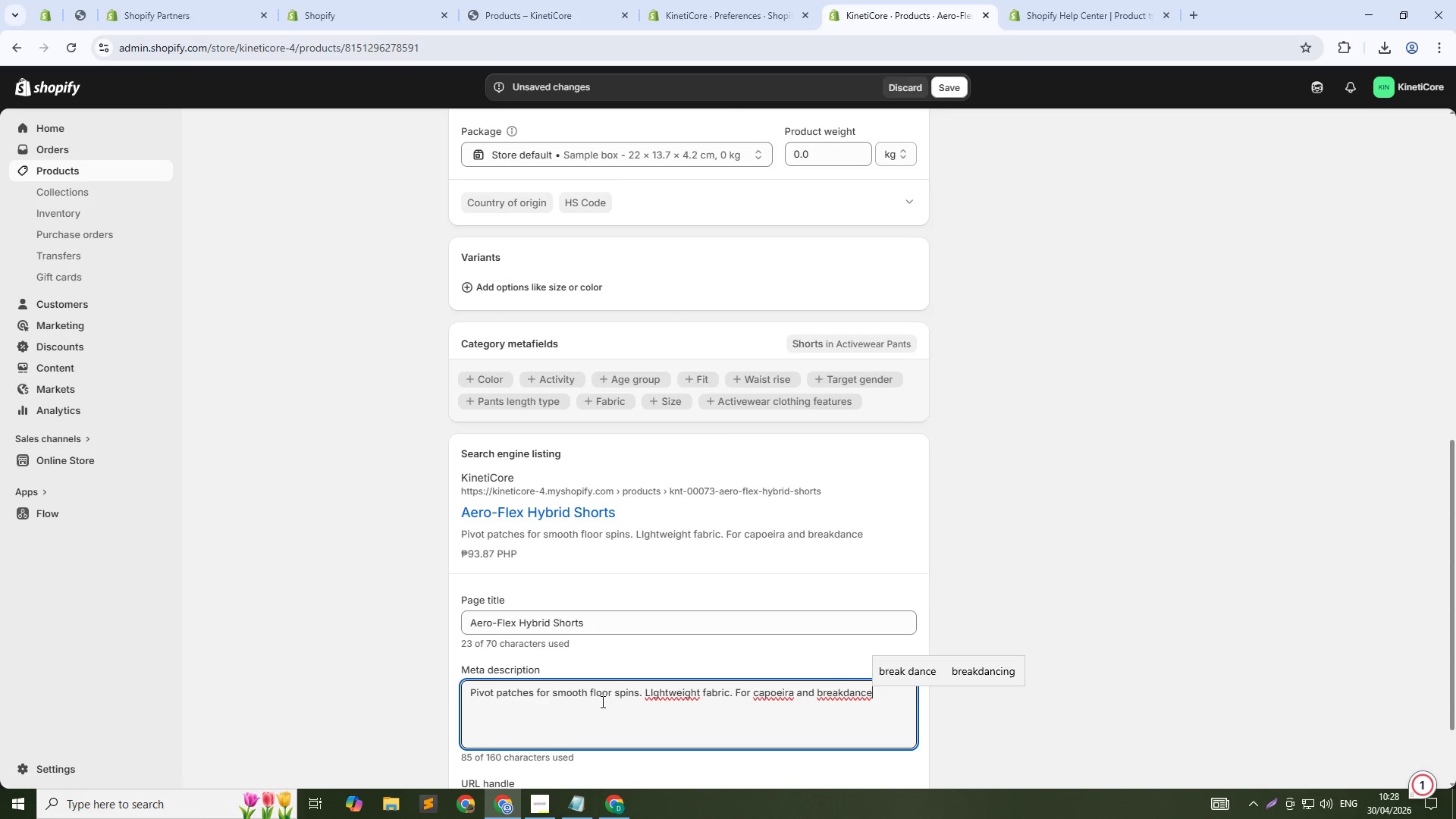 
type(. Shop no)
key(Backspace)
key(Backspace)
type(now.)
 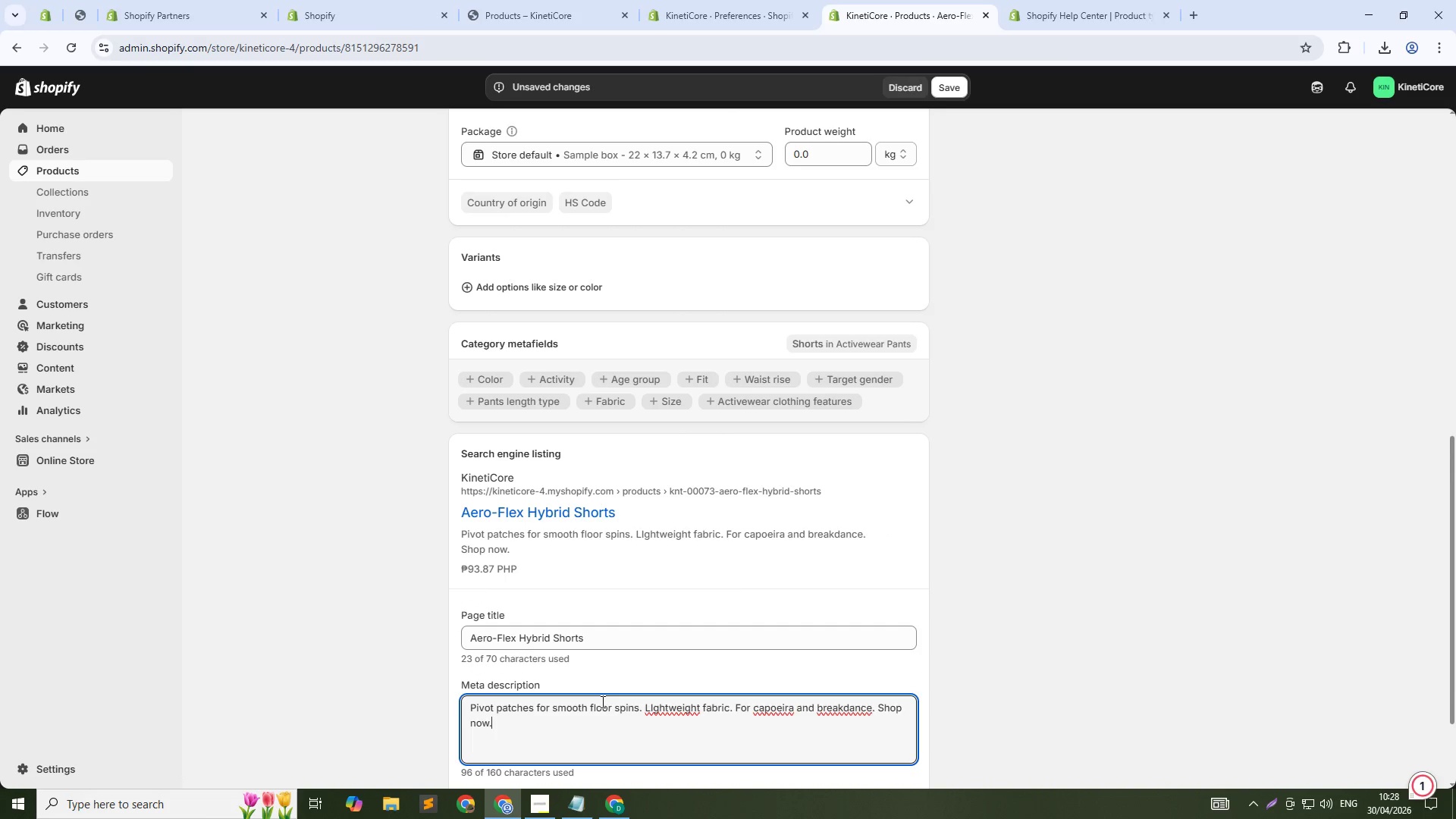 
wait(5.86)
 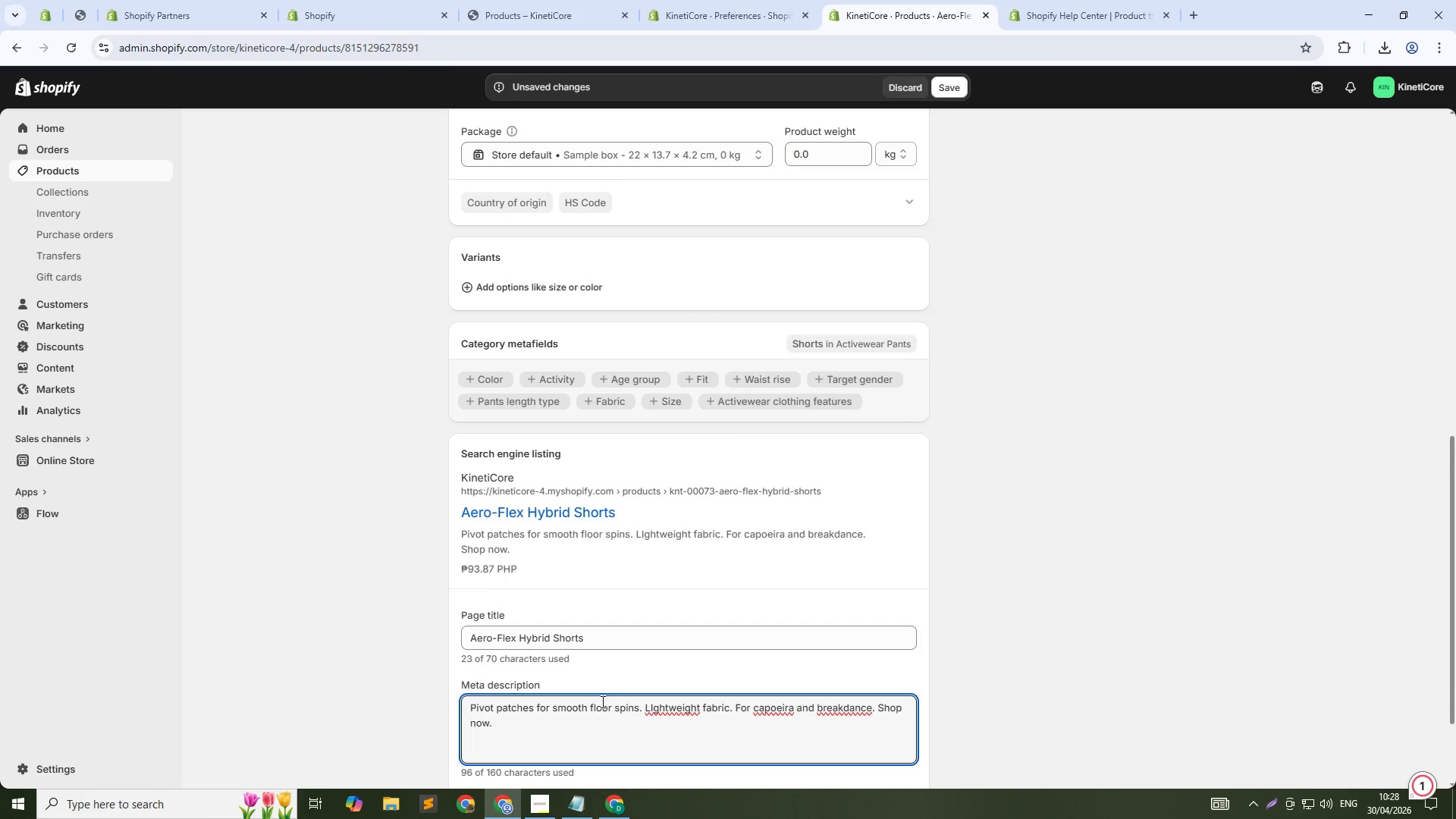 
scroll: coordinate [686, 767], scroll_direction: down, amount: 3.0
 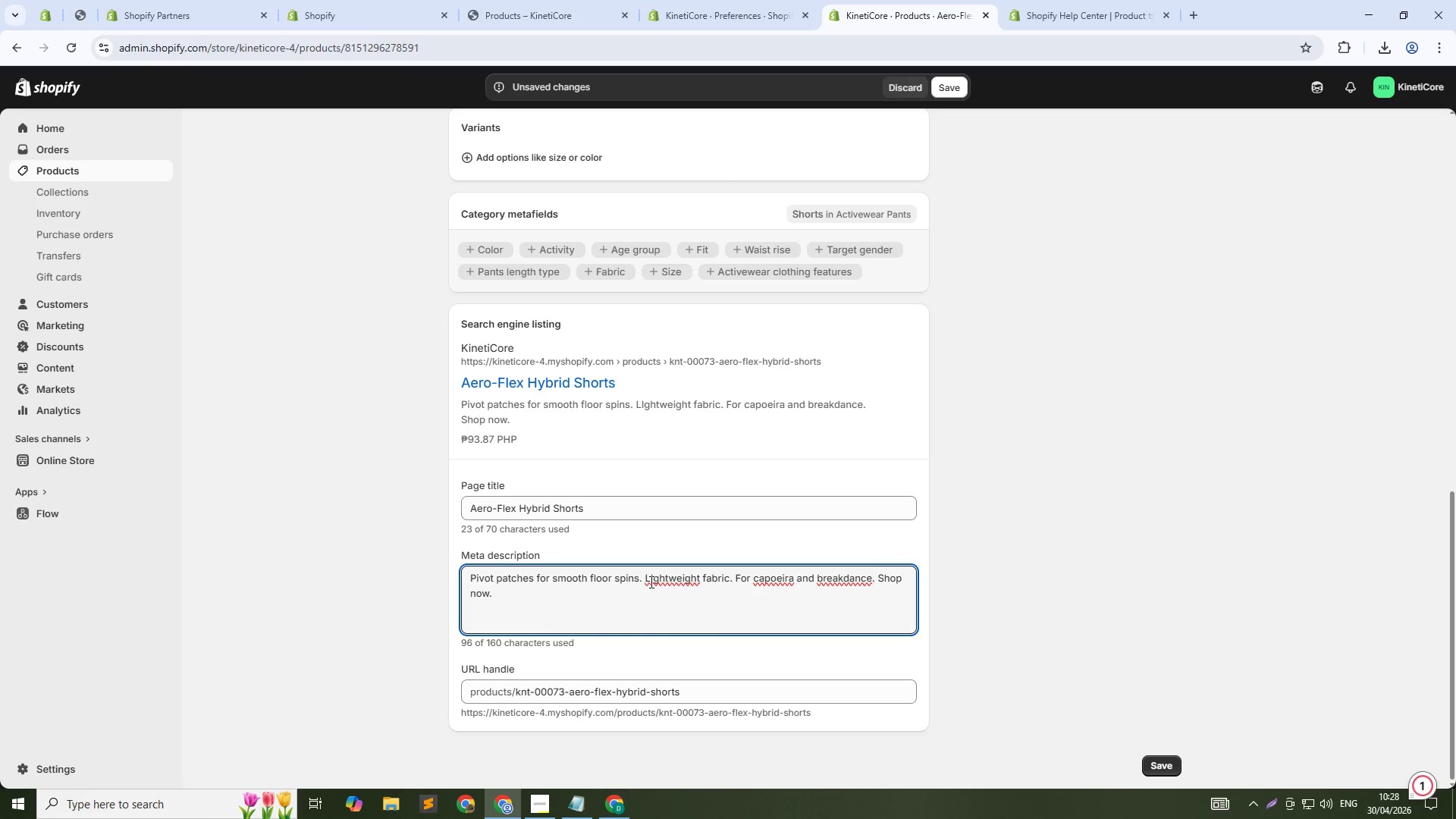 
left_click([656, 582])
 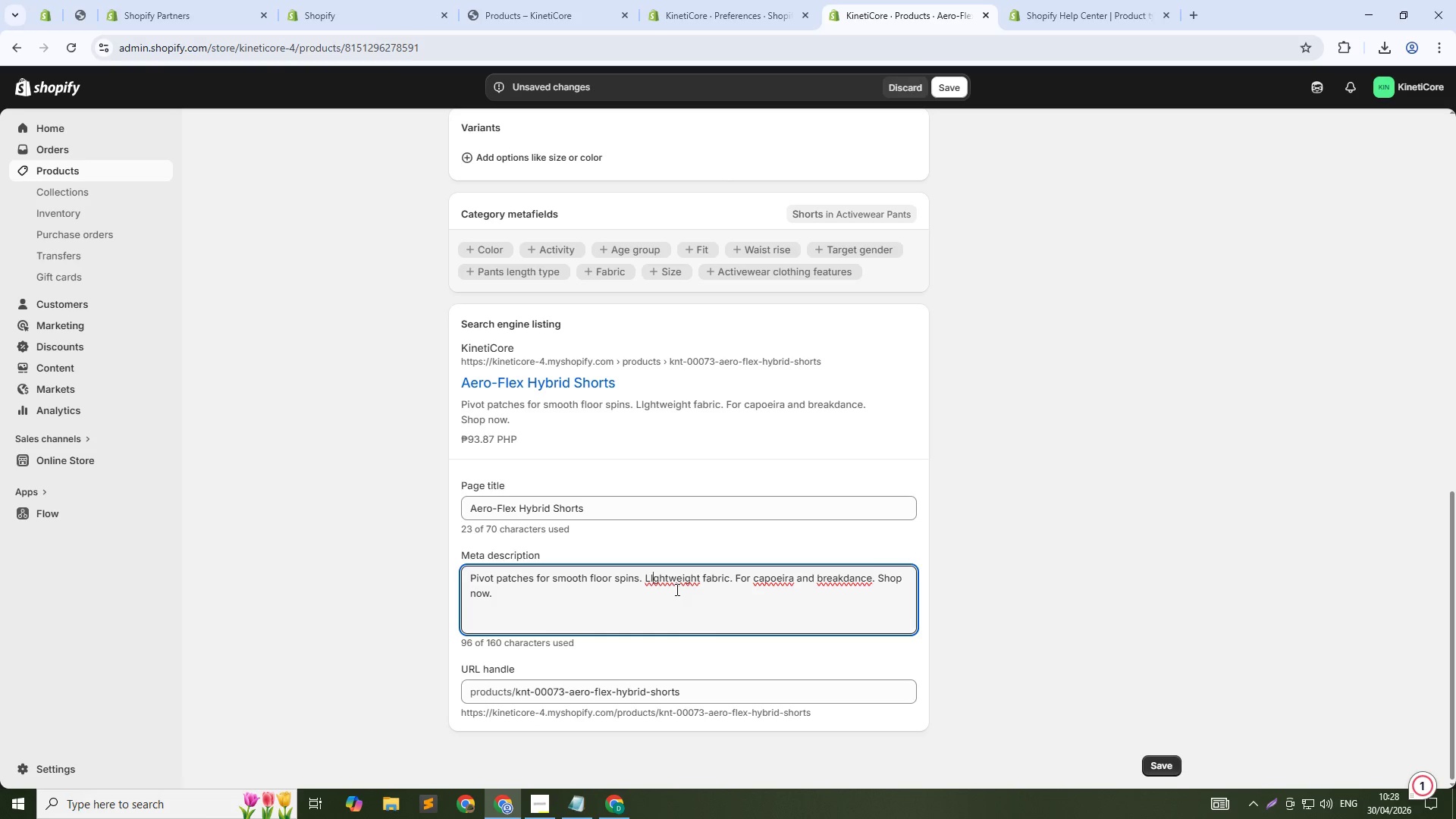 
key(Backspace)
 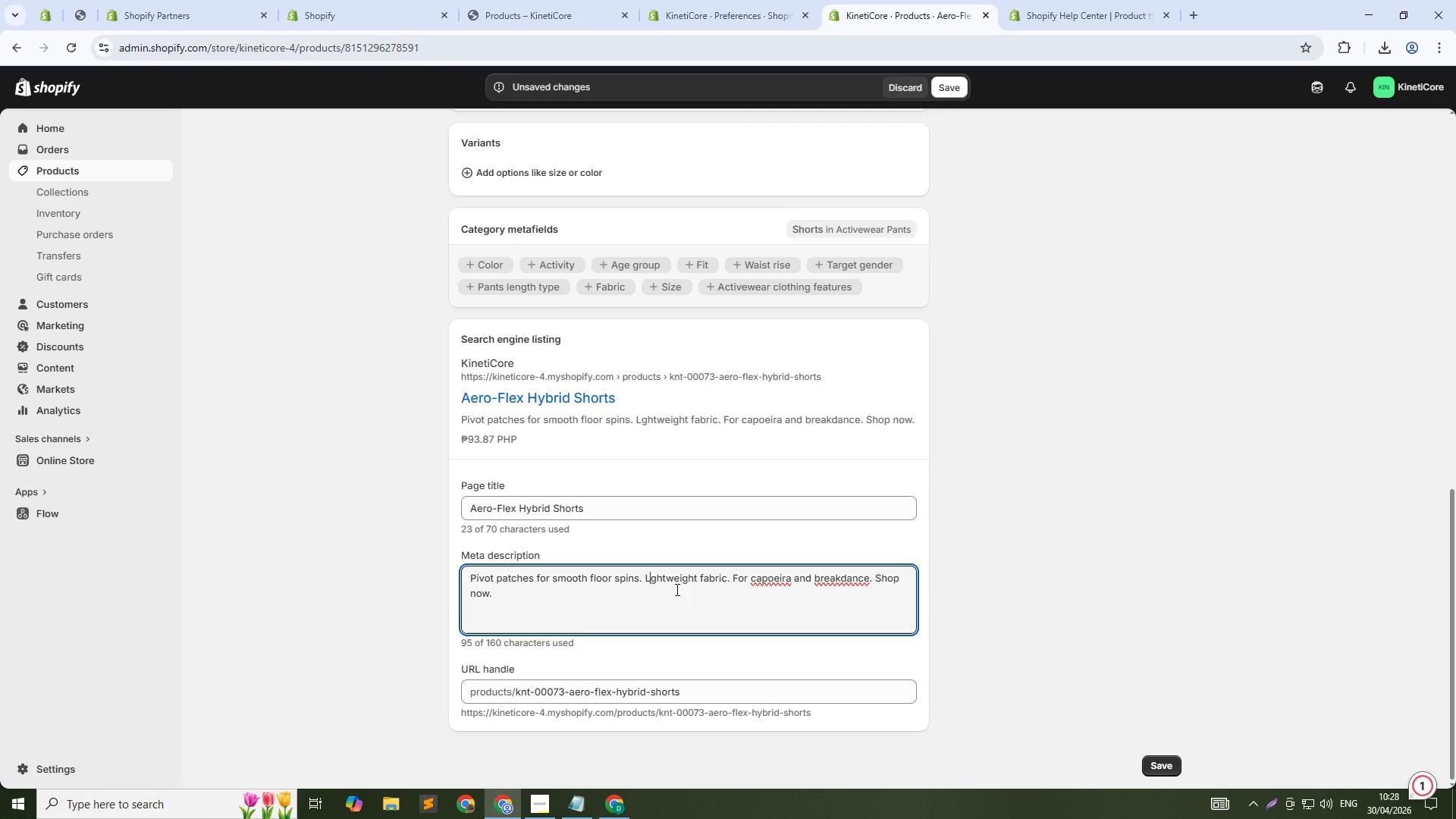 
key(I)
 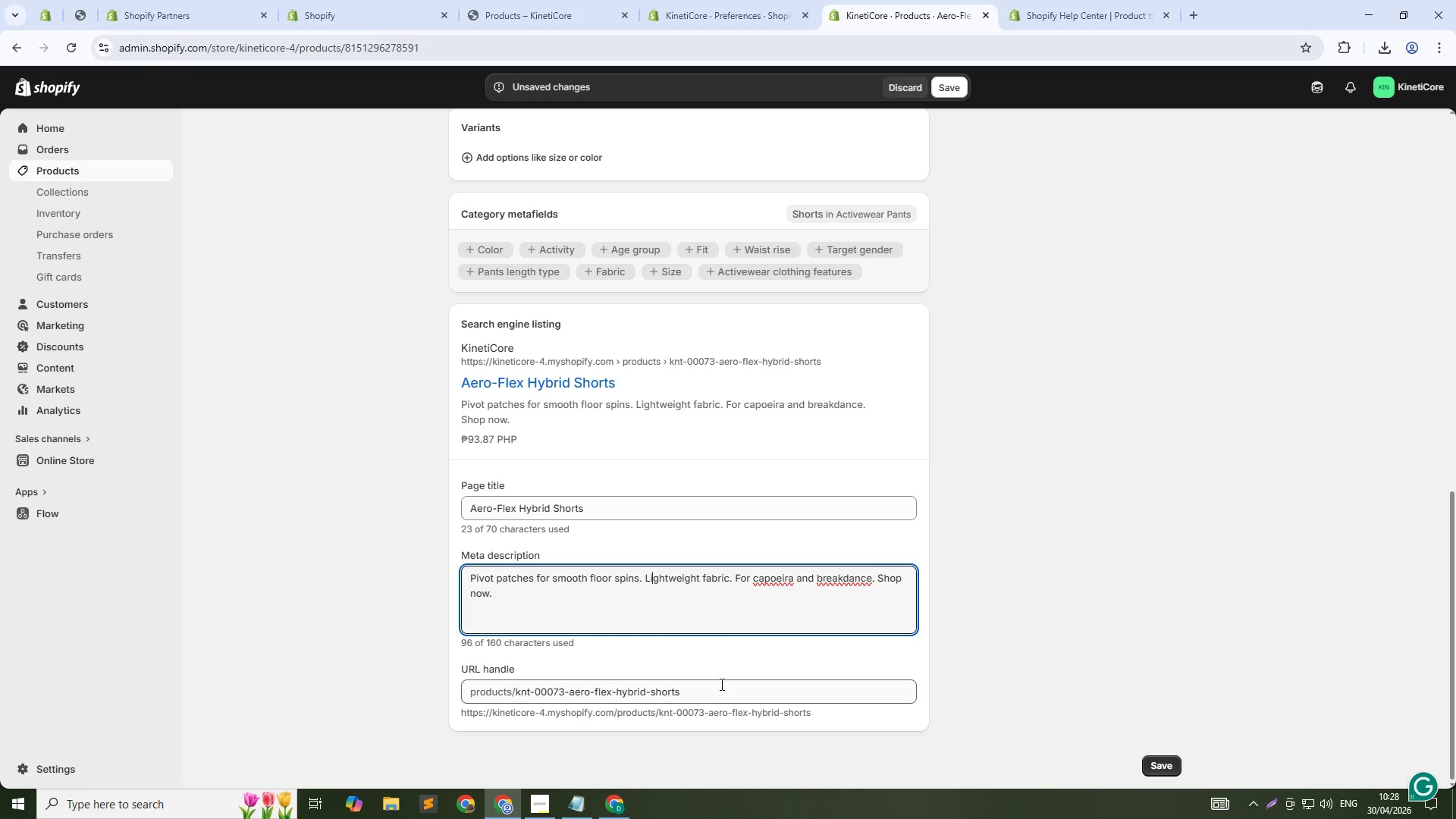 
left_click([708, 690])
 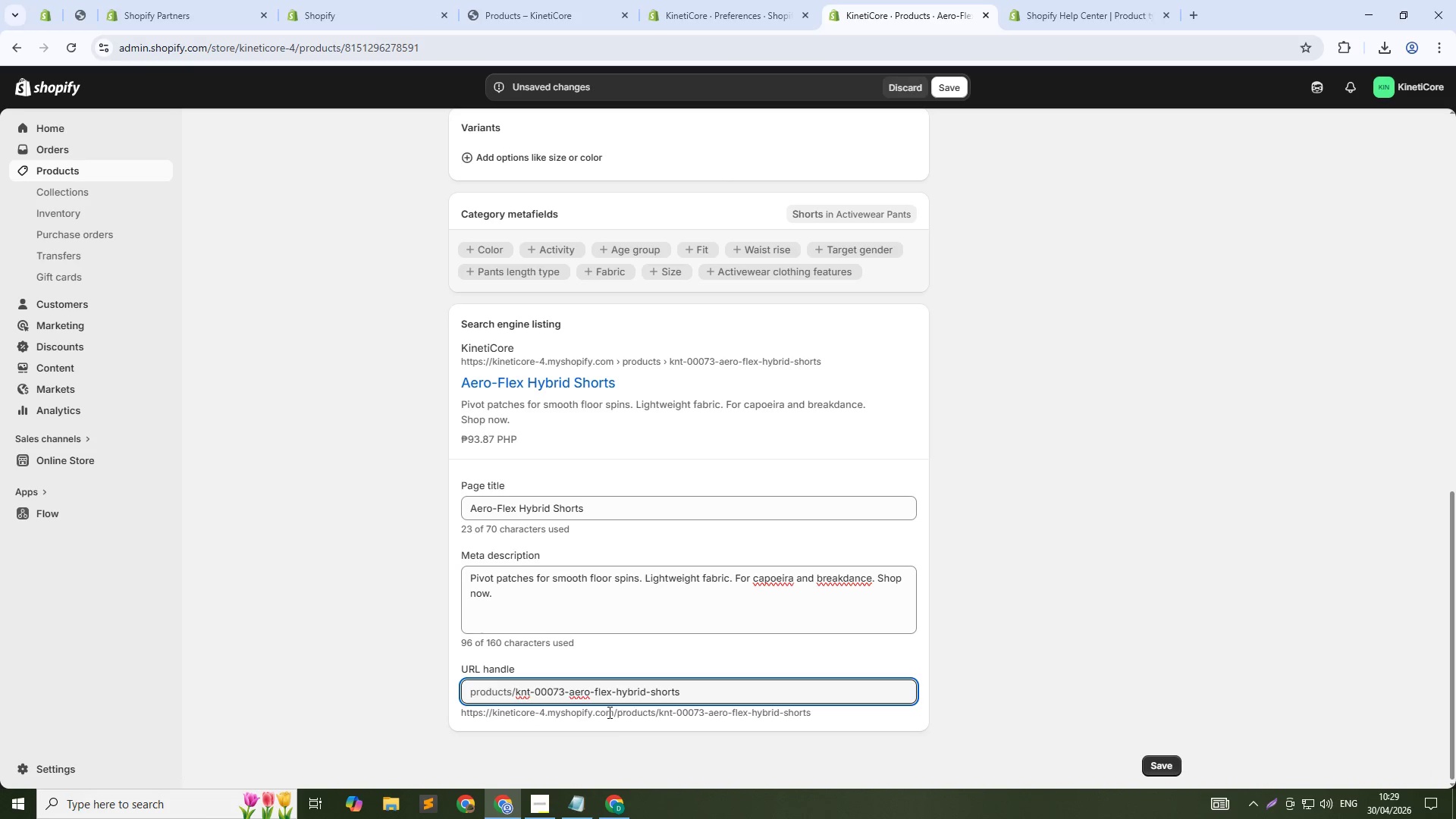 
wait(8.05)
 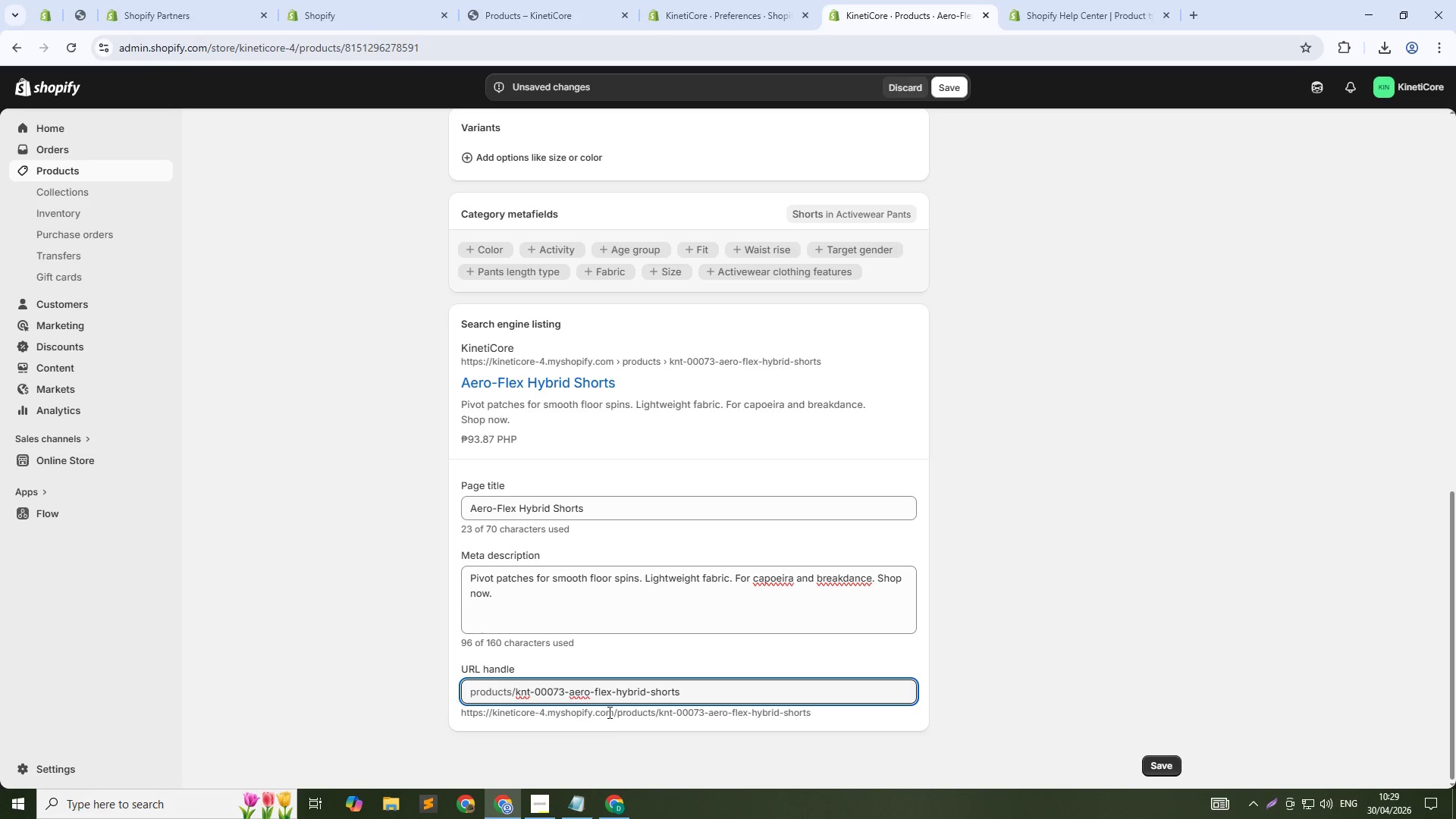 
left_click([567, 689])
 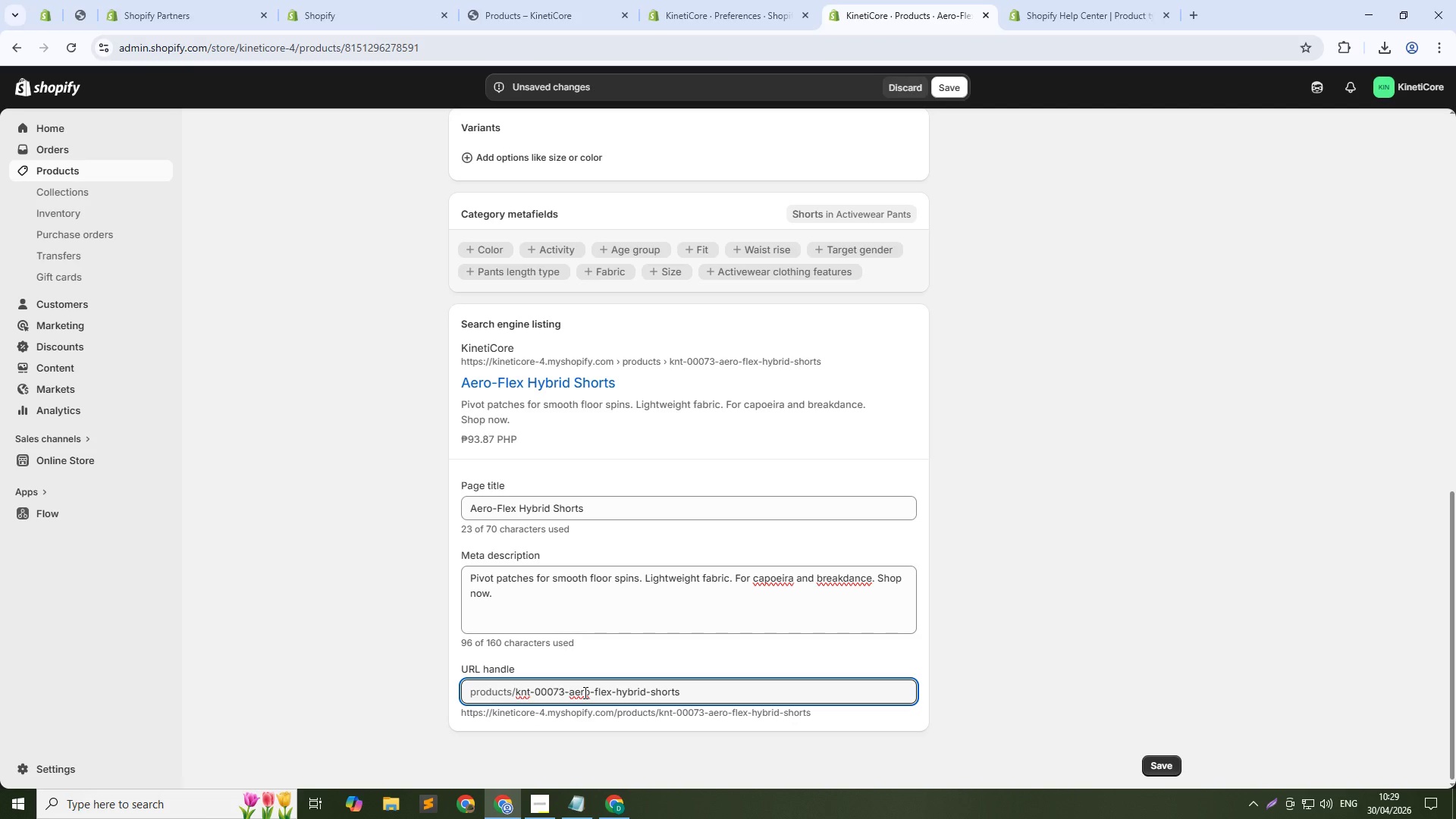 
key(Control+Shift+ArrowDown)
 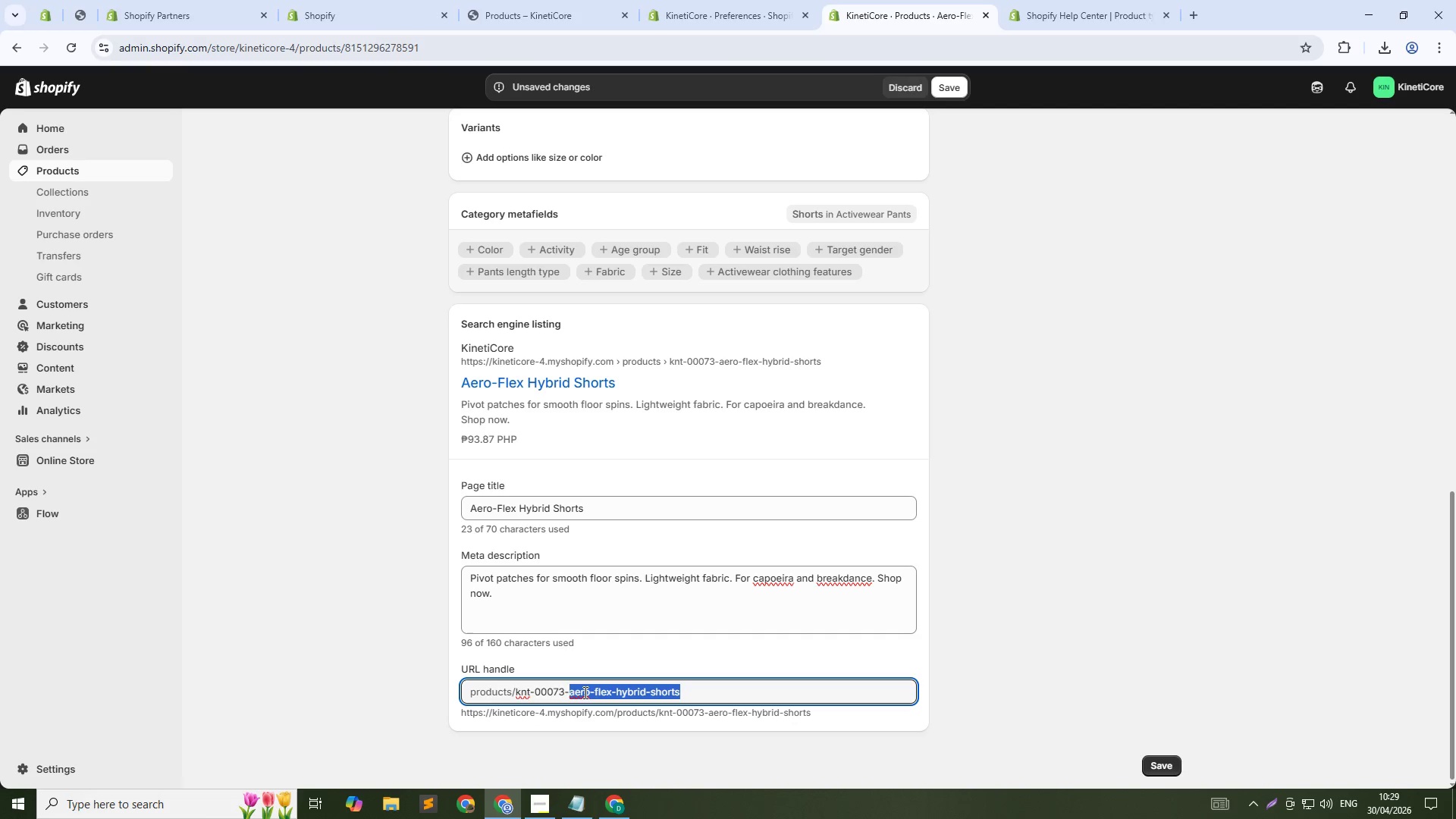 
key(Control+Shift+ArrowUp)
 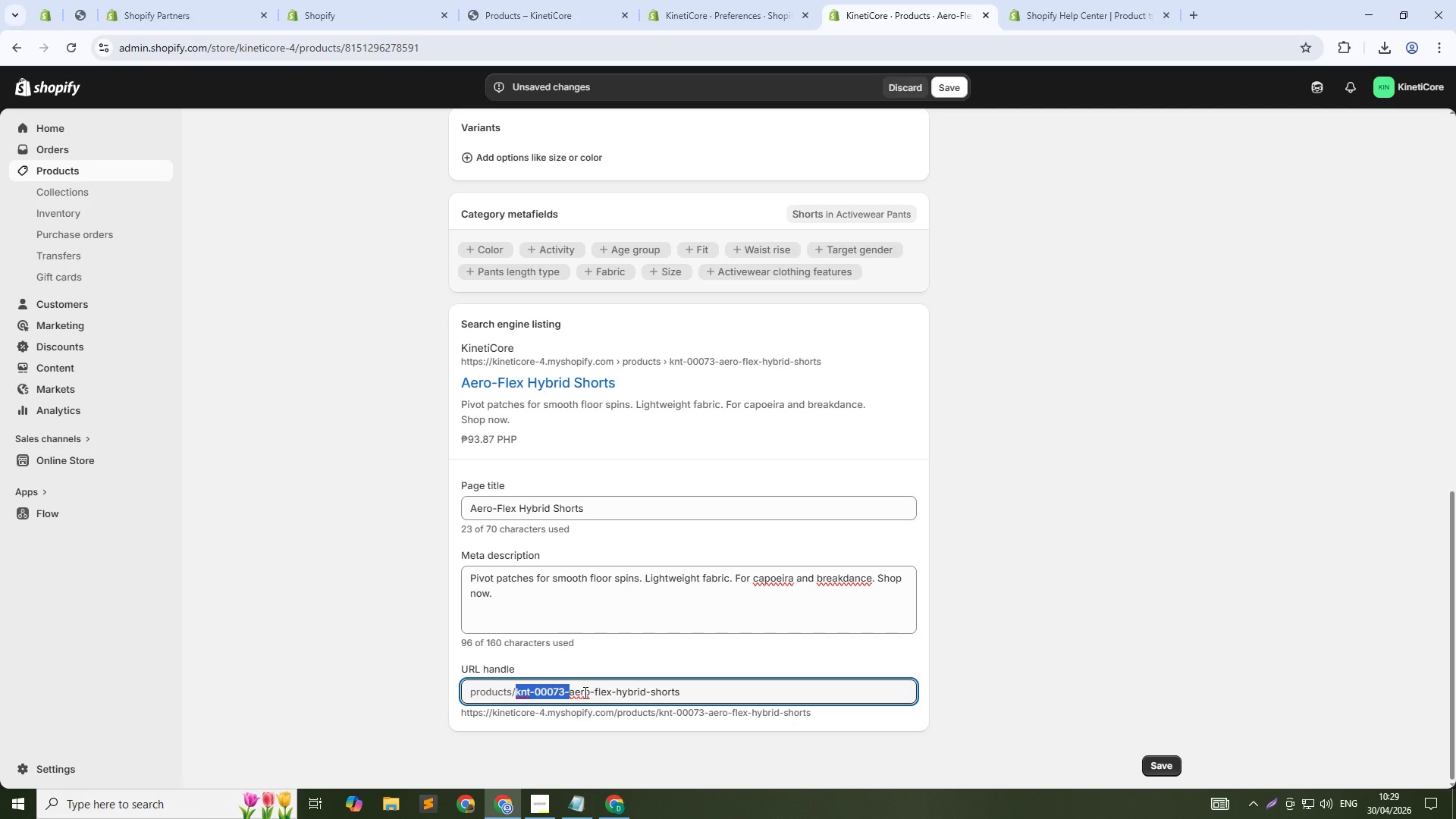 
key(Control+X)
 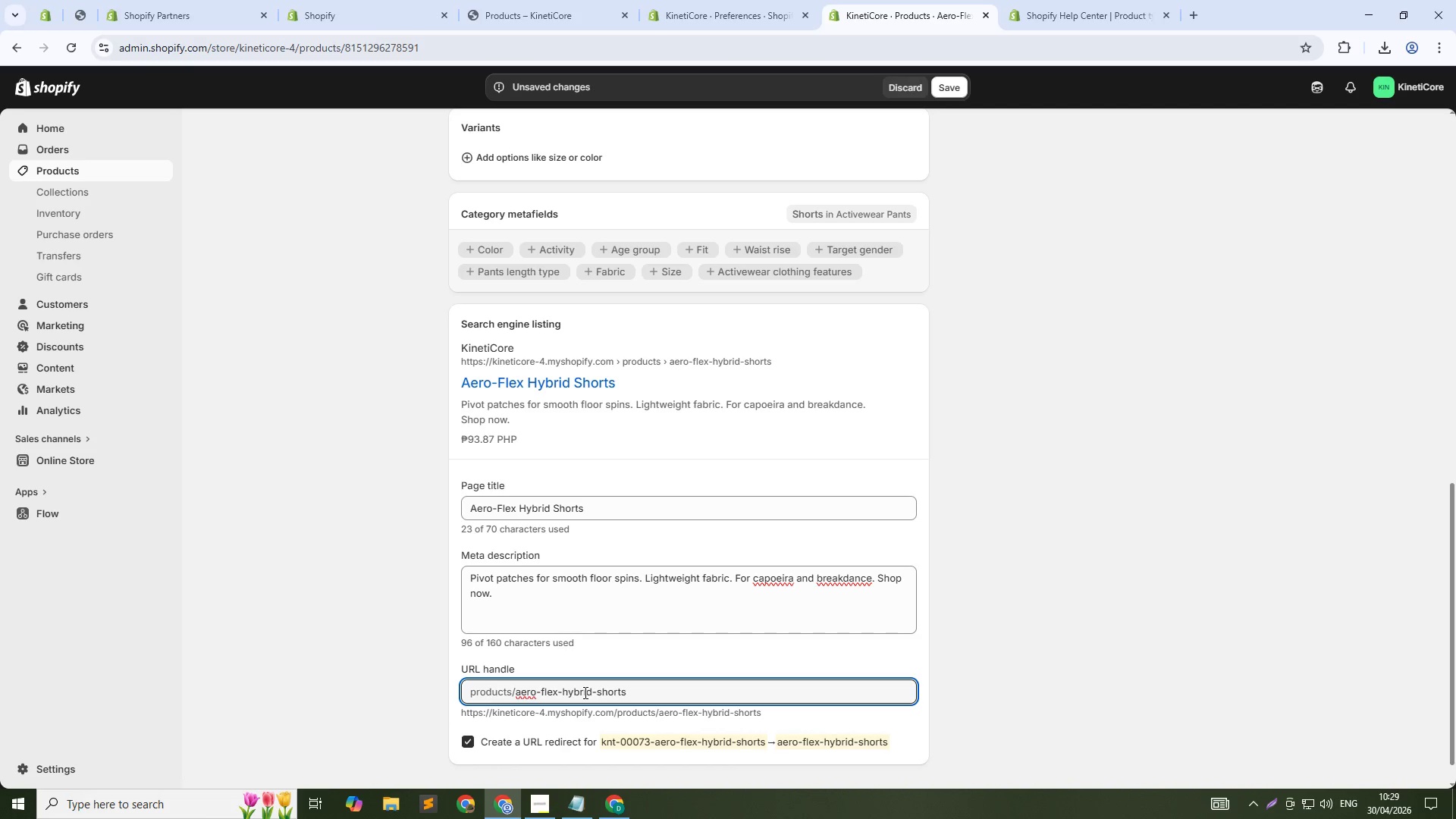 
hold_key(key=ArrowRight, duration=1.17)
 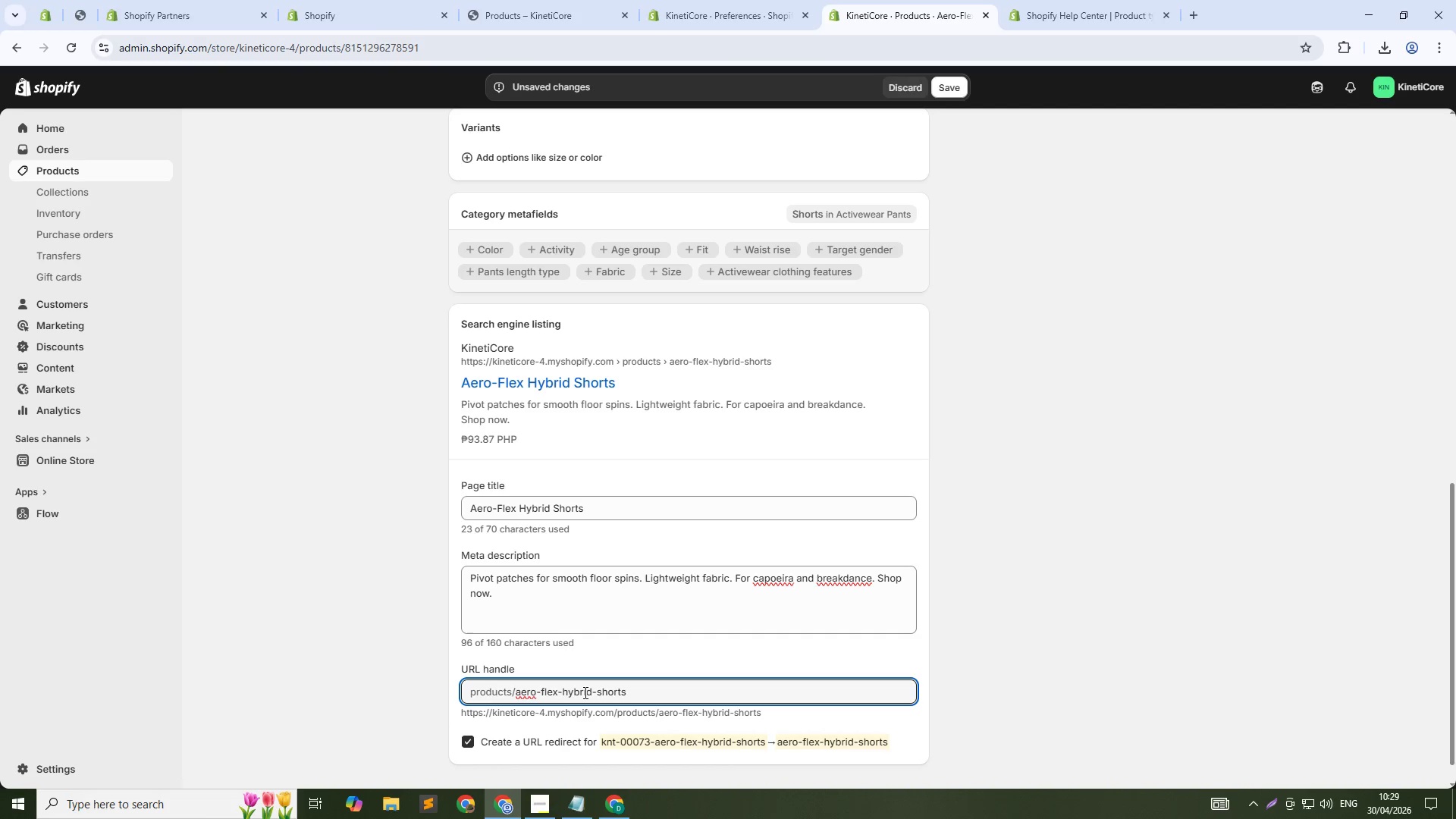 
hold_key(key=ArrowRight, duration=0.75)
 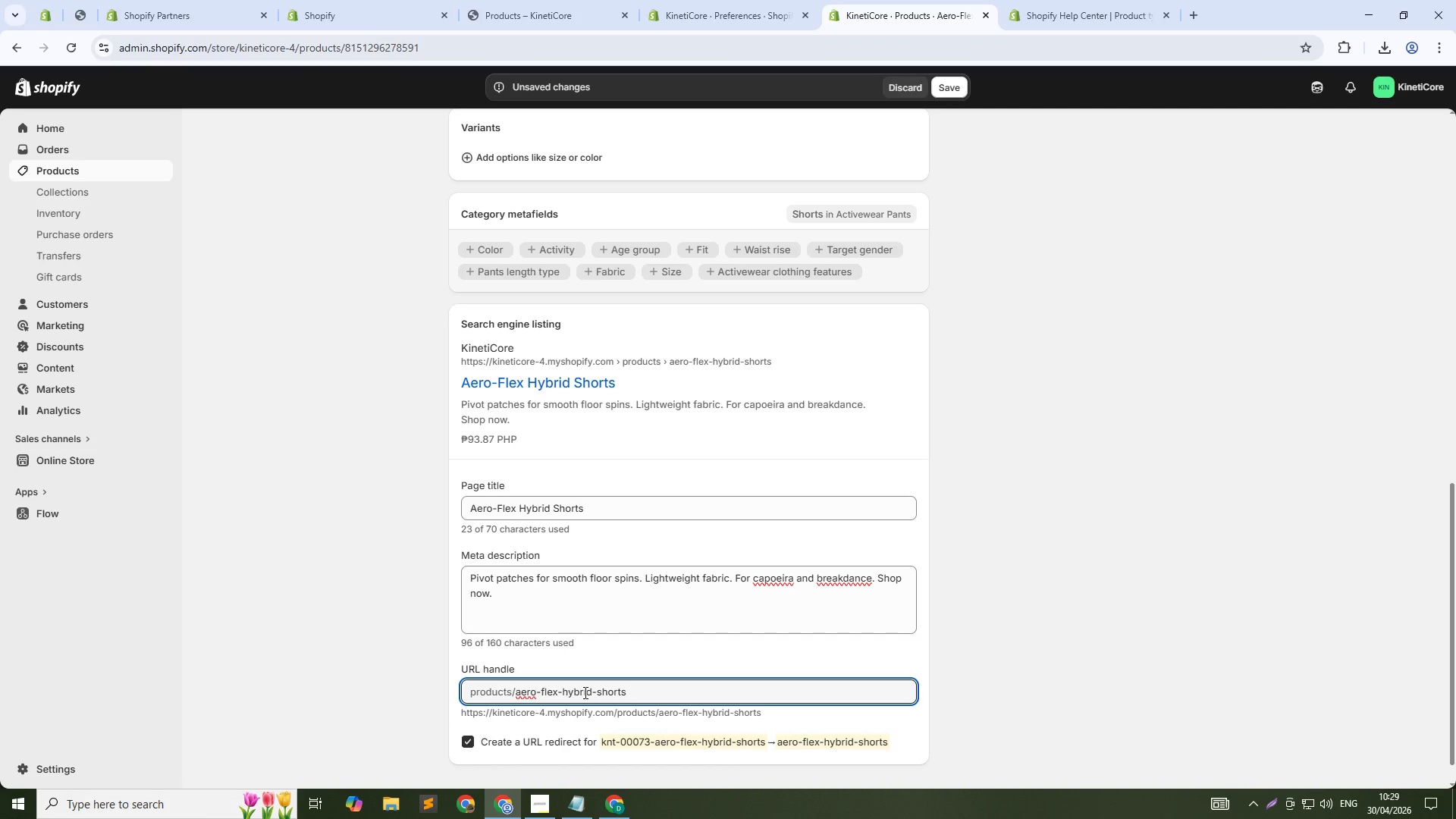 
key(Minus)
 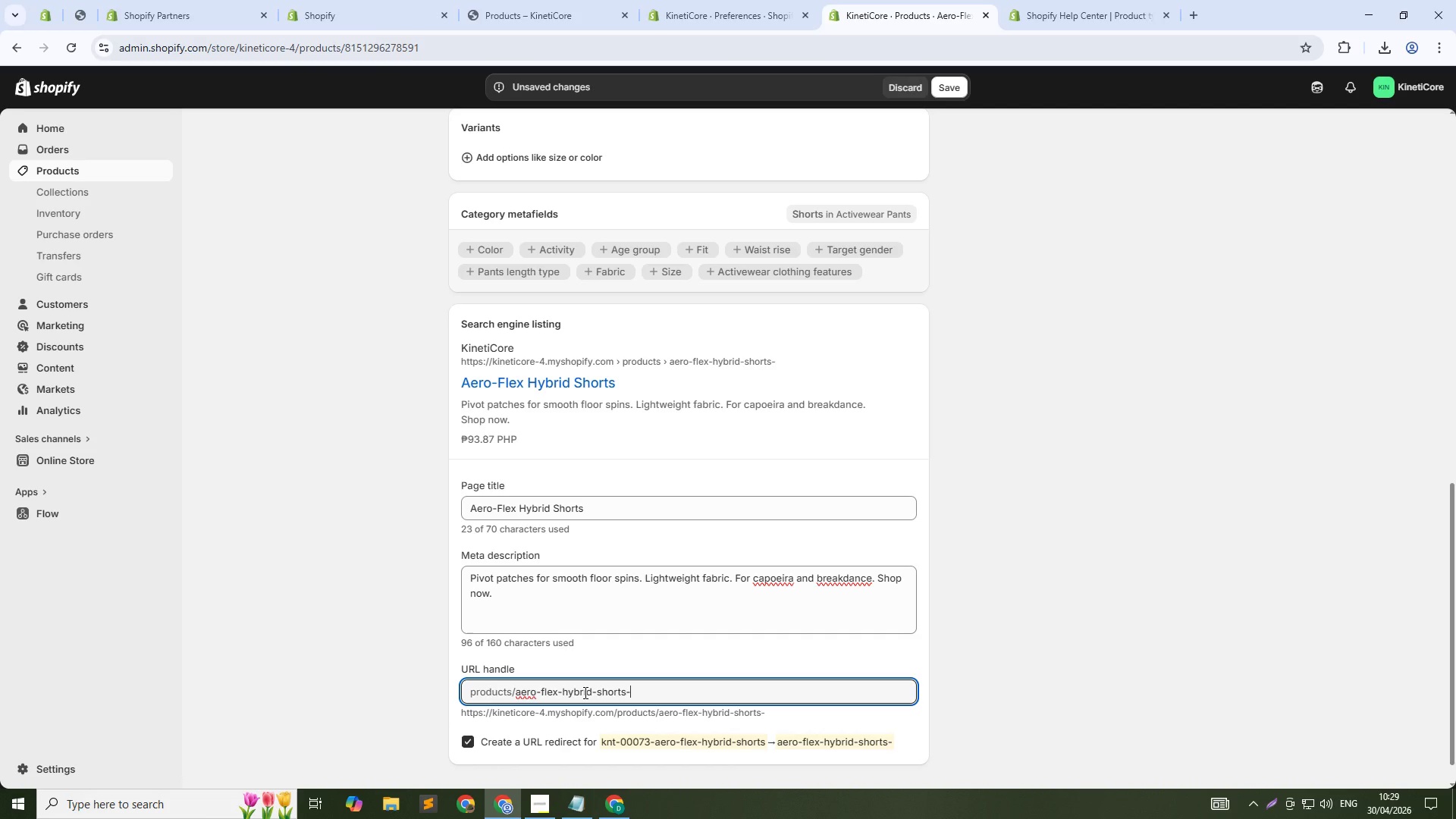 
key(Numpad7)
 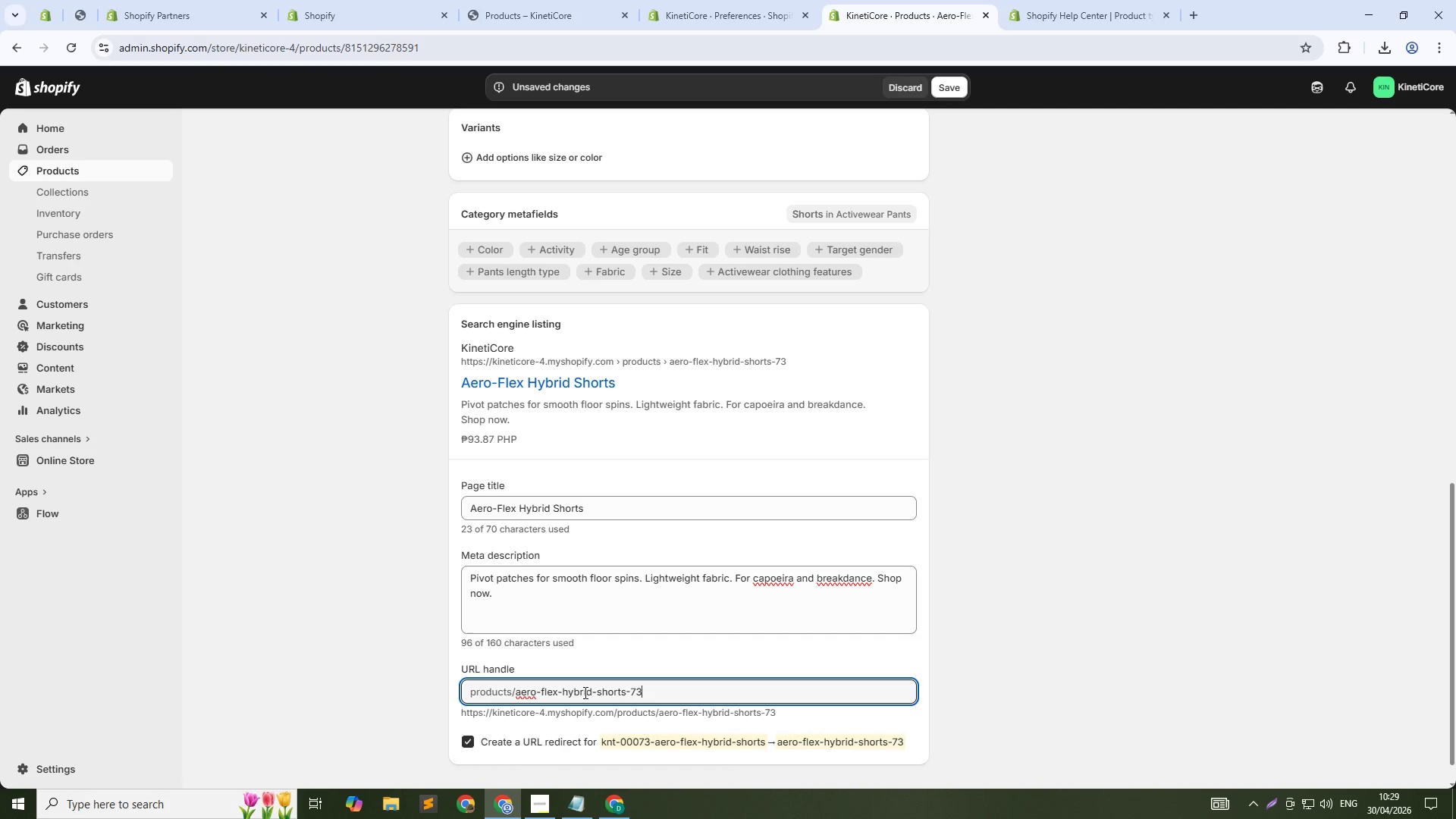 
key(Numpad3)
 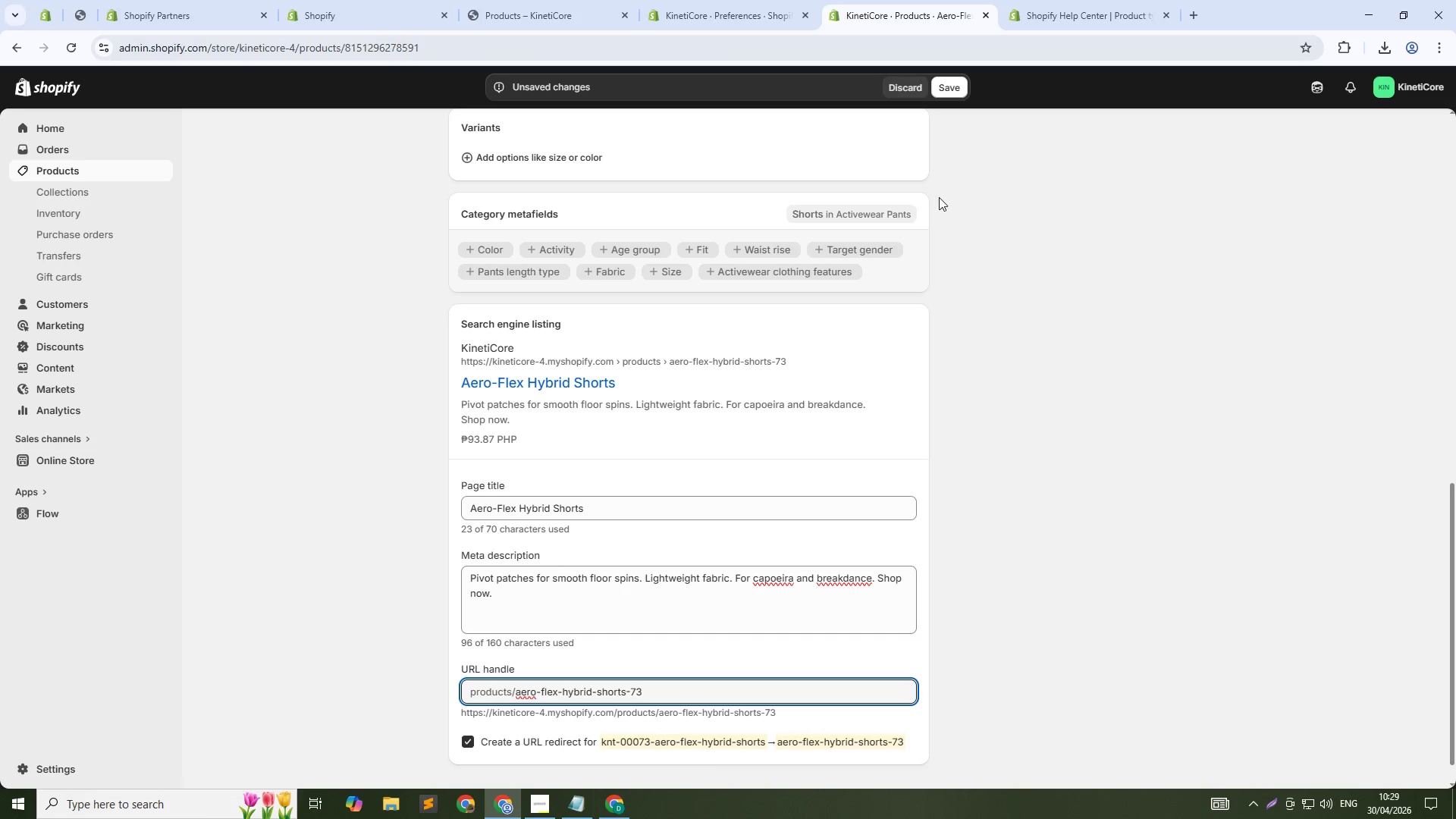 
left_click([948, 86])
 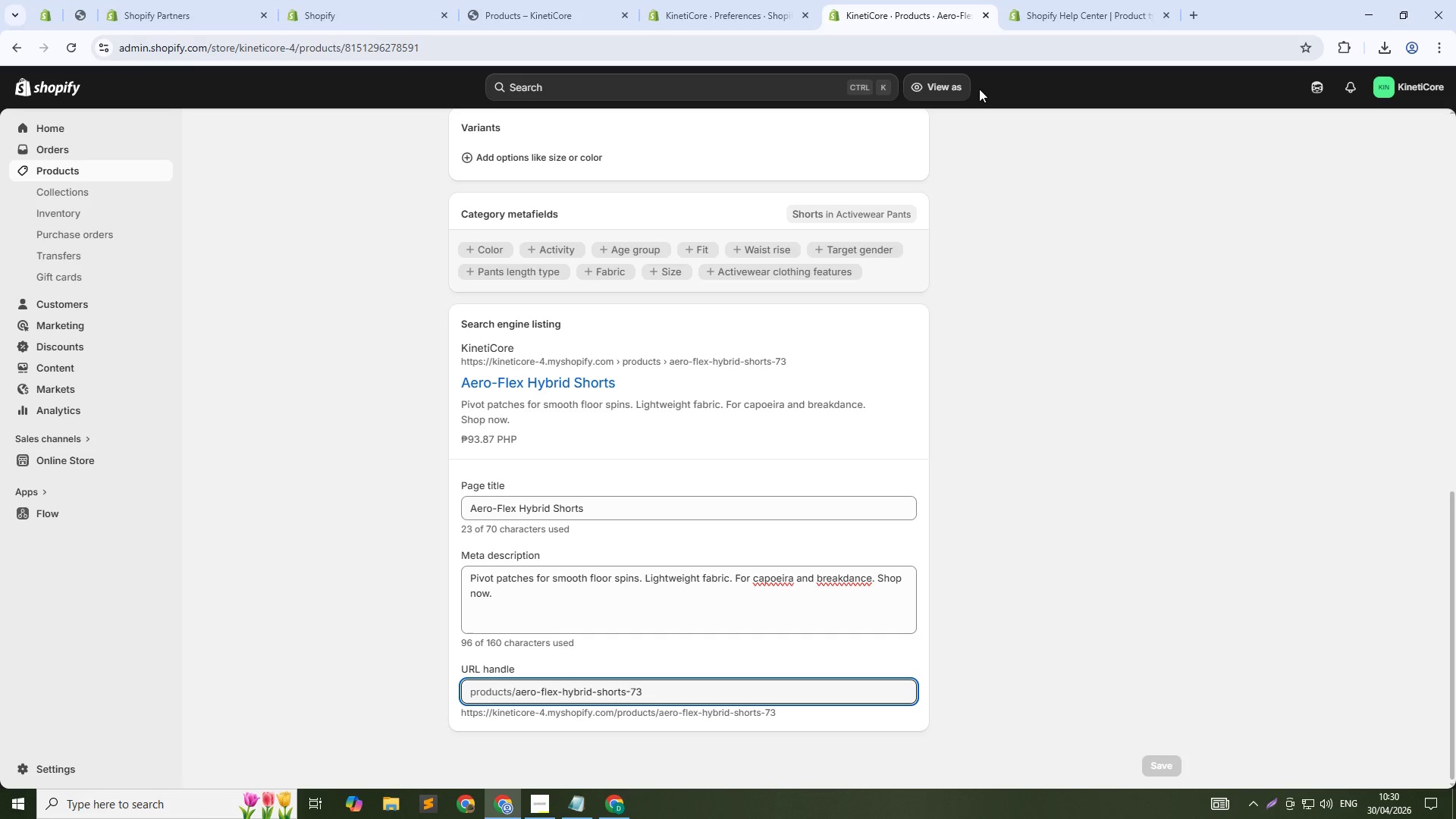 
wait(94.95)
 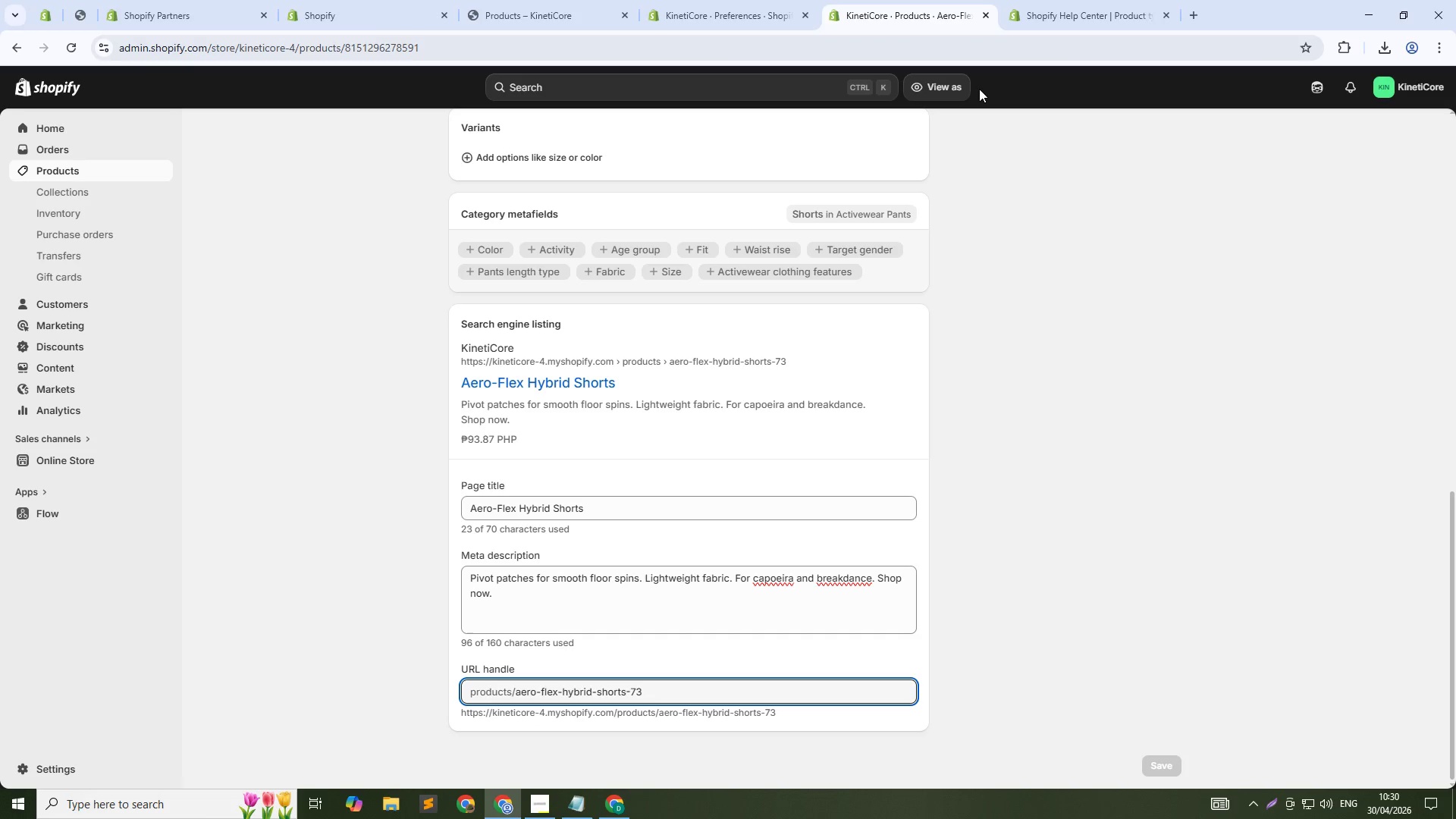 
scroll: coordinate [500, 153], scroll_direction: up, amount: 17.0
 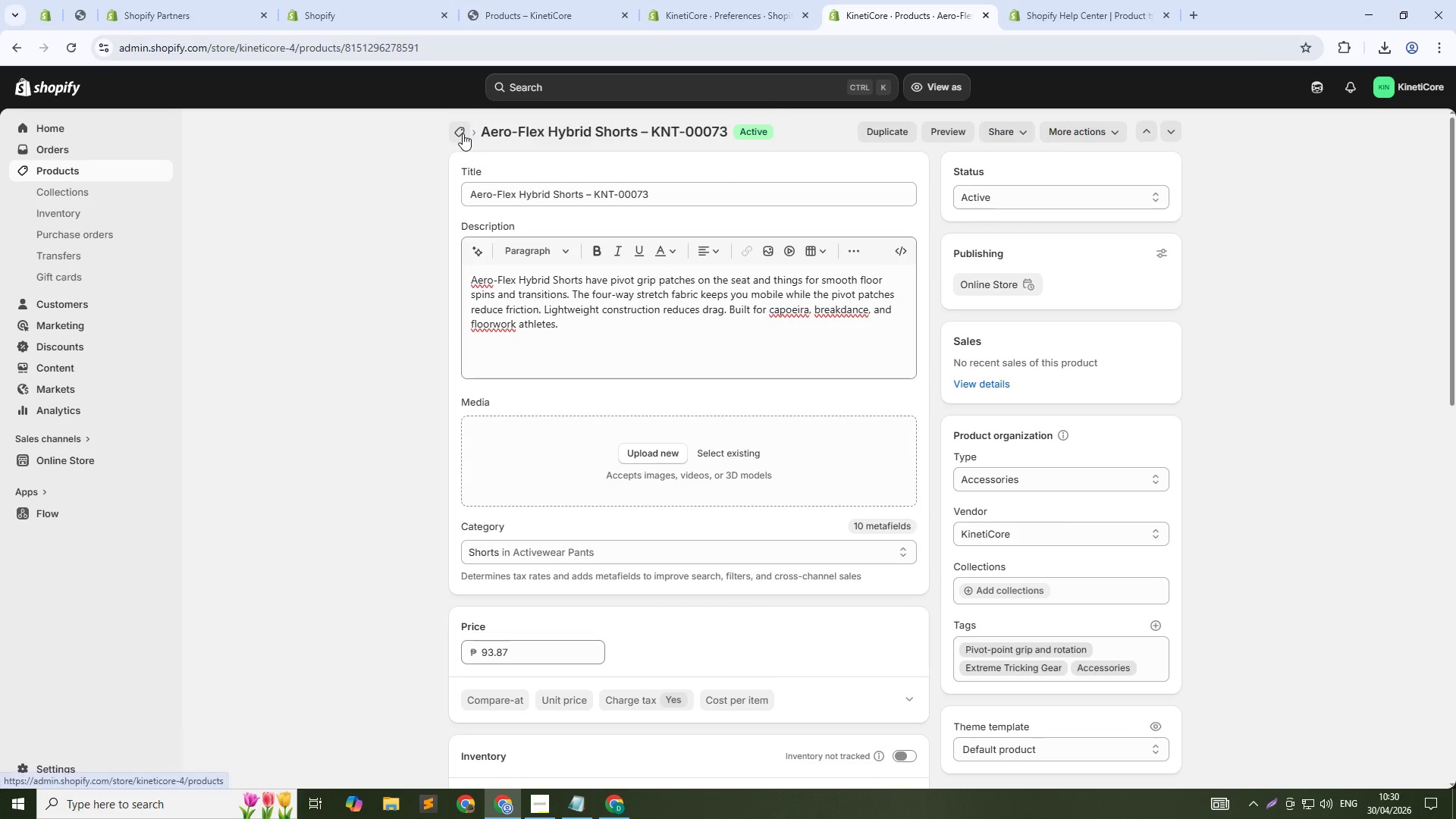 
left_click([463, 133])
 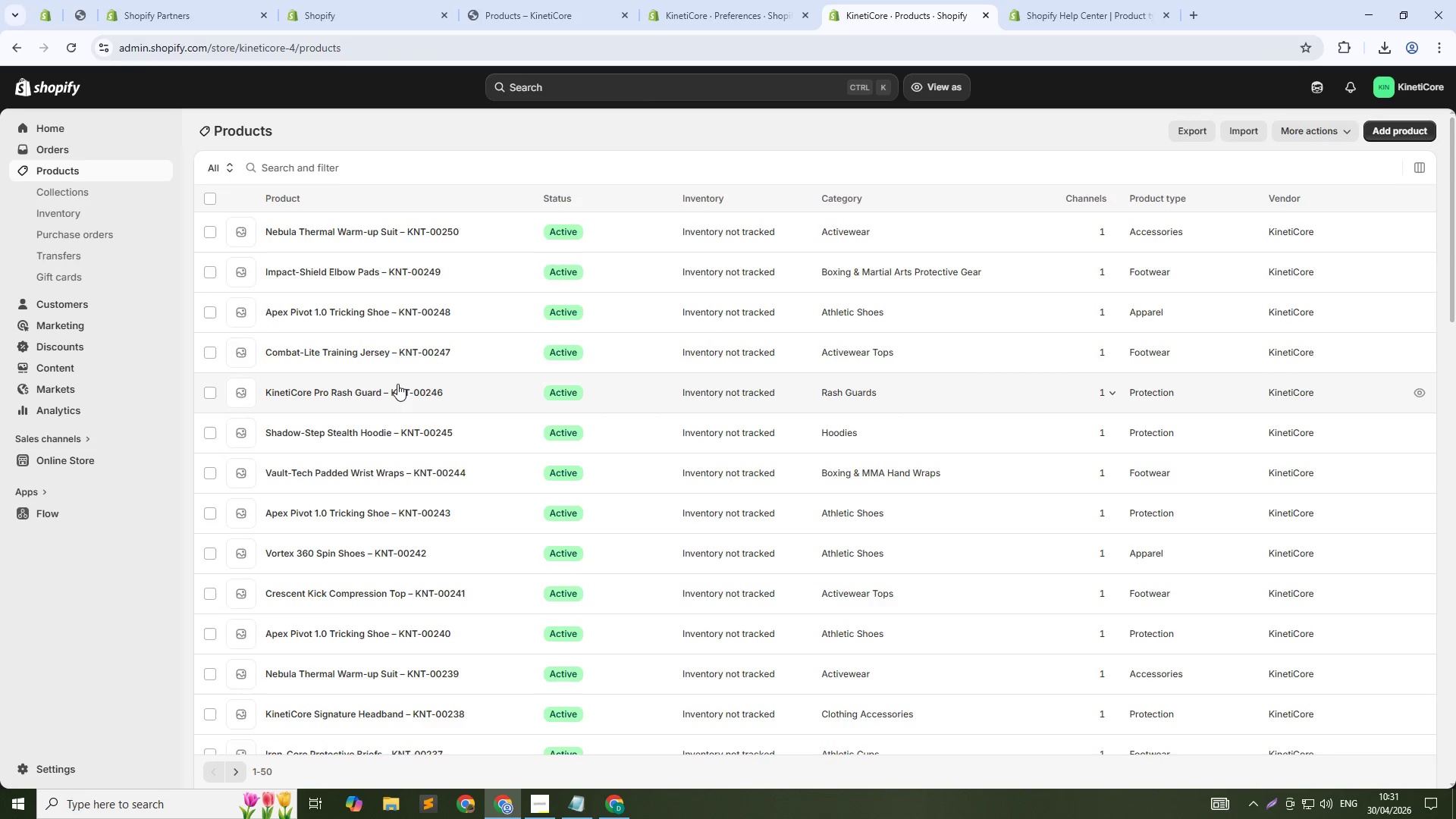 
wait(8.09)
 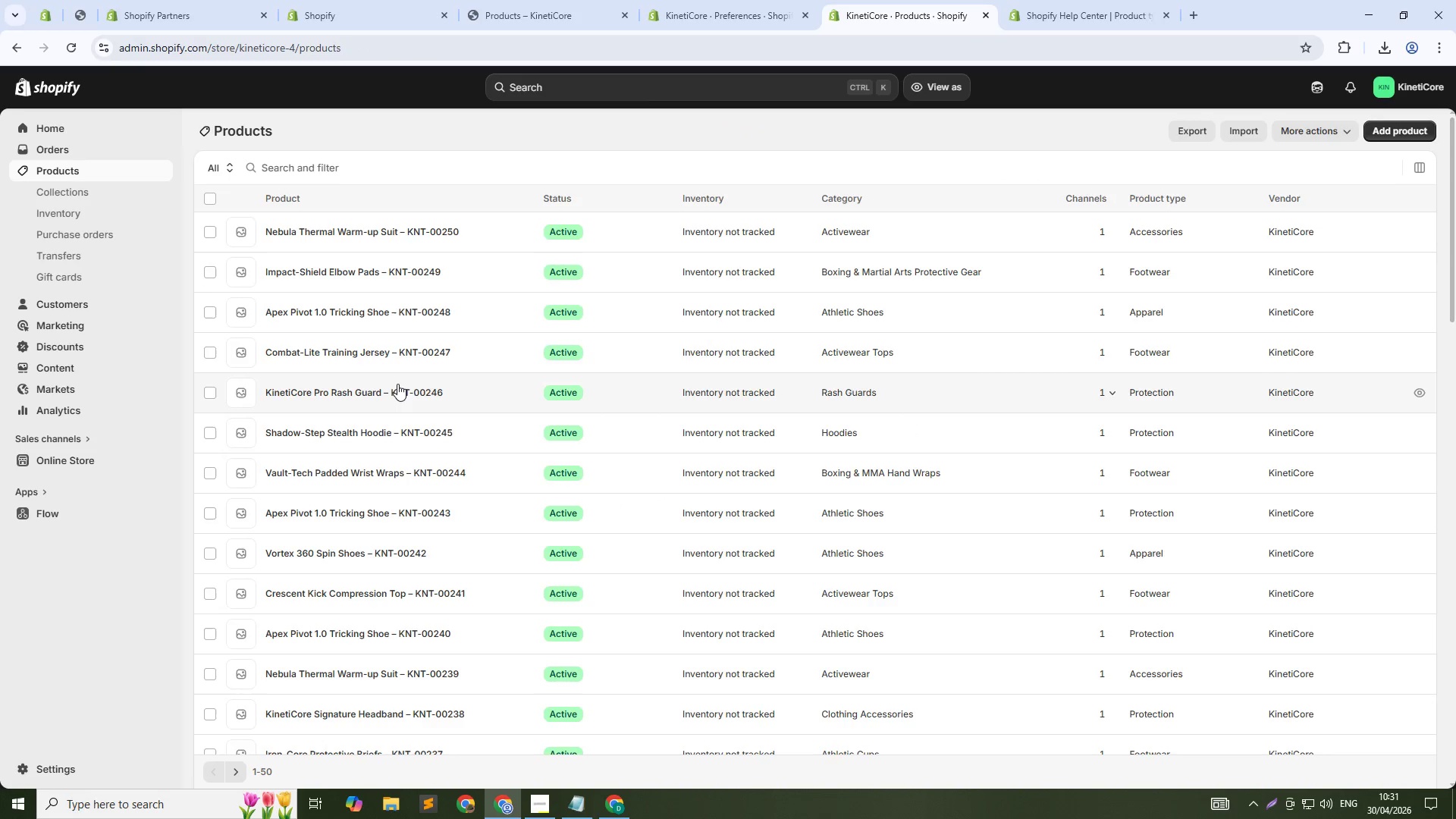 
left_click([330, 165])
 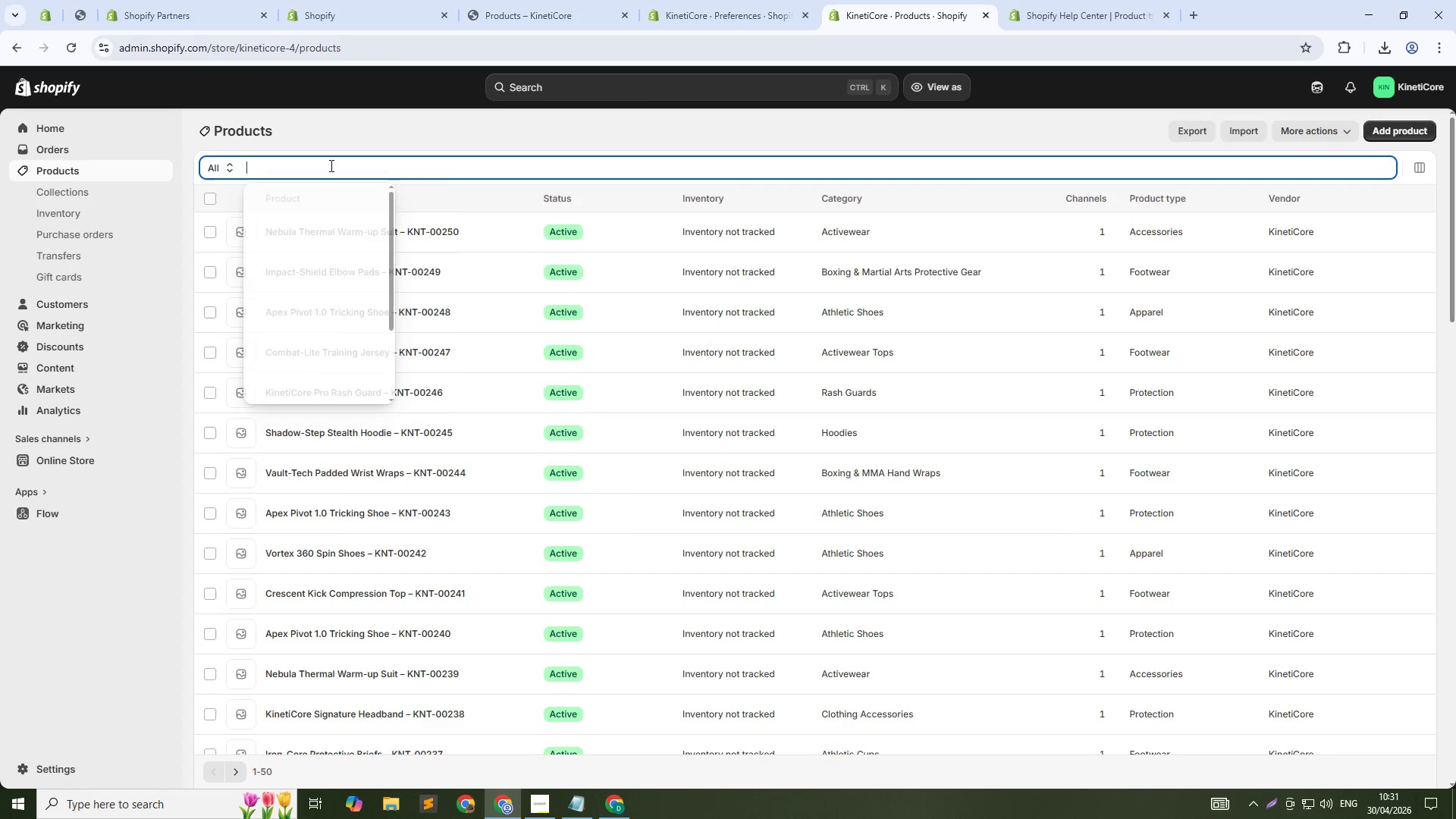 
type(Aero)
 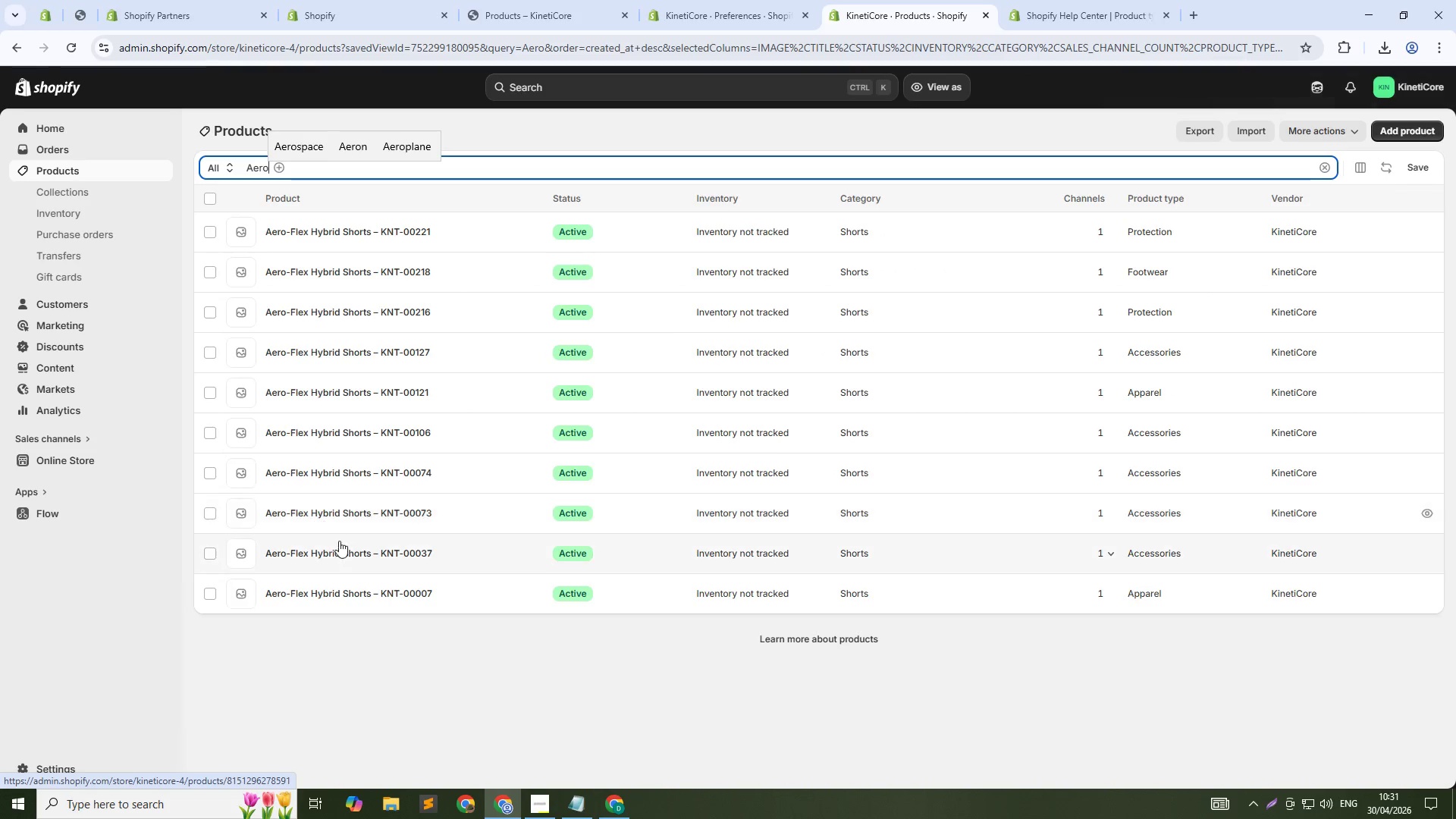 
left_click([328, 469])
 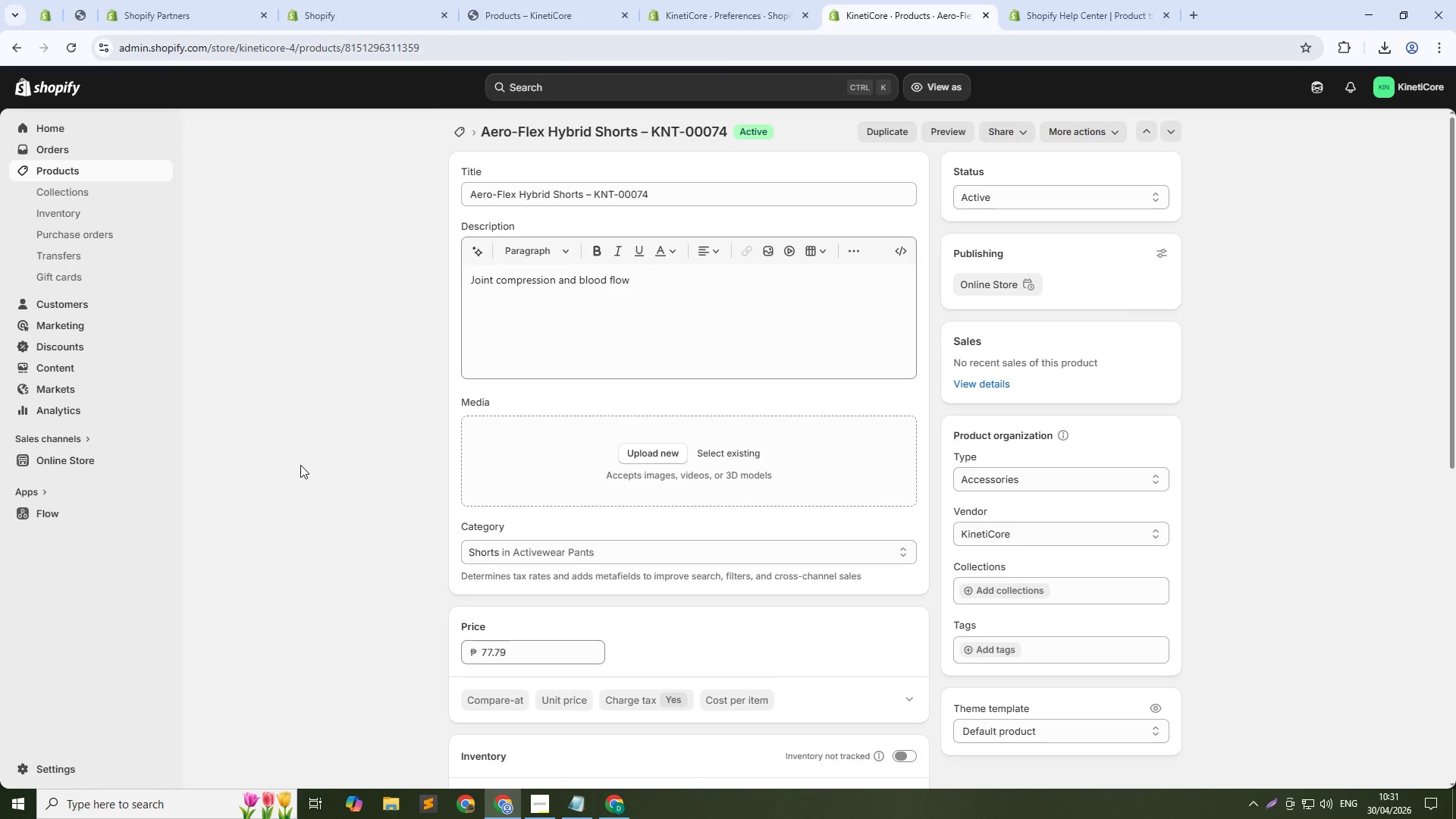 
wait(6.23)
 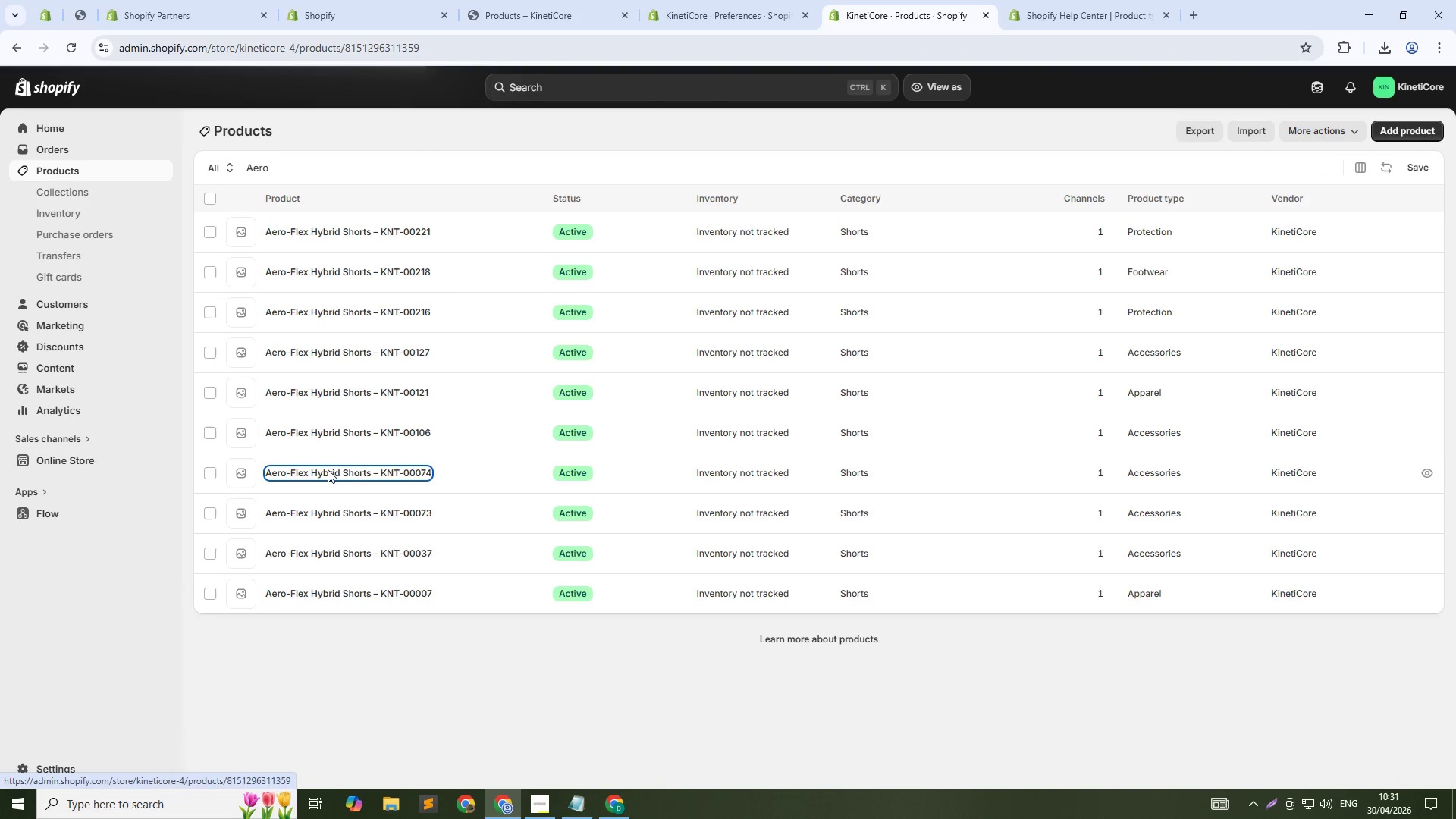 
left_click([639, 327])
 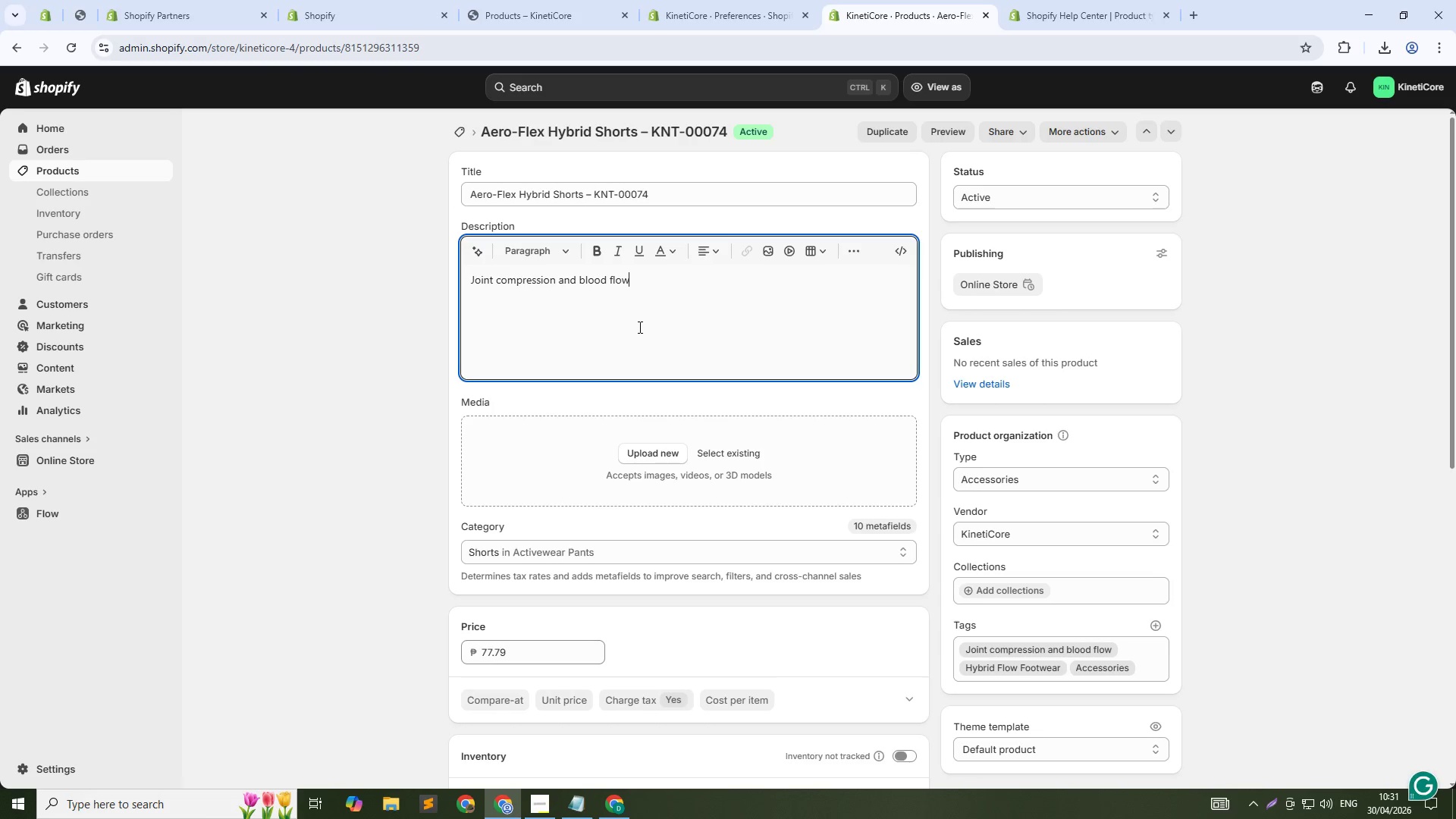 
key(Control+A)
 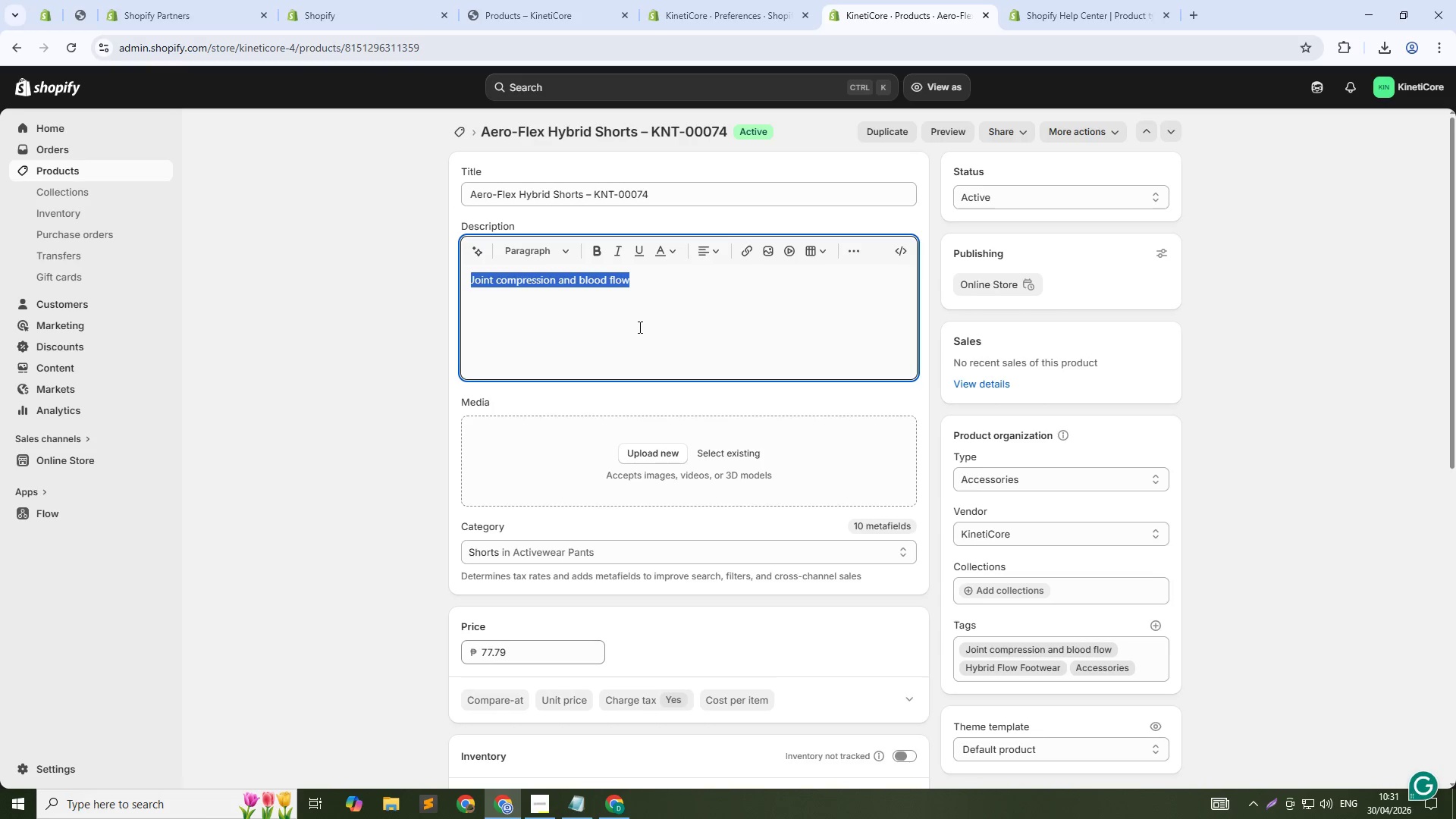 
type(Aero-Flex Hybrid Shorts featr)
key(Backspace)
type(ure graduated compression that supports your leg muscles during training and air)
key(Backspace)
type(ds recovery after. The four-way stretch fabric keeps you mobile while the compression improves blood flow. Lightweight construction reduces drag. Built for athletes who want muscle drag. Built for athletes who want muscle support and mobility.)
 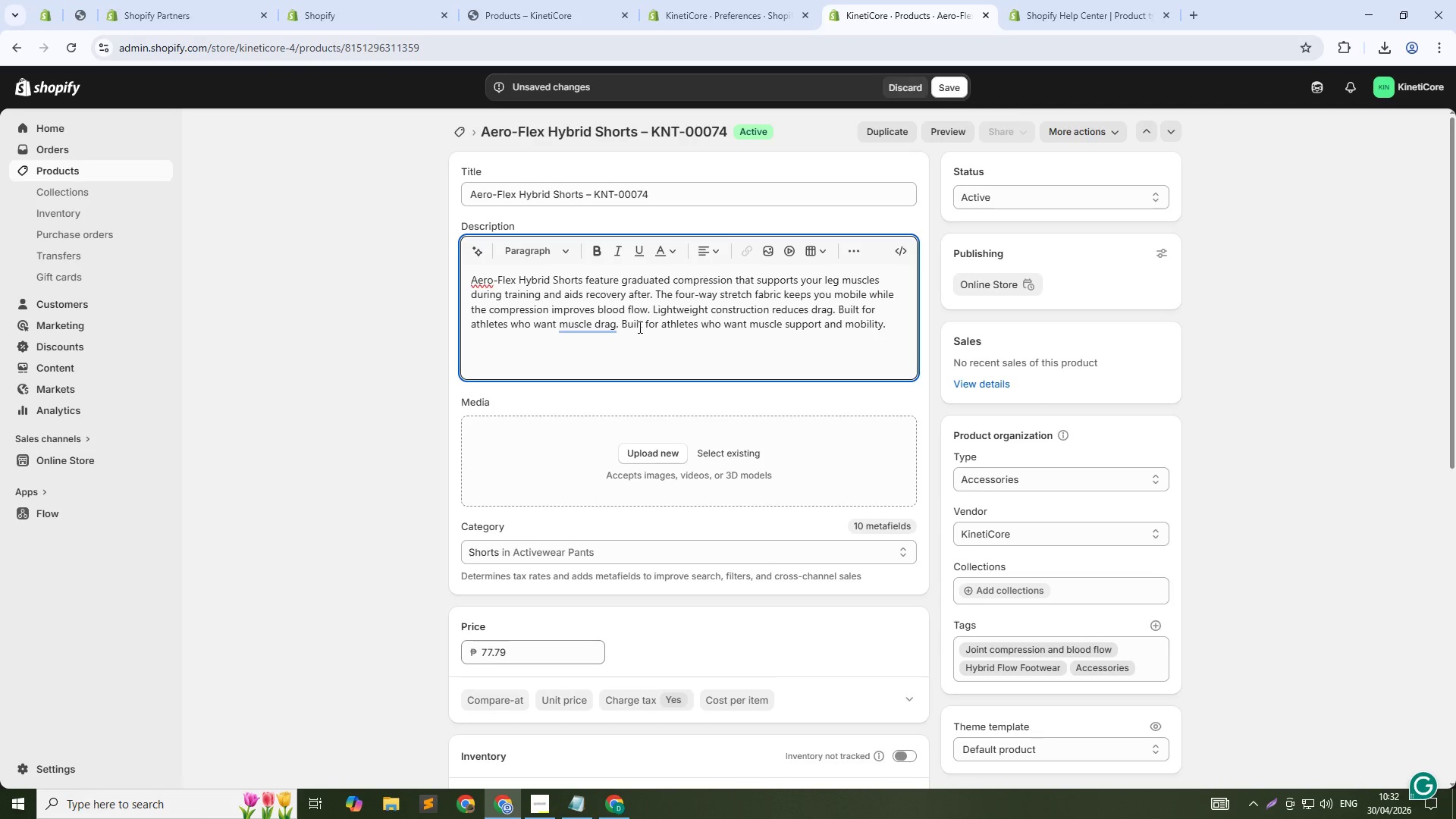 
scroll: coordinate [667, 397], scroll_direction: down, amount: 16.0
 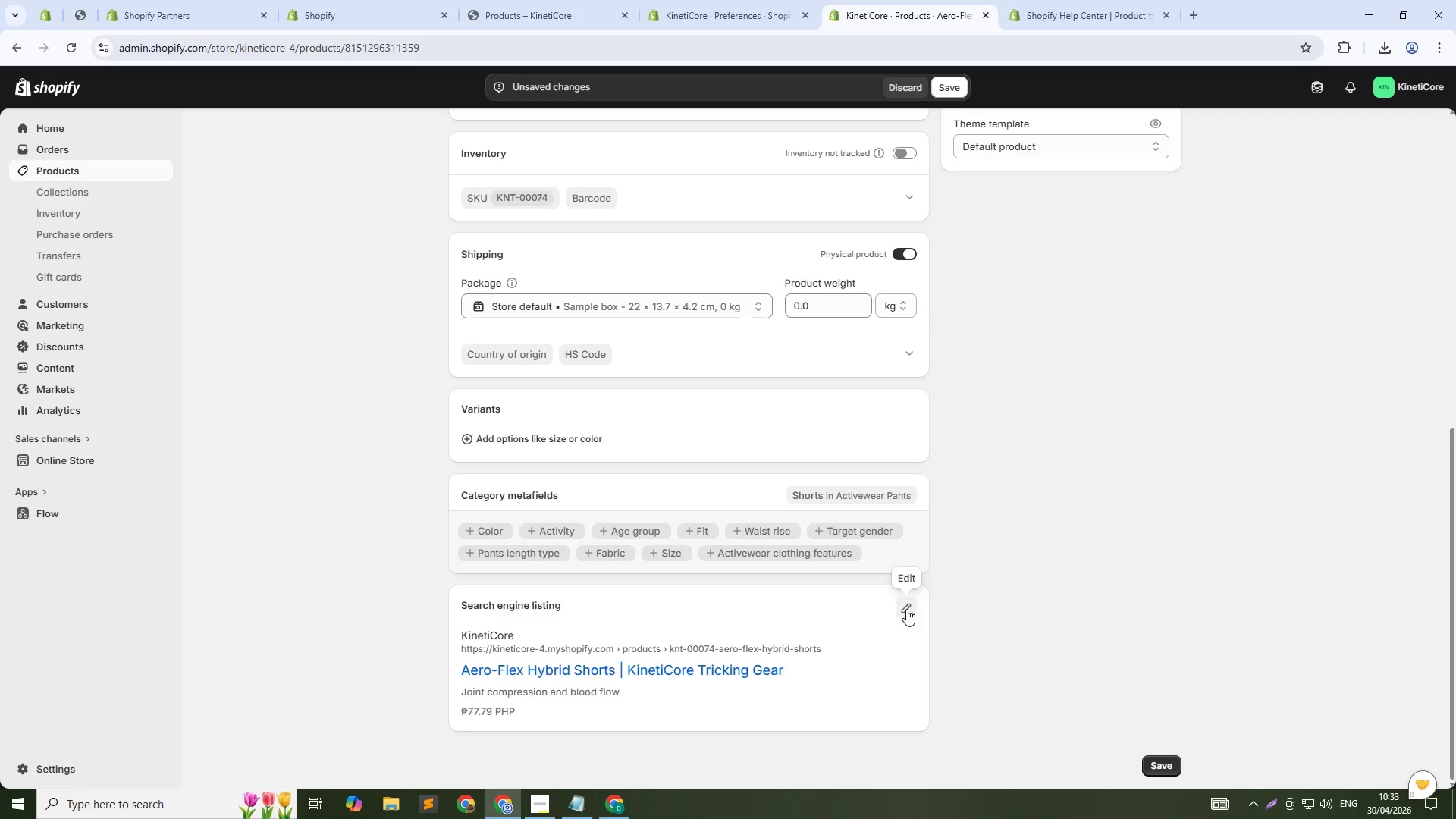 
left_click([906, 609])
 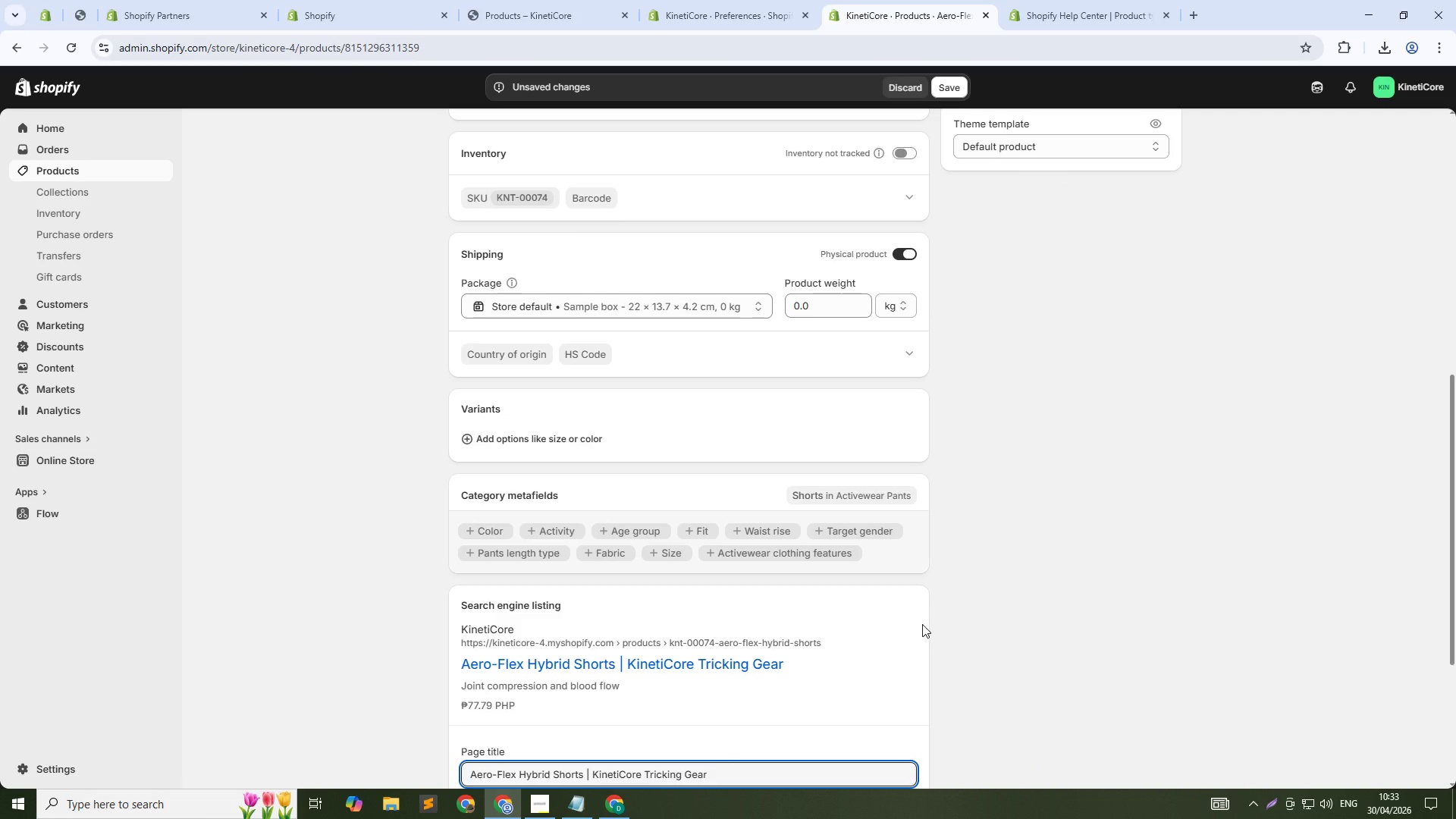 
scroll: coordinate [775, 676], scroll_direction: down, amount: 2.0
 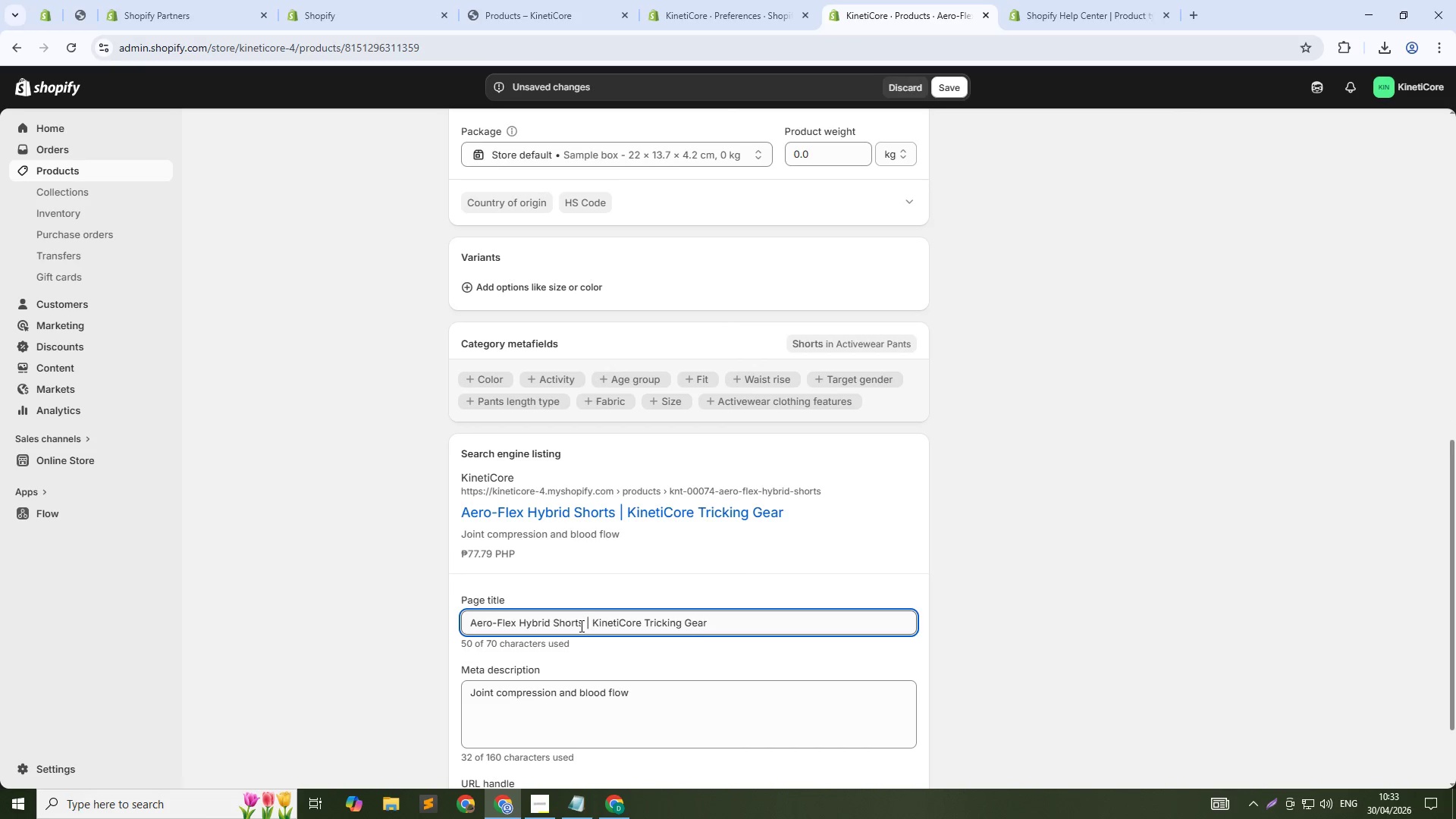 
left_click([583, 626])
 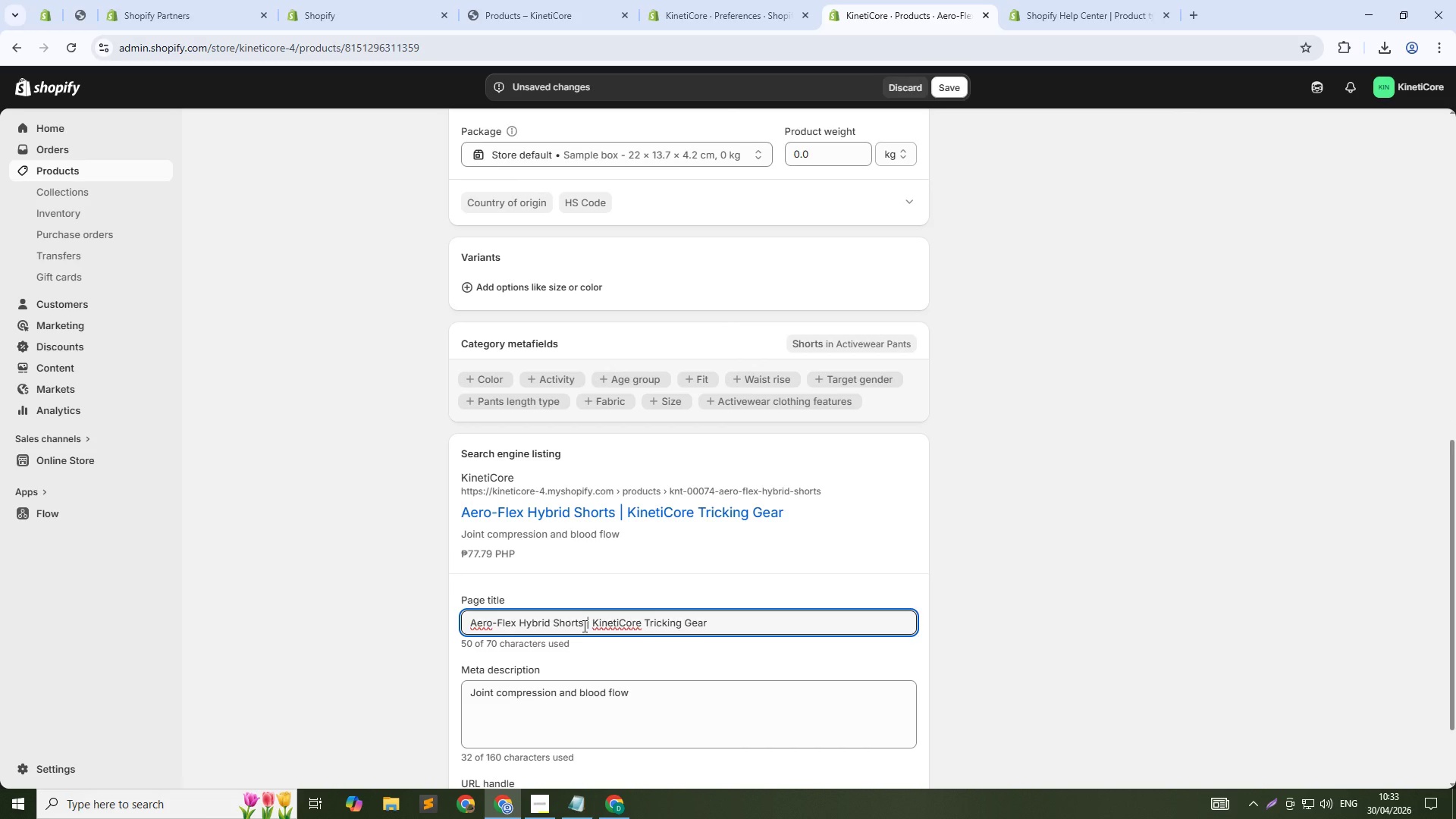 
key(Control+Shift+ArrowDown)
 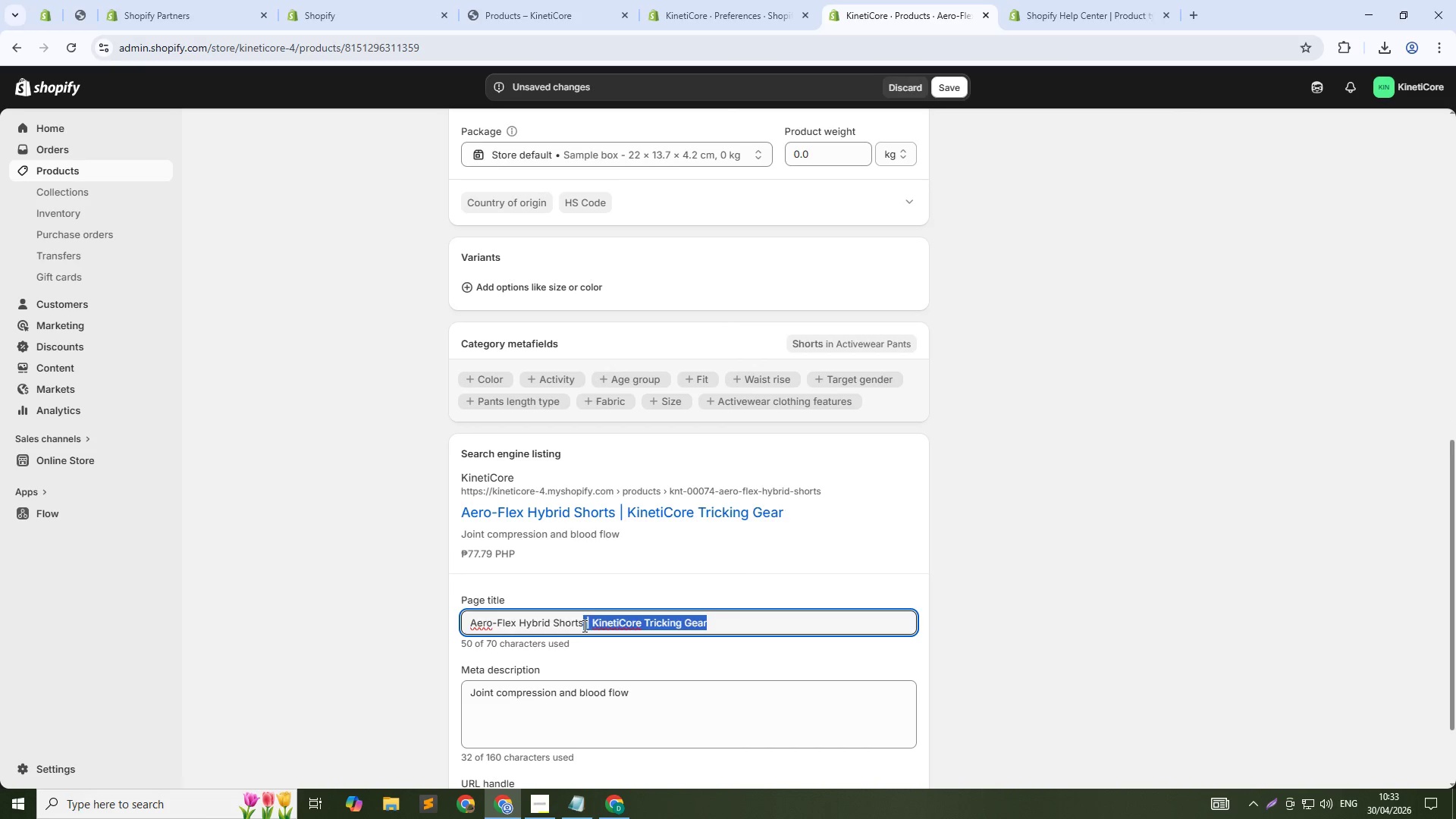 
key(Backspace)
 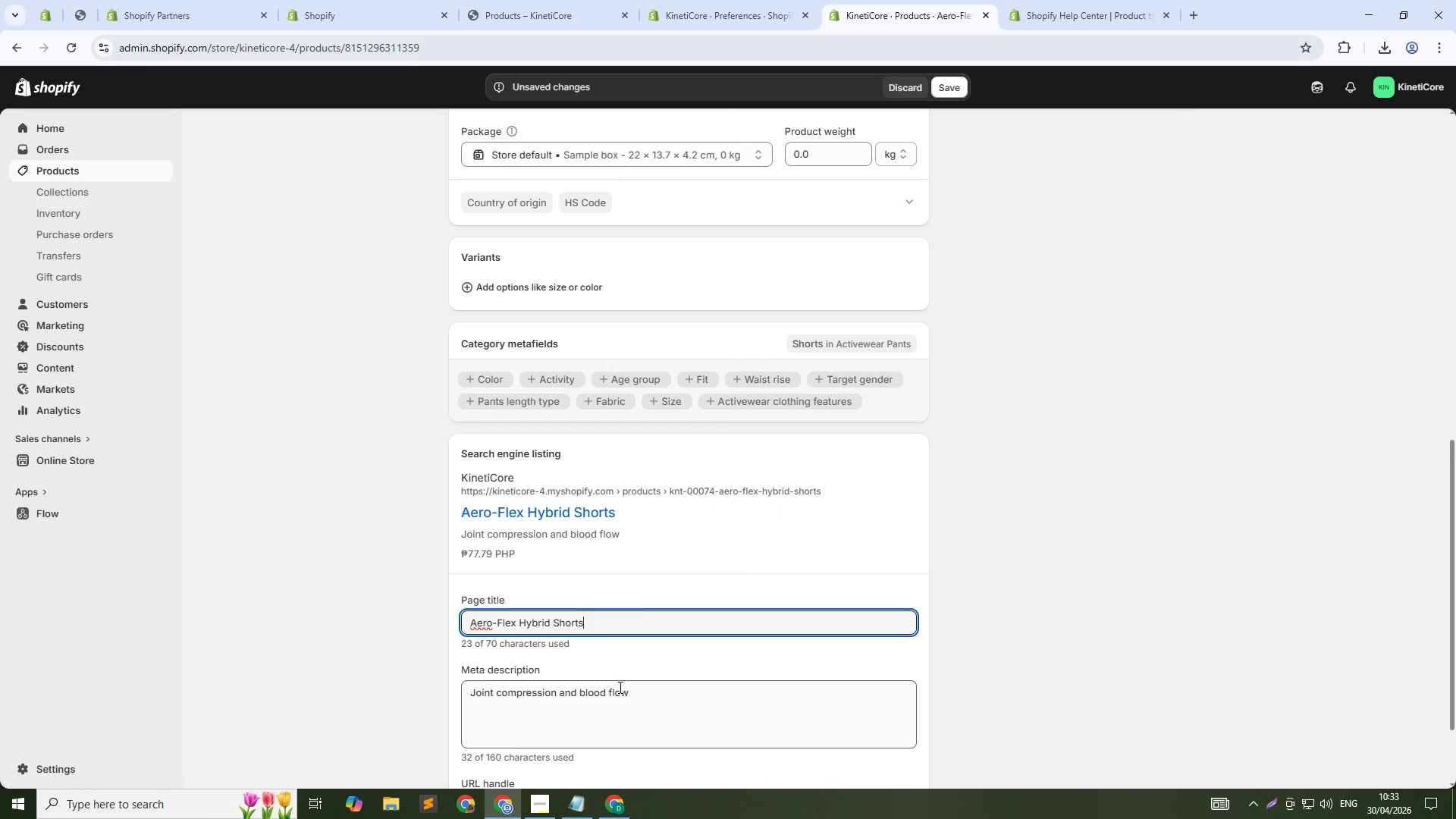 
left_click([617, 698])
 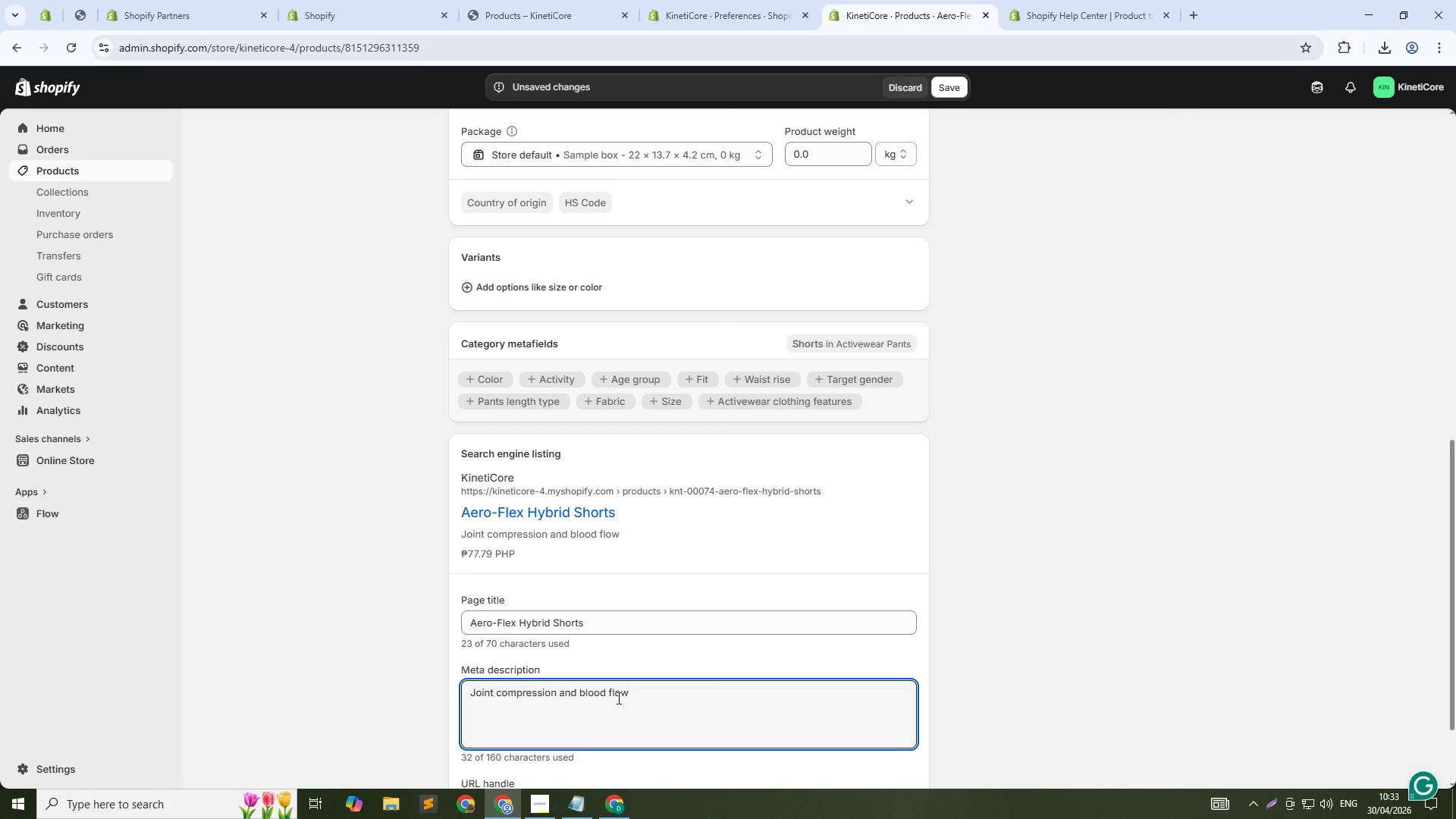 
key(Control+A)
 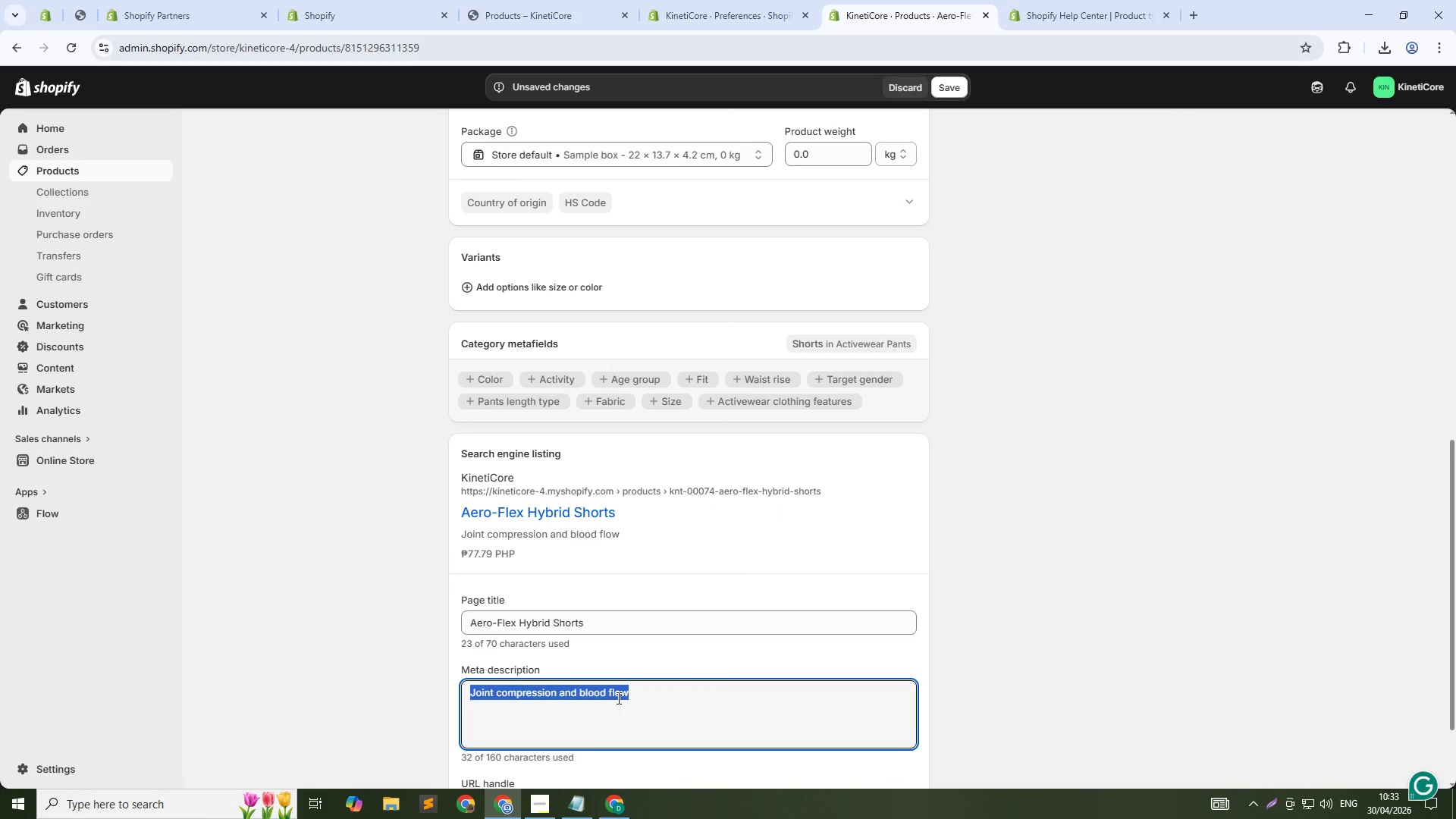 
type(Compression fti)
key(Backspace)
key(Backspace)
type(it for muscle support. Lightweight fabric. For tricking and material arts. Shop now.)
 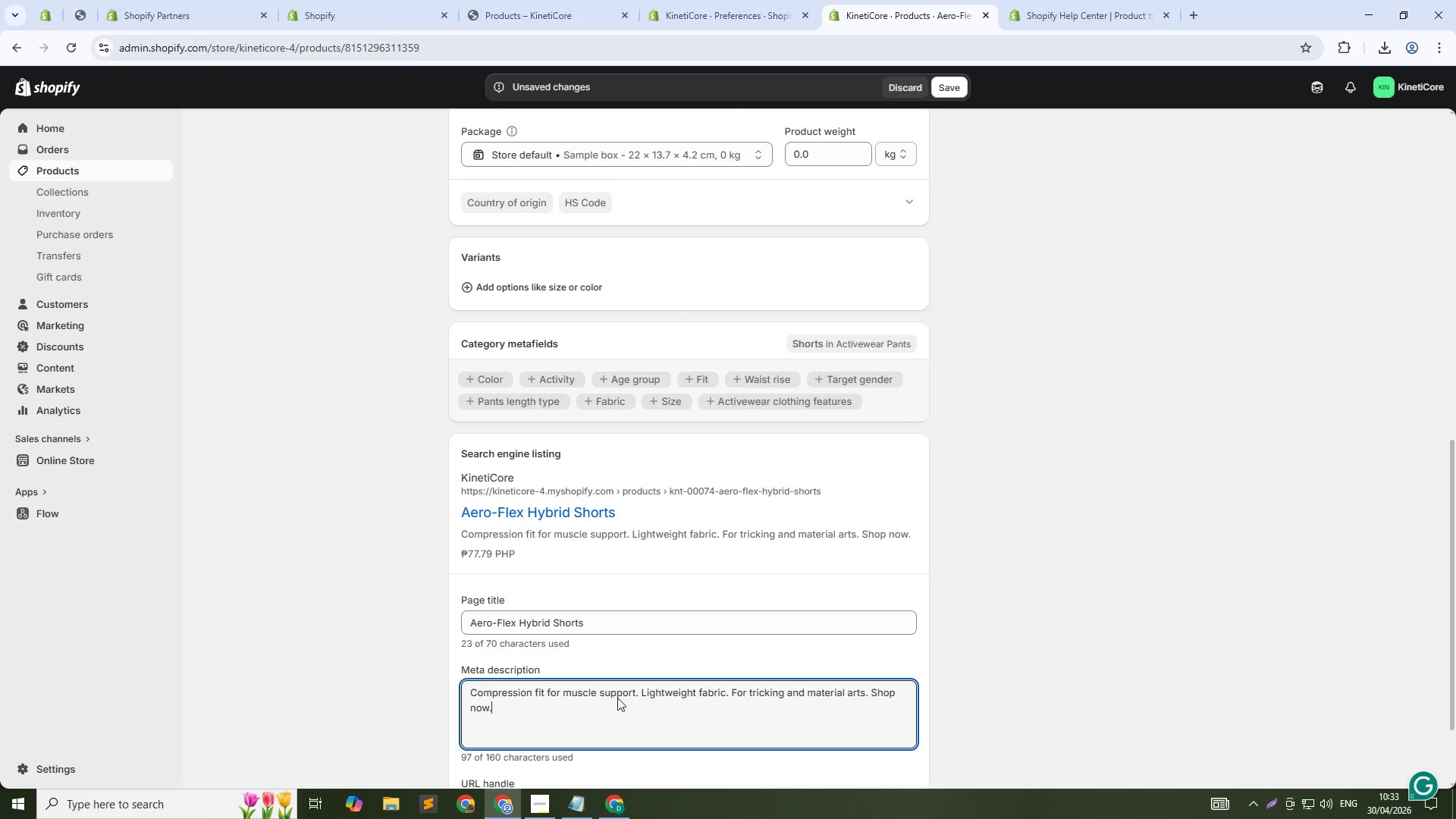 
scroll: coordinate [629, 698], scroll_direction: down, amount: 3.0
 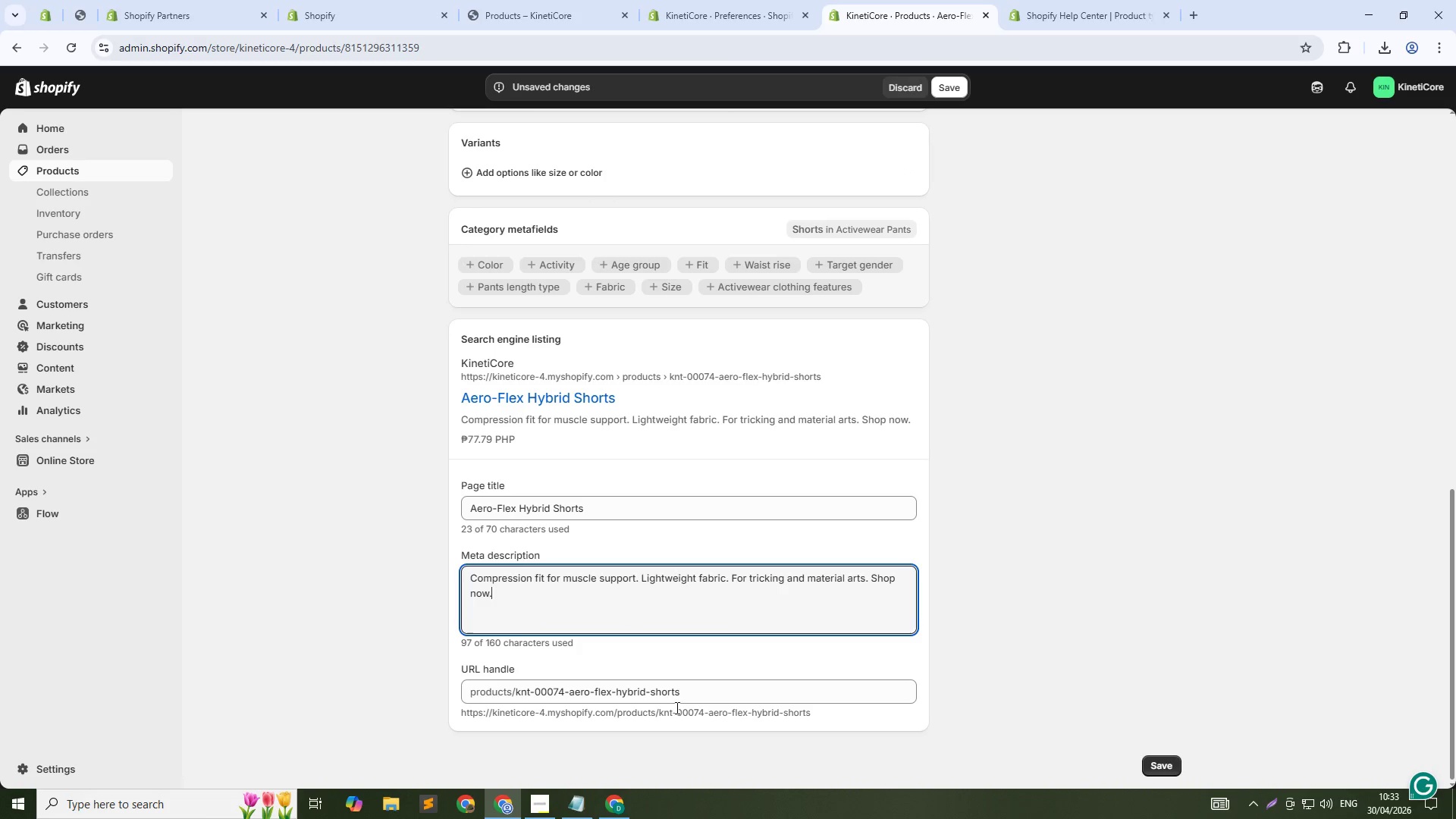 
left_click([692, 690])
 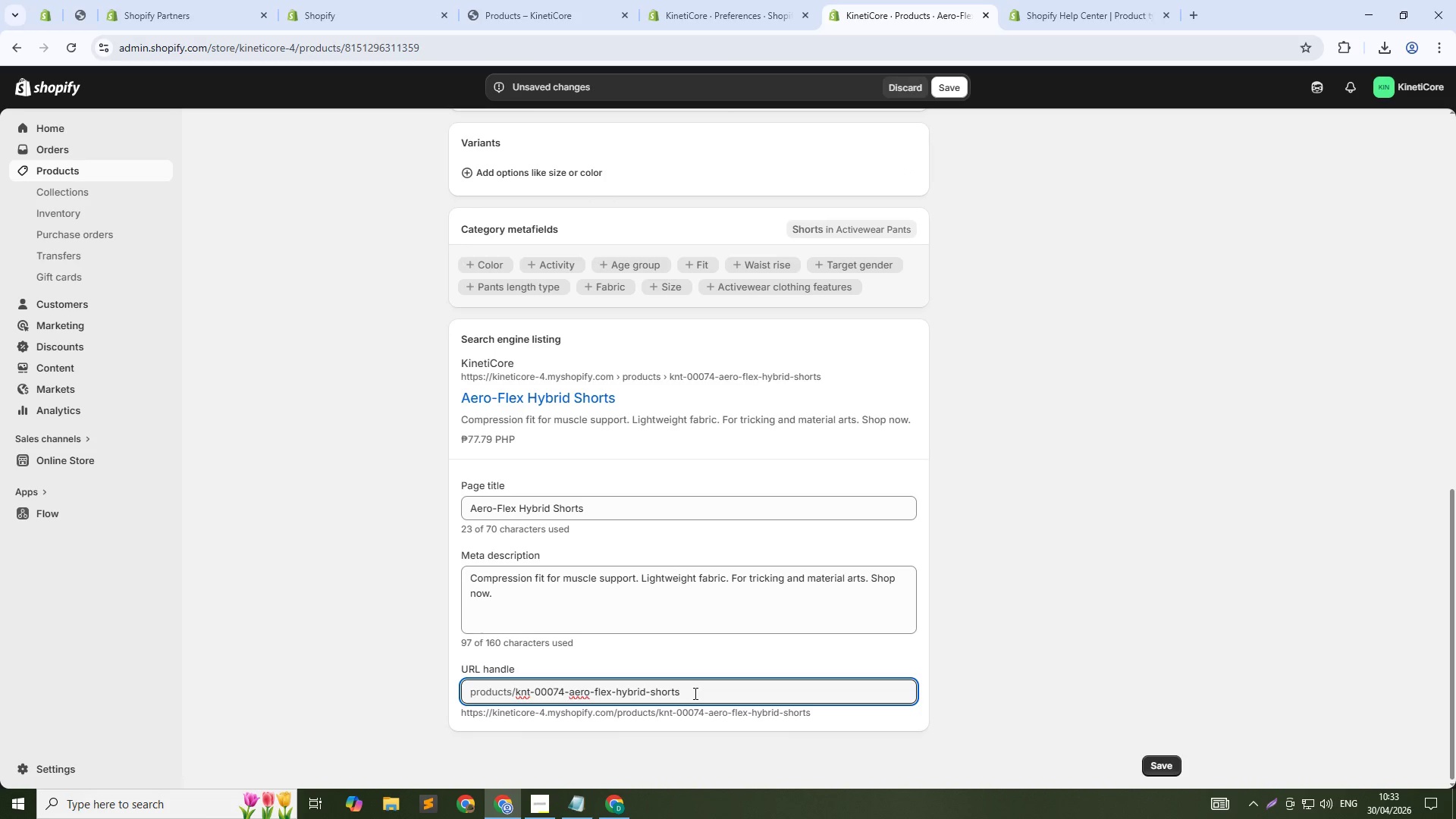 
key(NumpadSubtract)
 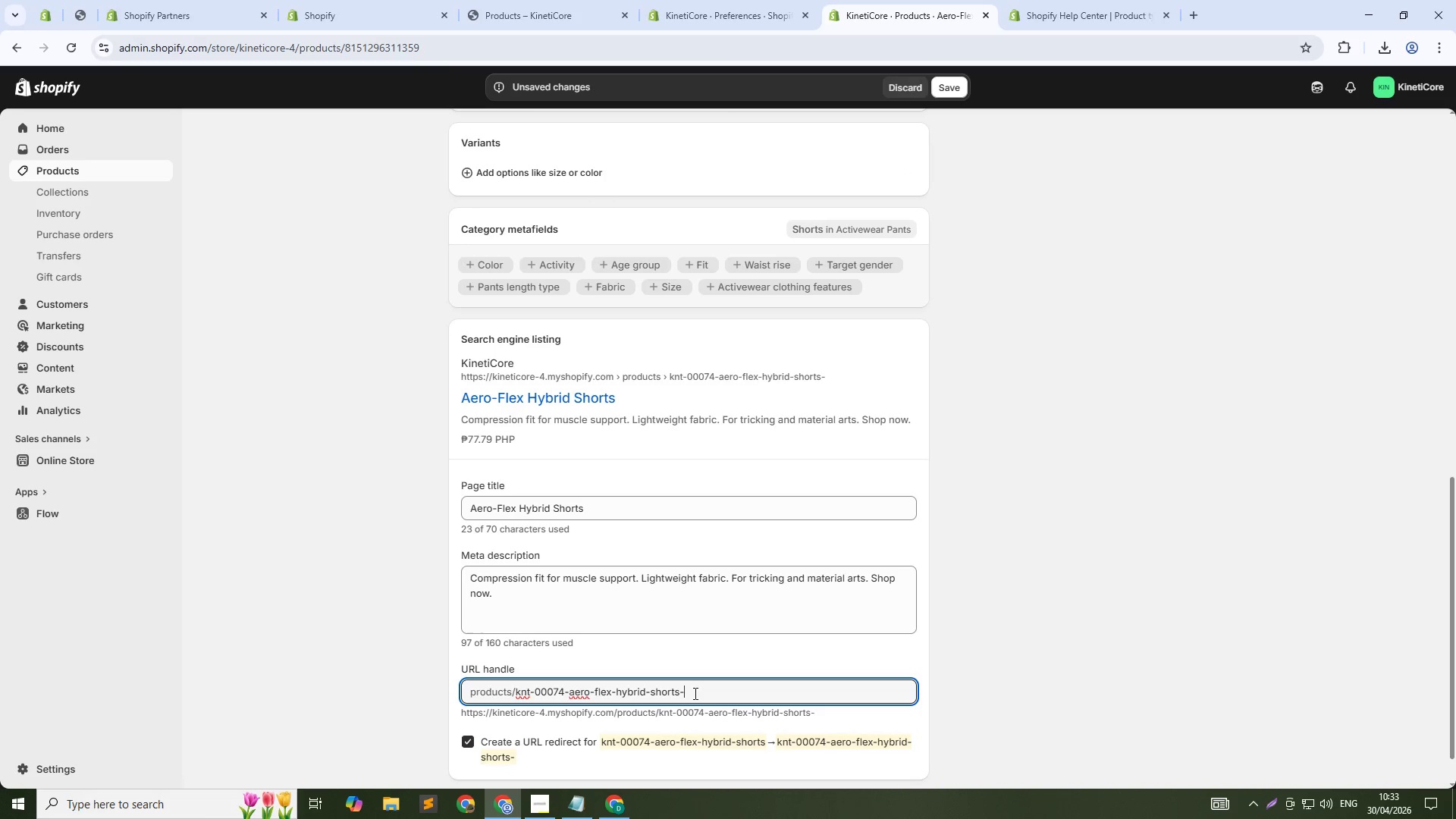 
key(Numpad7)
 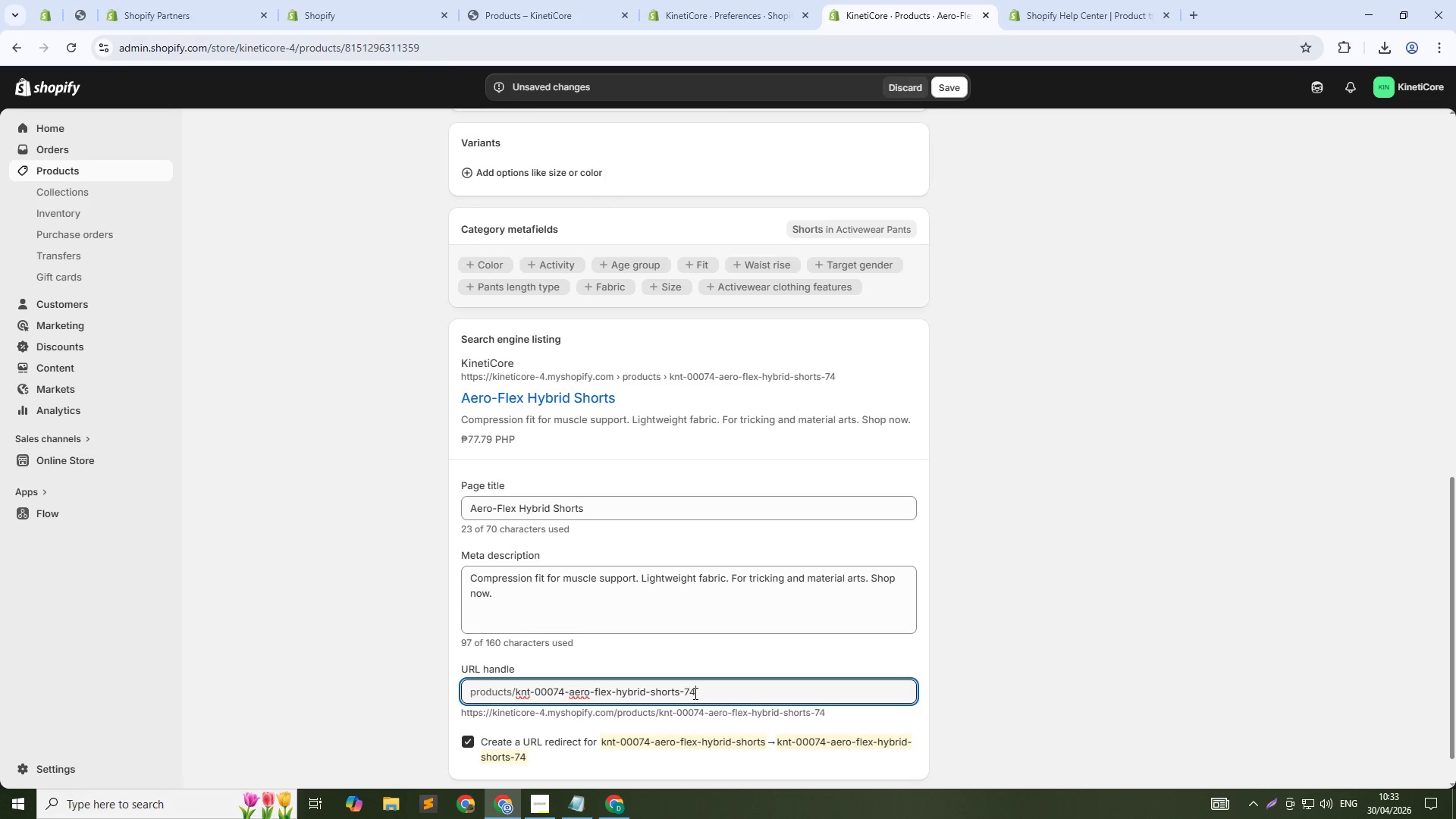 
key(Numpad4)
 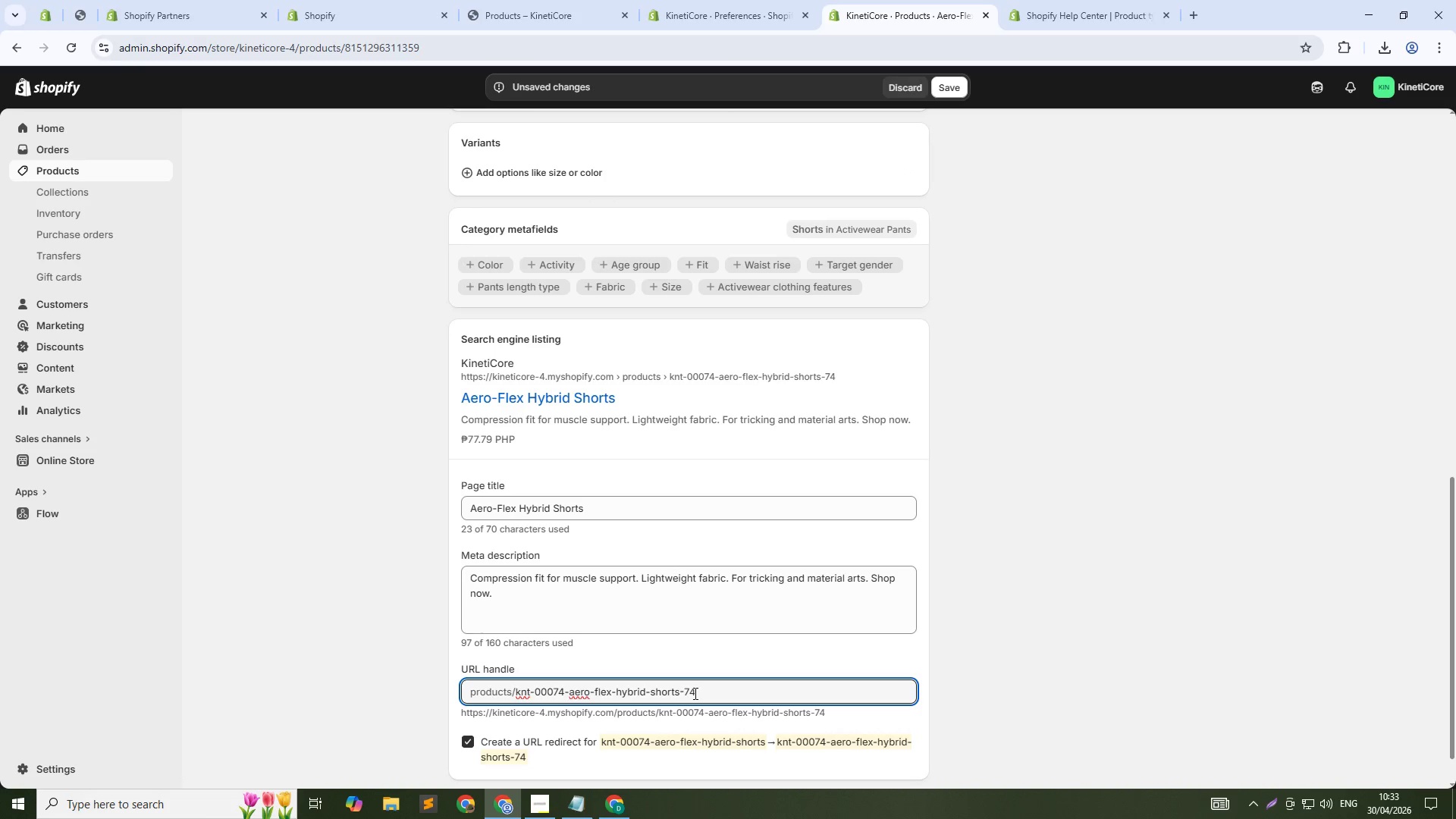 
hold_key(key=ArrowLeft, duration=1.41)
 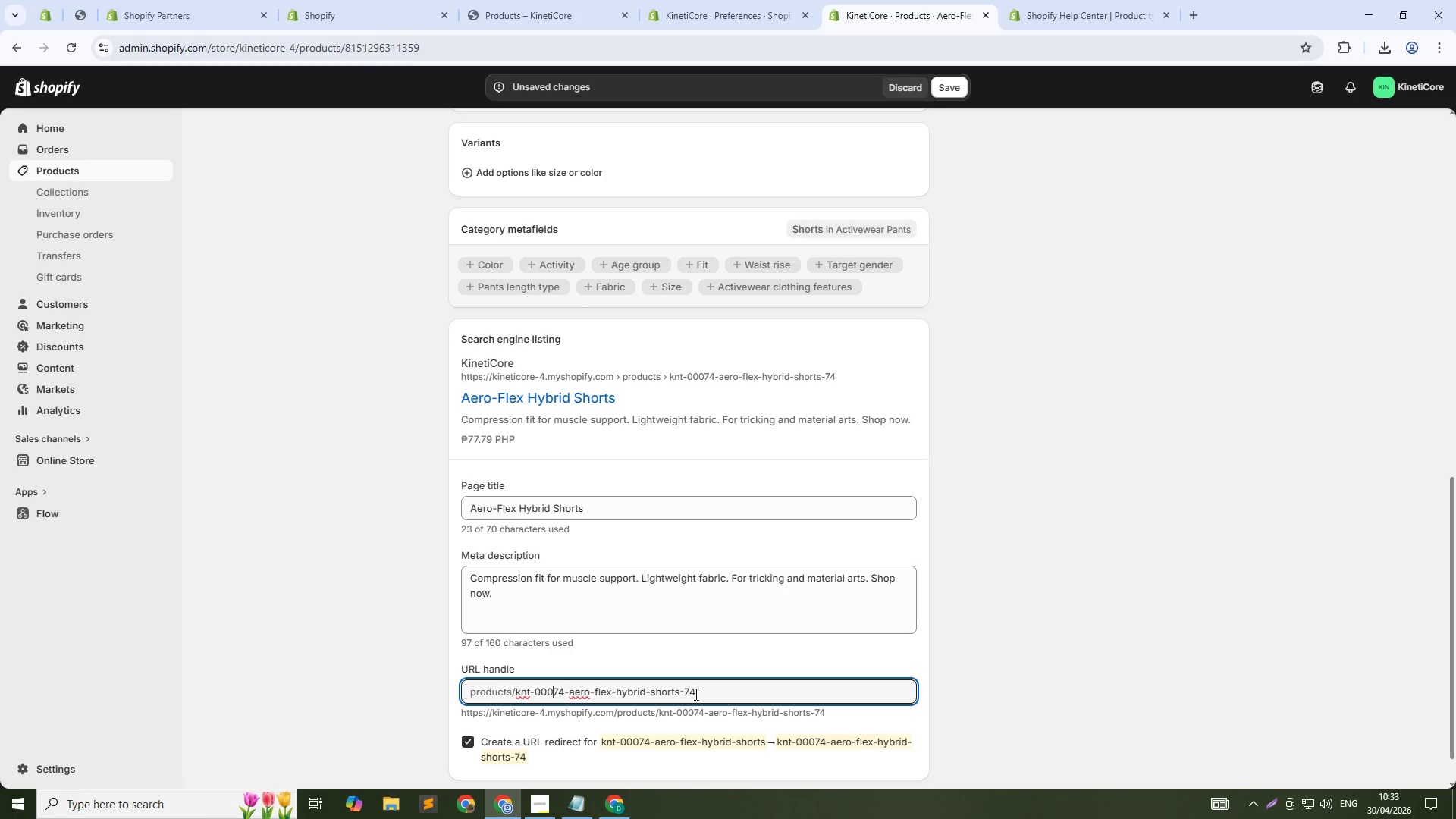 
key(ArrowRight)
 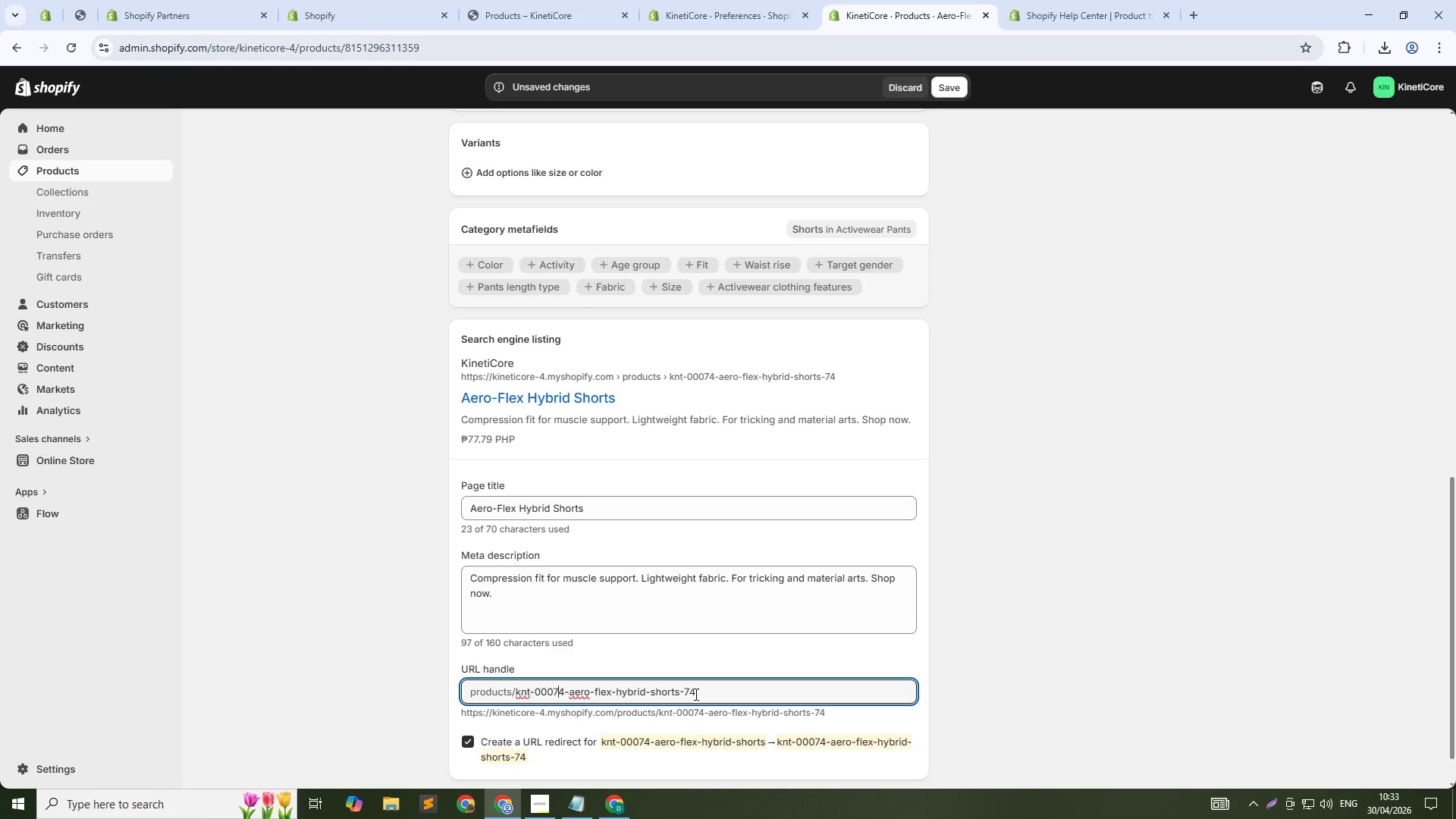 
key(ArrowRight)
 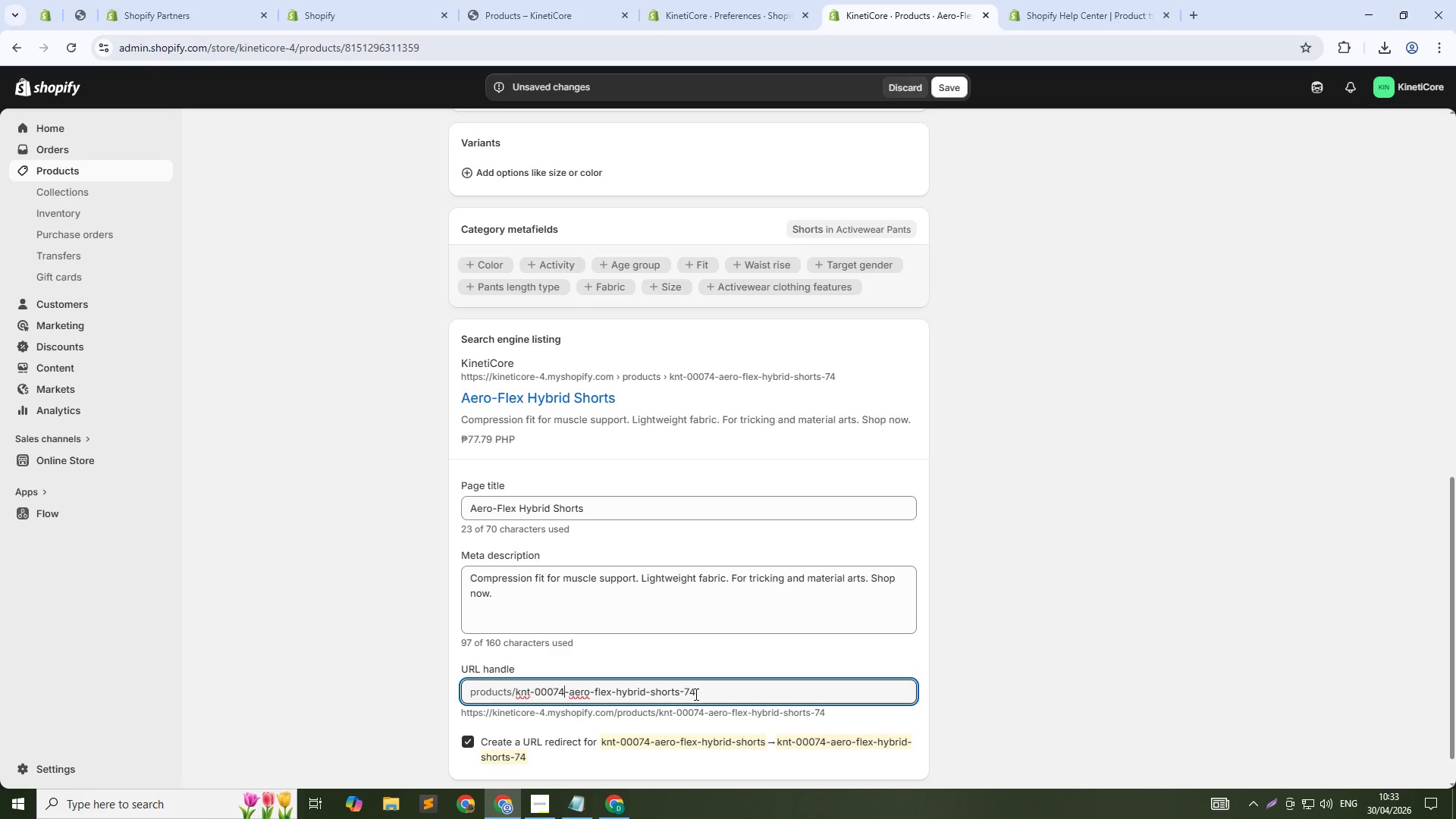 
key(ArrowRight)
 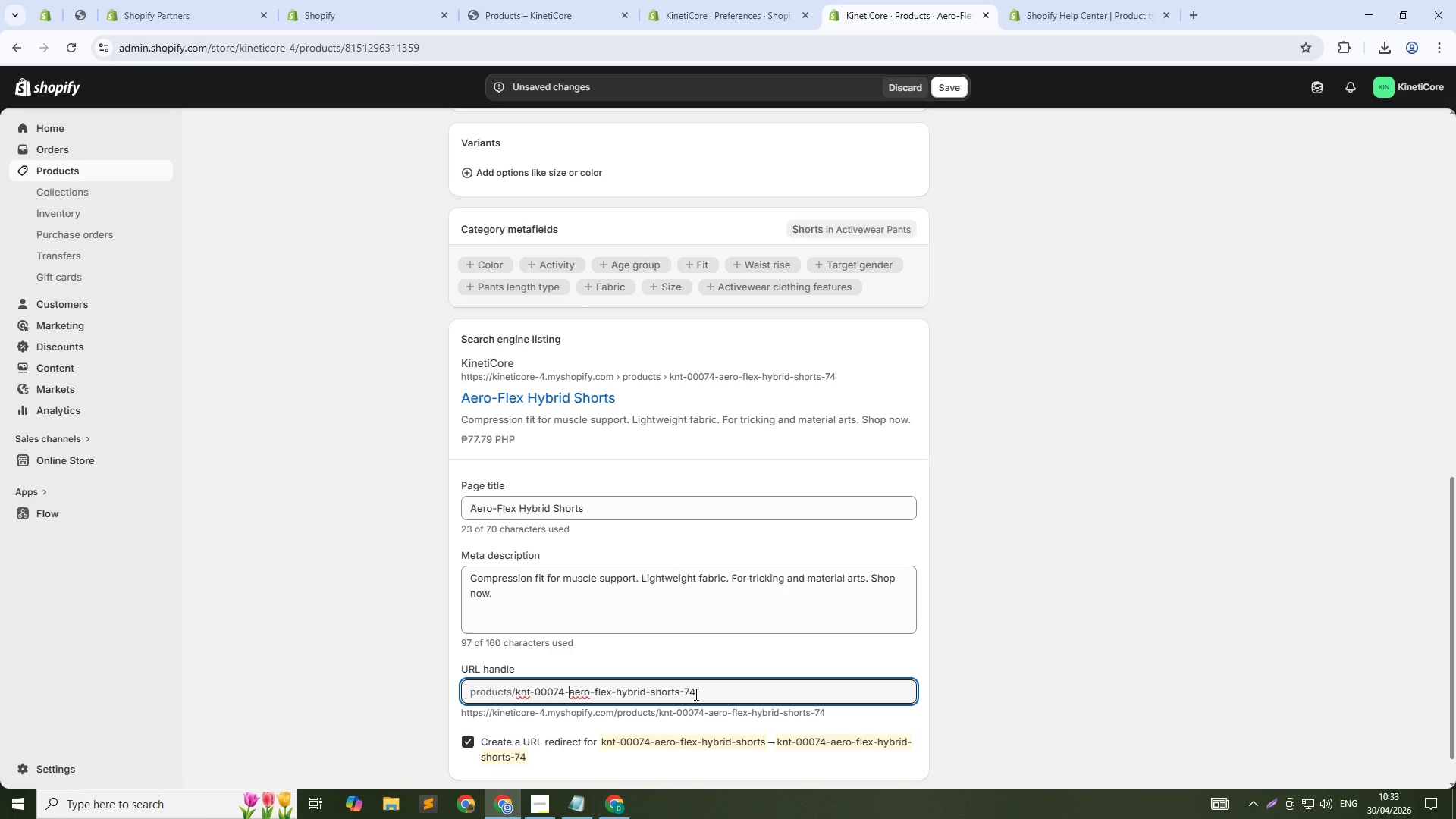 
key(Control+Shift+ArrowUp)
 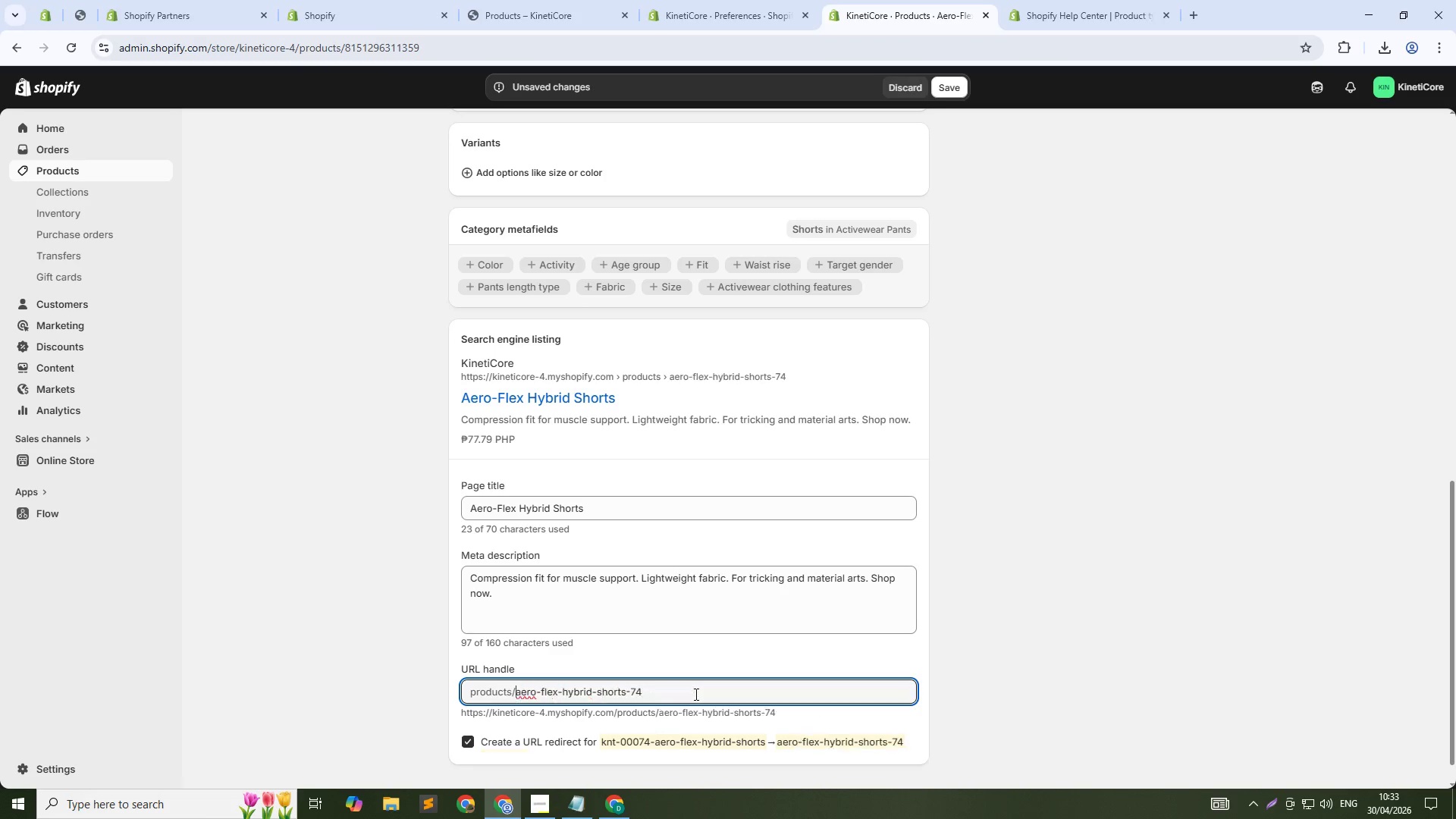 
key(Backspace)
 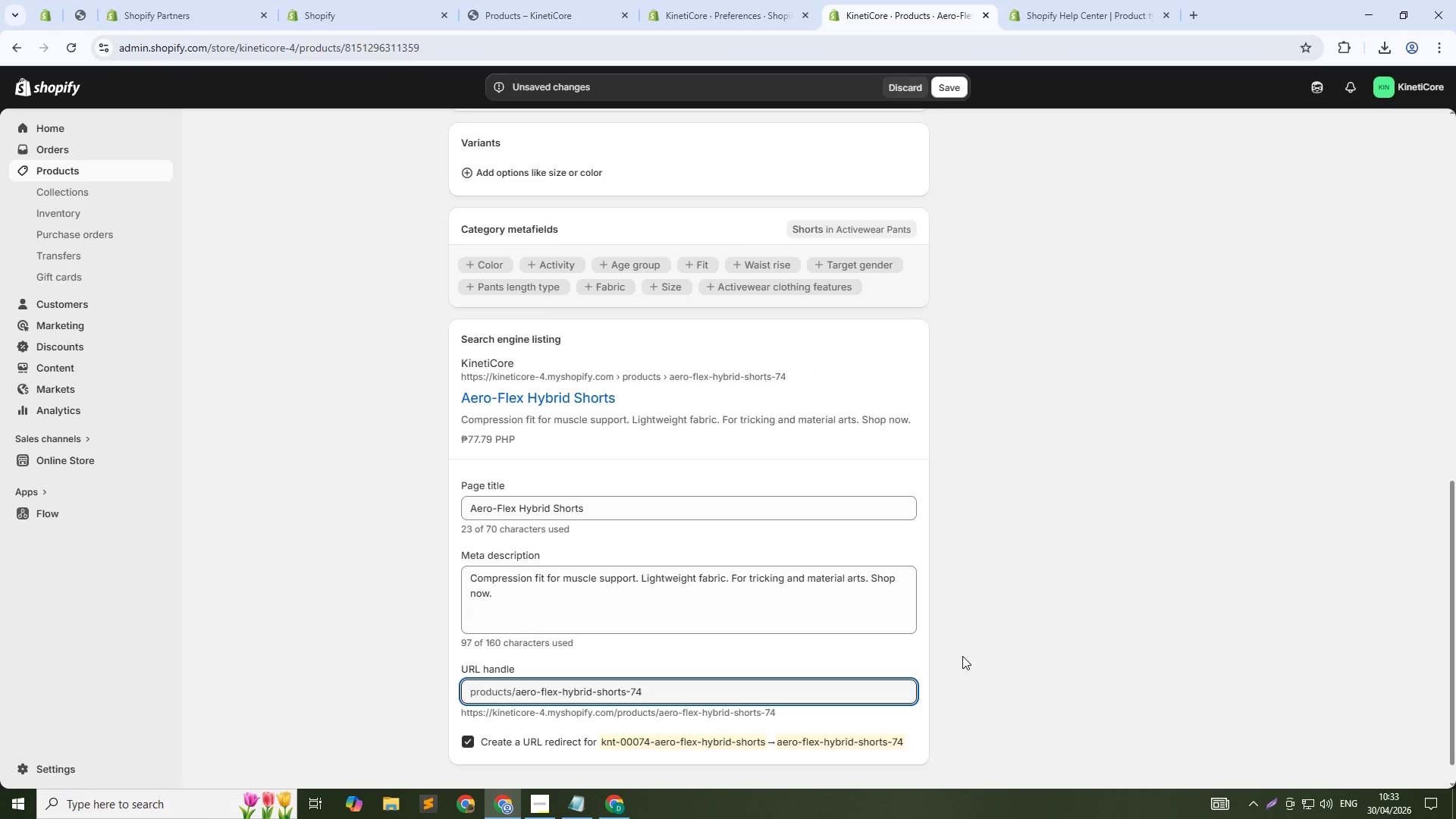 
scroll: coordinate [963, 655], scroll_direction: up, amount: 1.0
 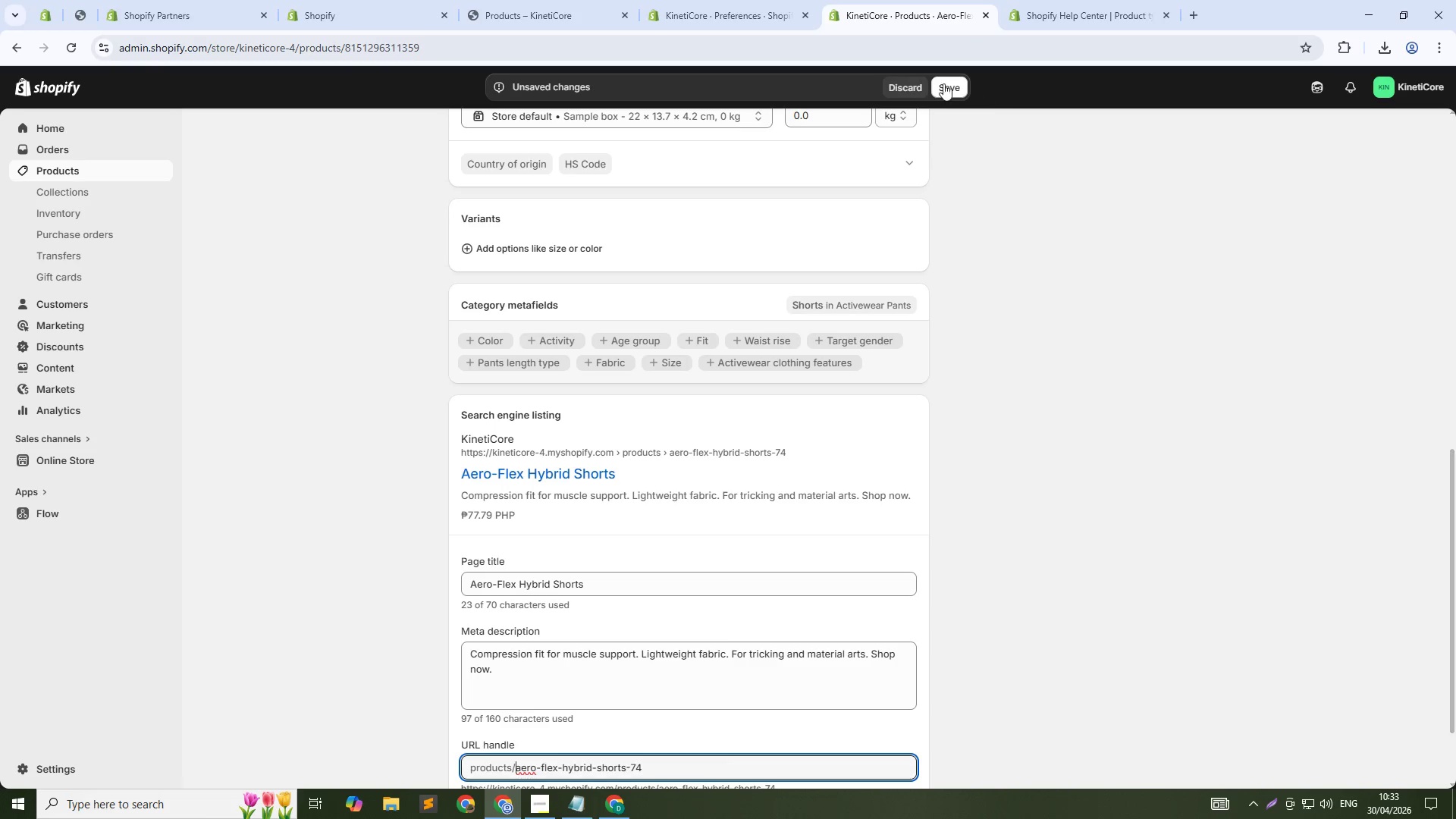 
left_click([940, 82])
 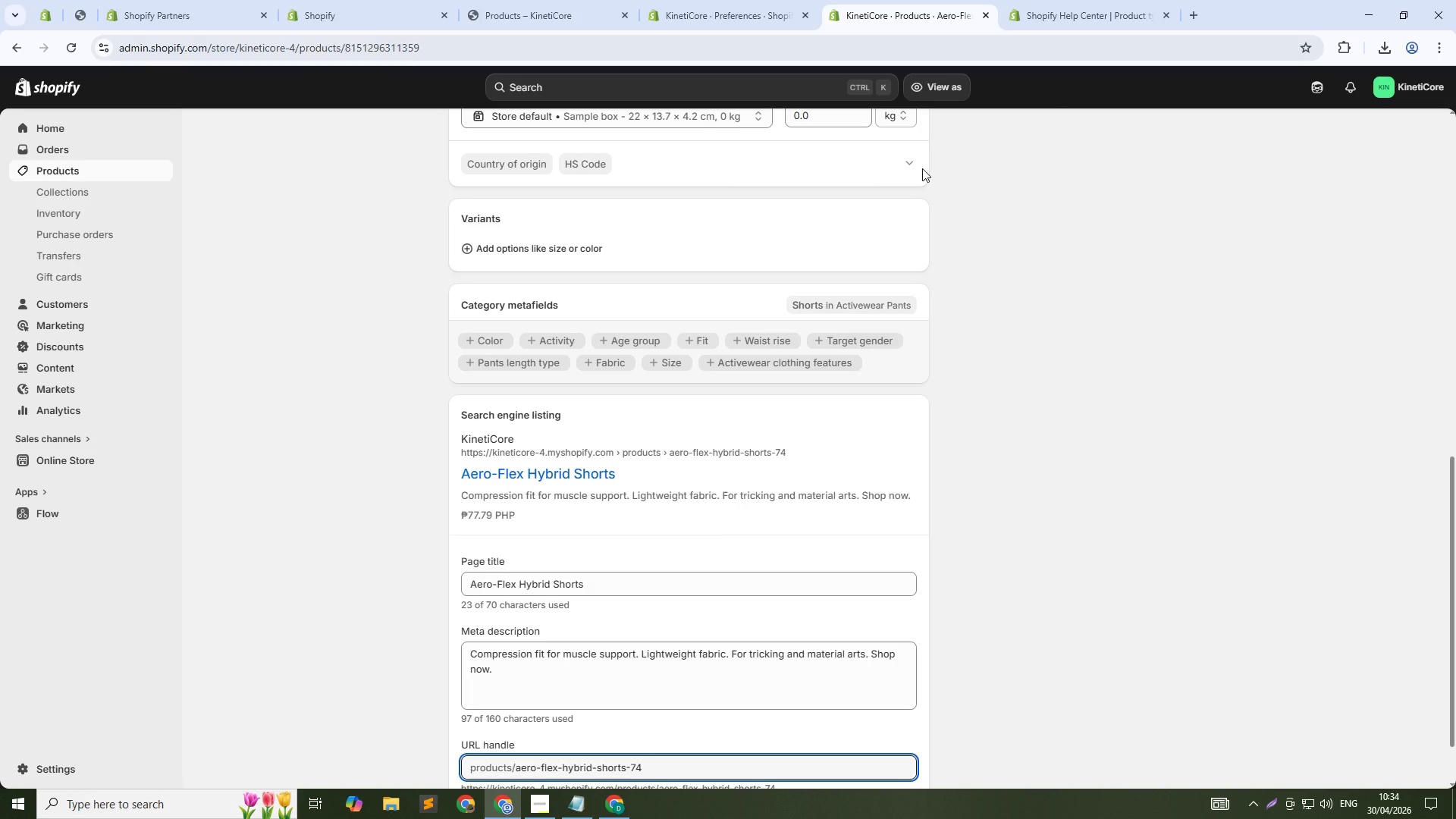 
wait(50.7)
 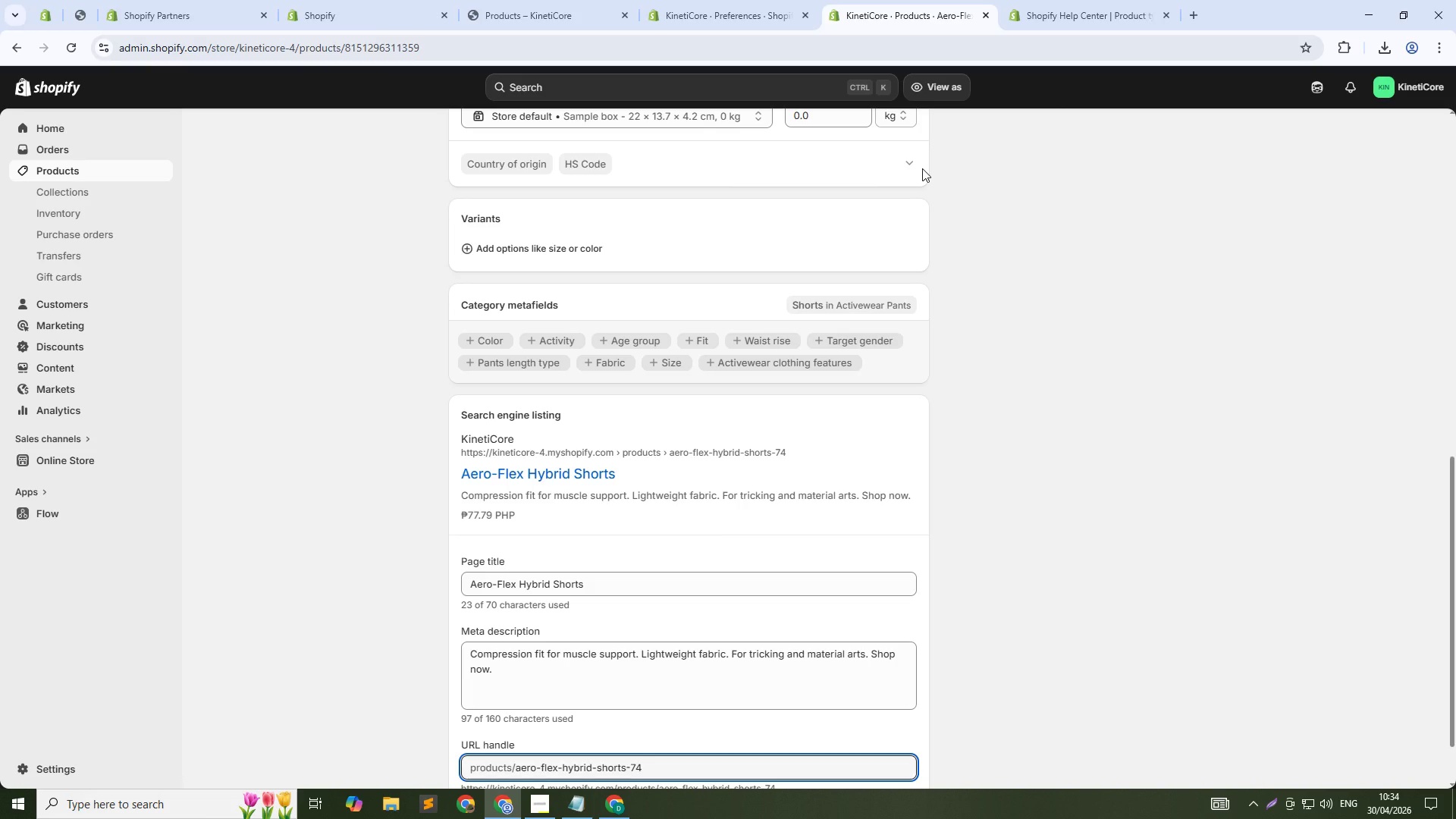 
scroll: coordinate [415, 178], scroll_direction: up, amount: 20.0
 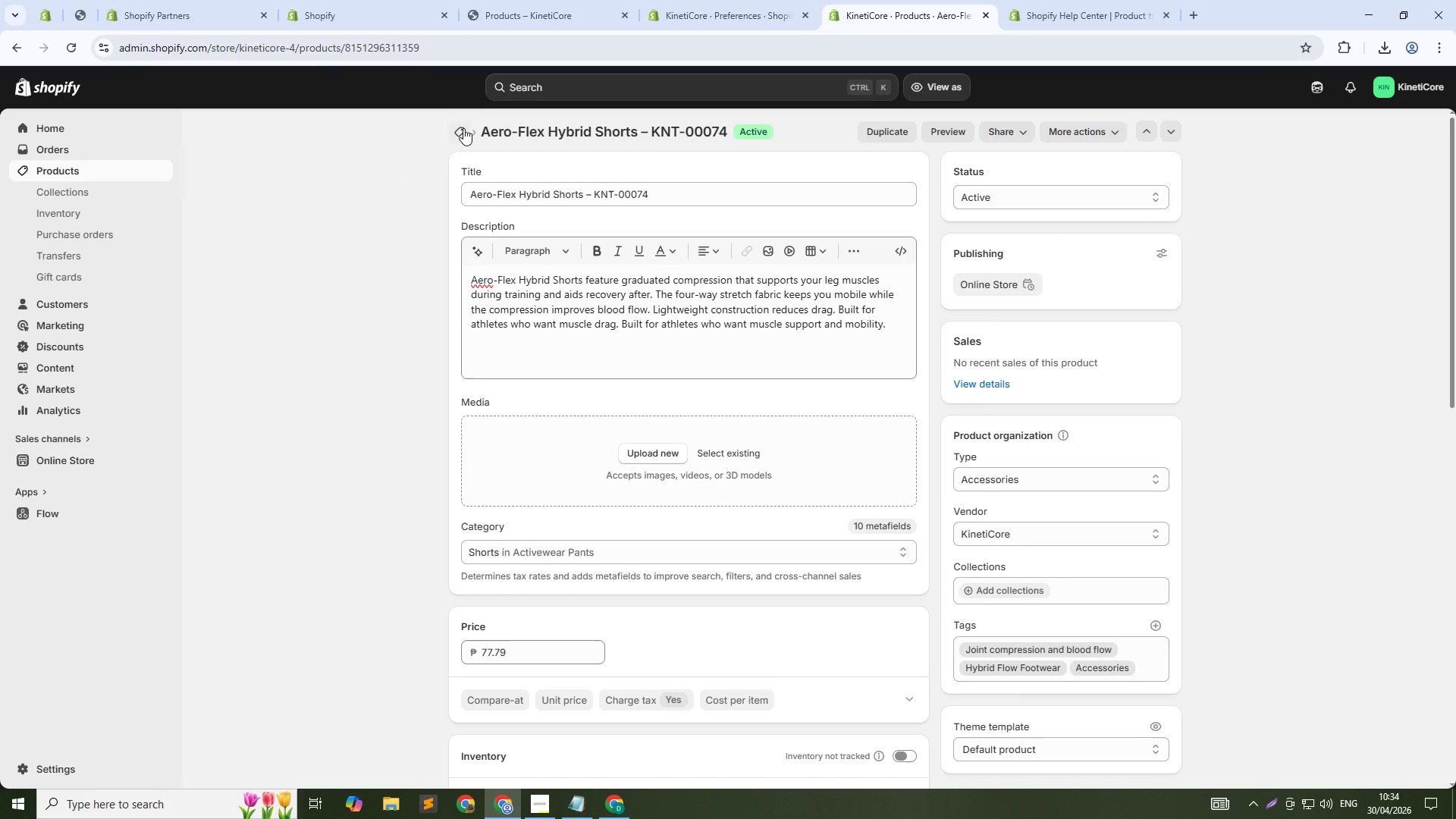 
left_click([463, 128])
 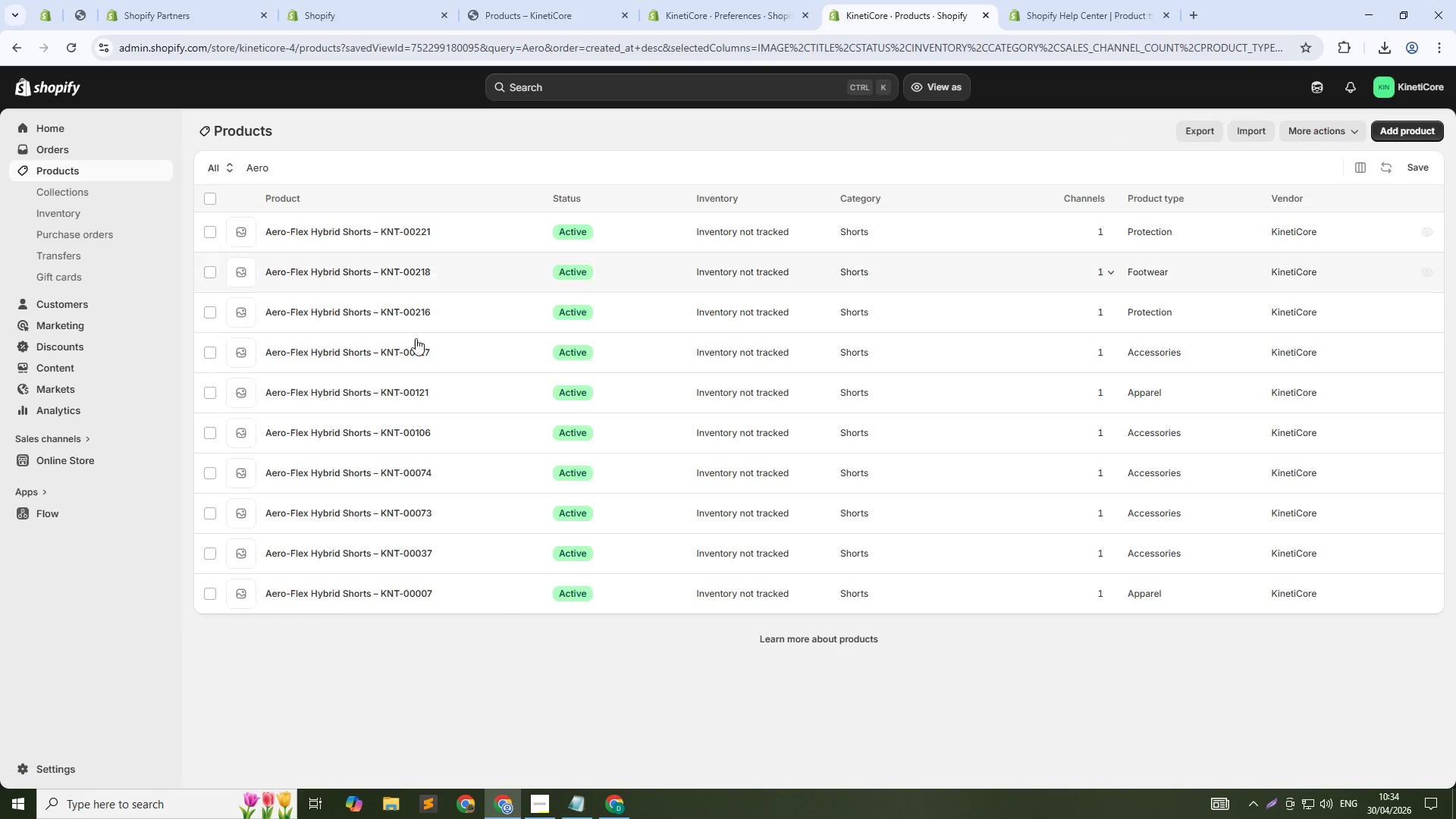 
wait(5.09)
 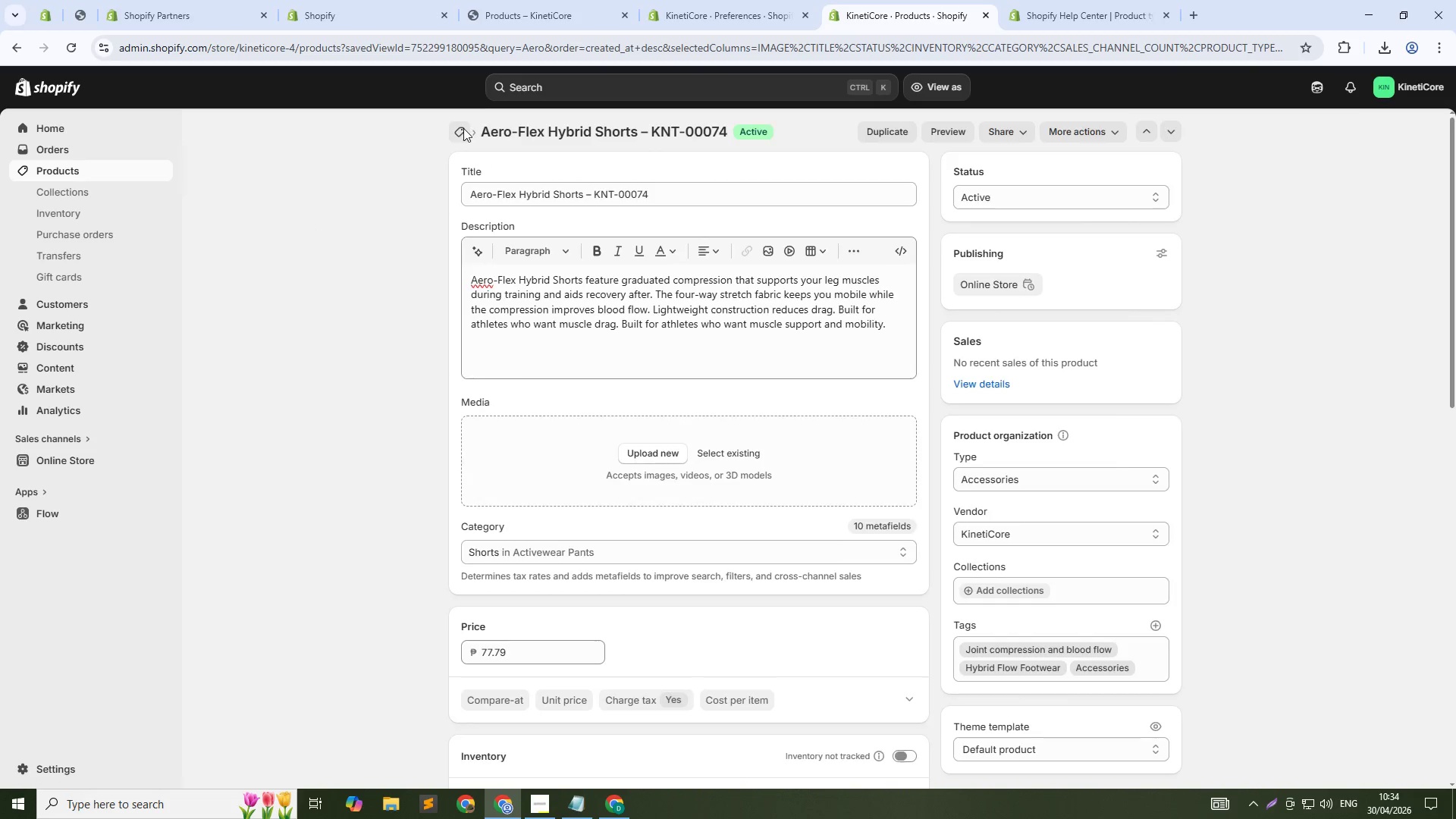 
left_click([417, 435])
 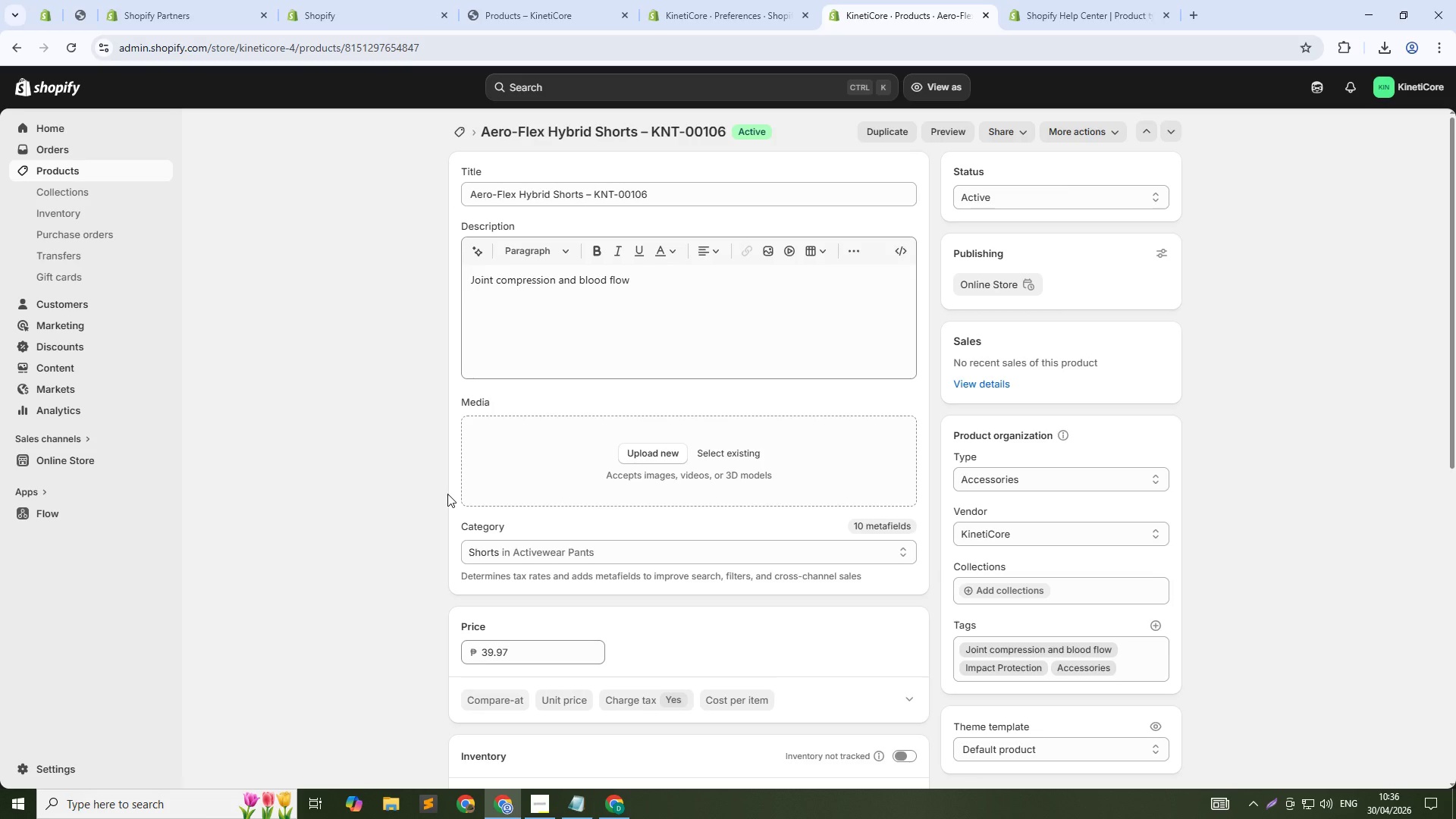 
wait(99.62)
 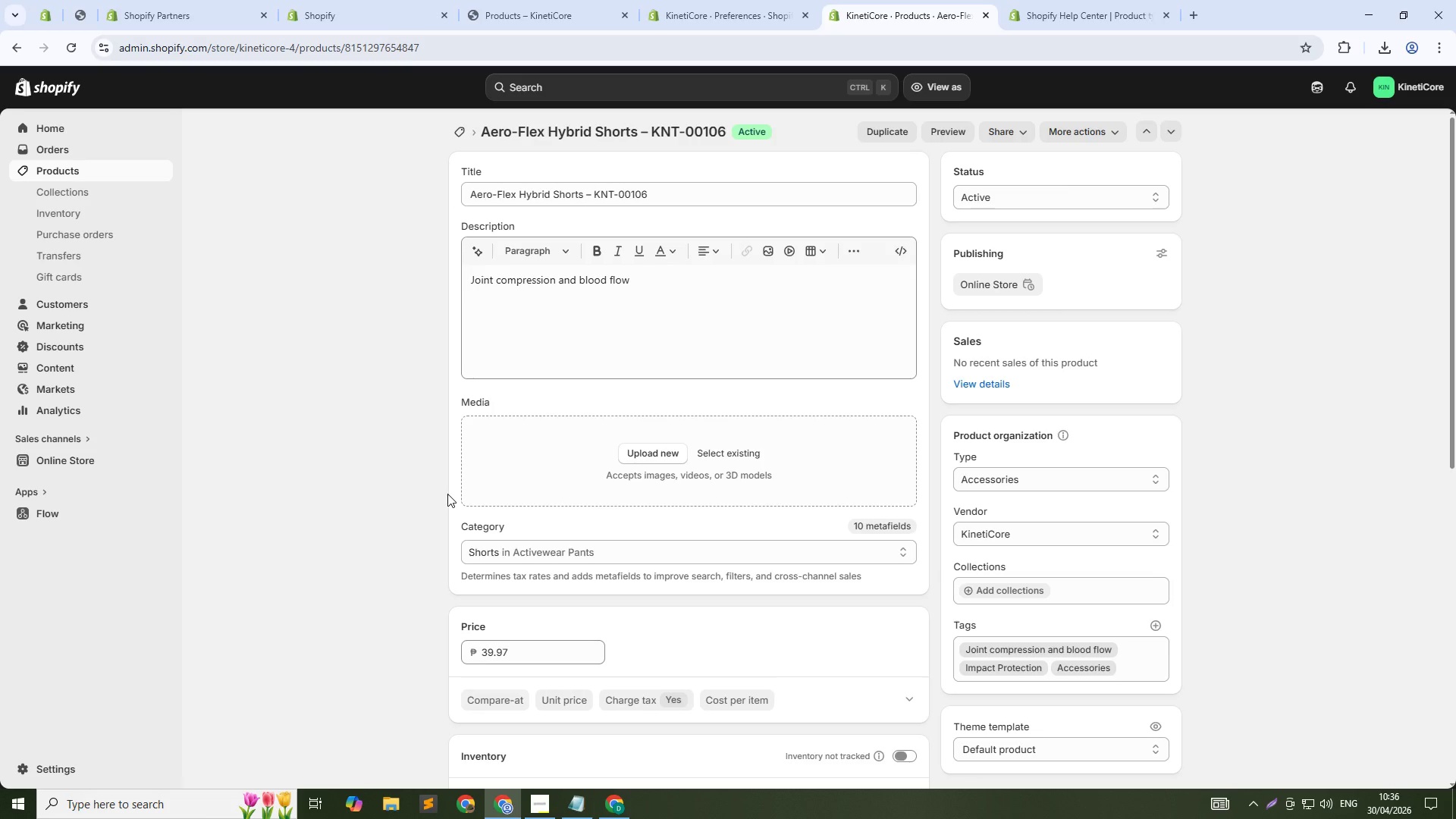 
scroll: coordinate [733, 502], scroll_direction: down, amount: 16.0
 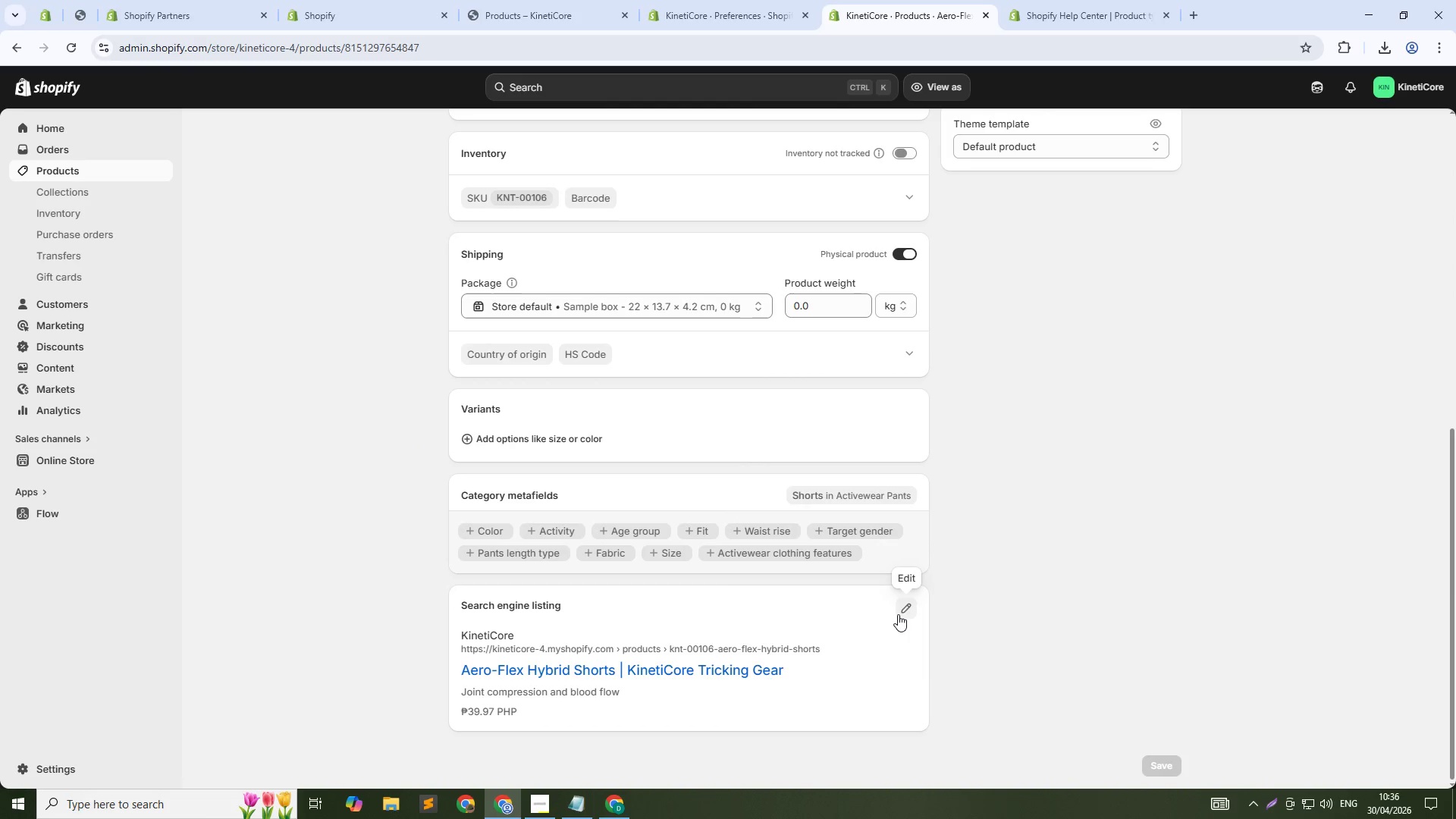 
left_click([899, 613])
 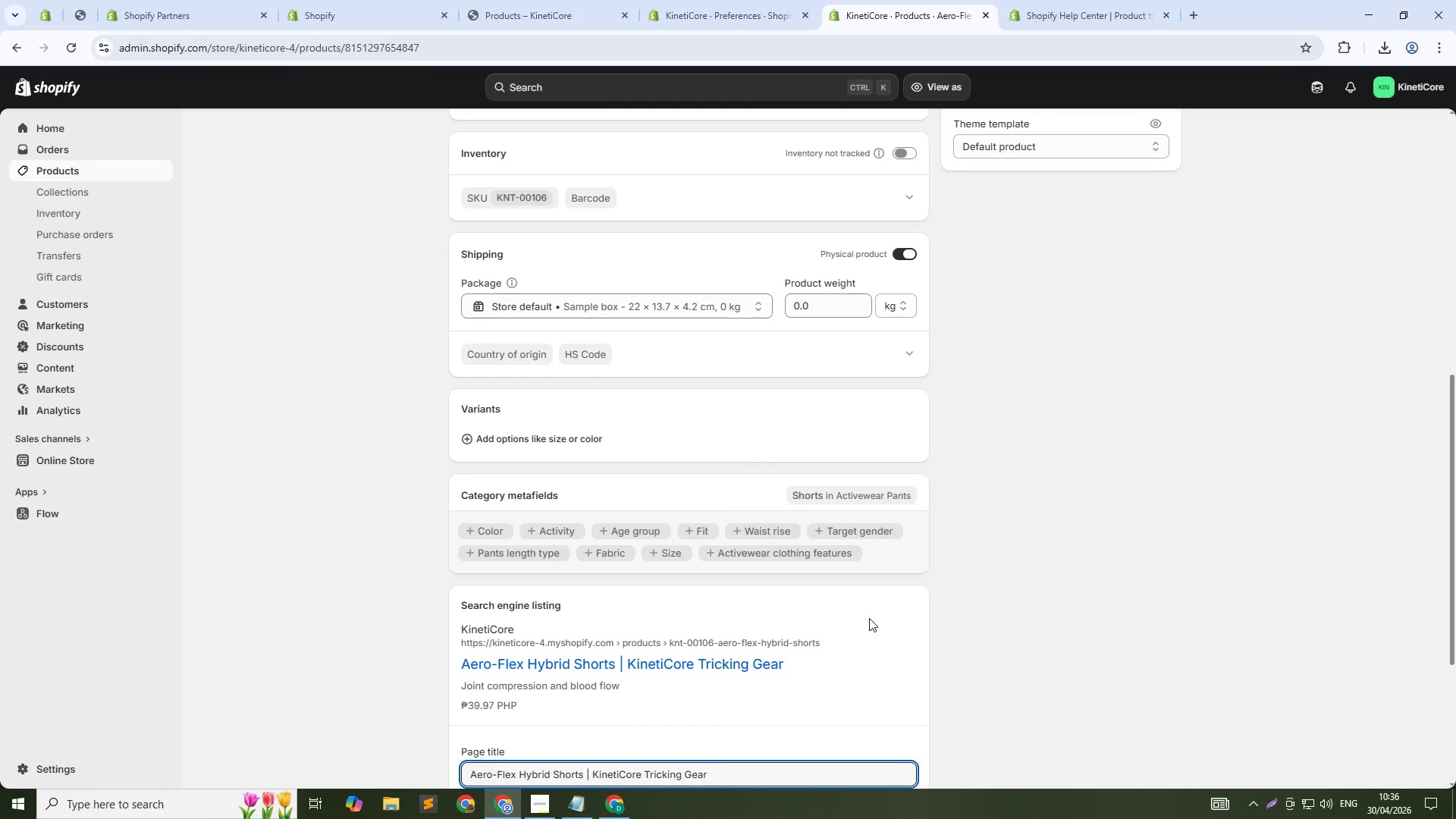 
scroll: coordinate [850, 621], scroll_direction: down, amount: 2.0
 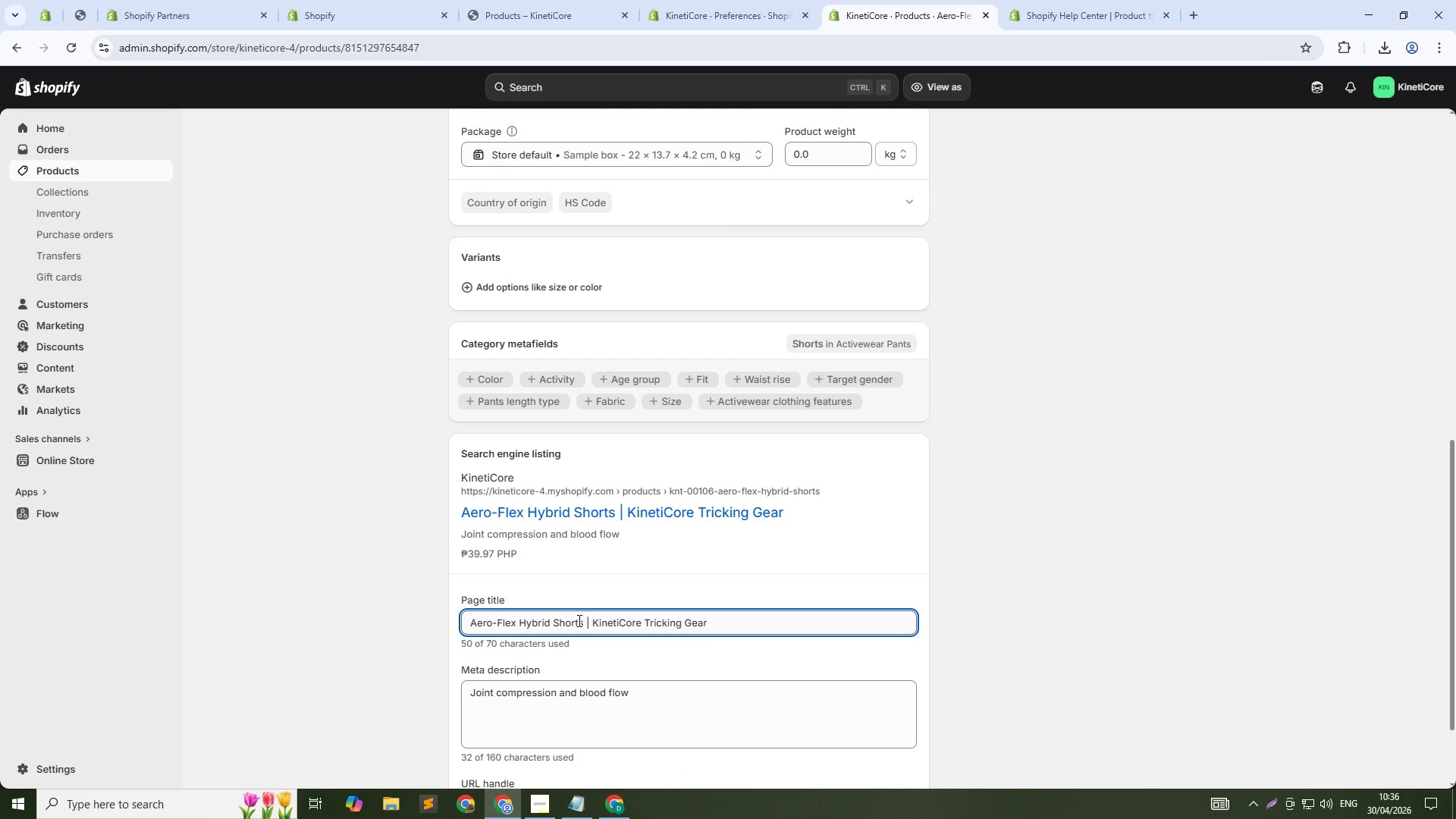 
left_click([585, 621])
 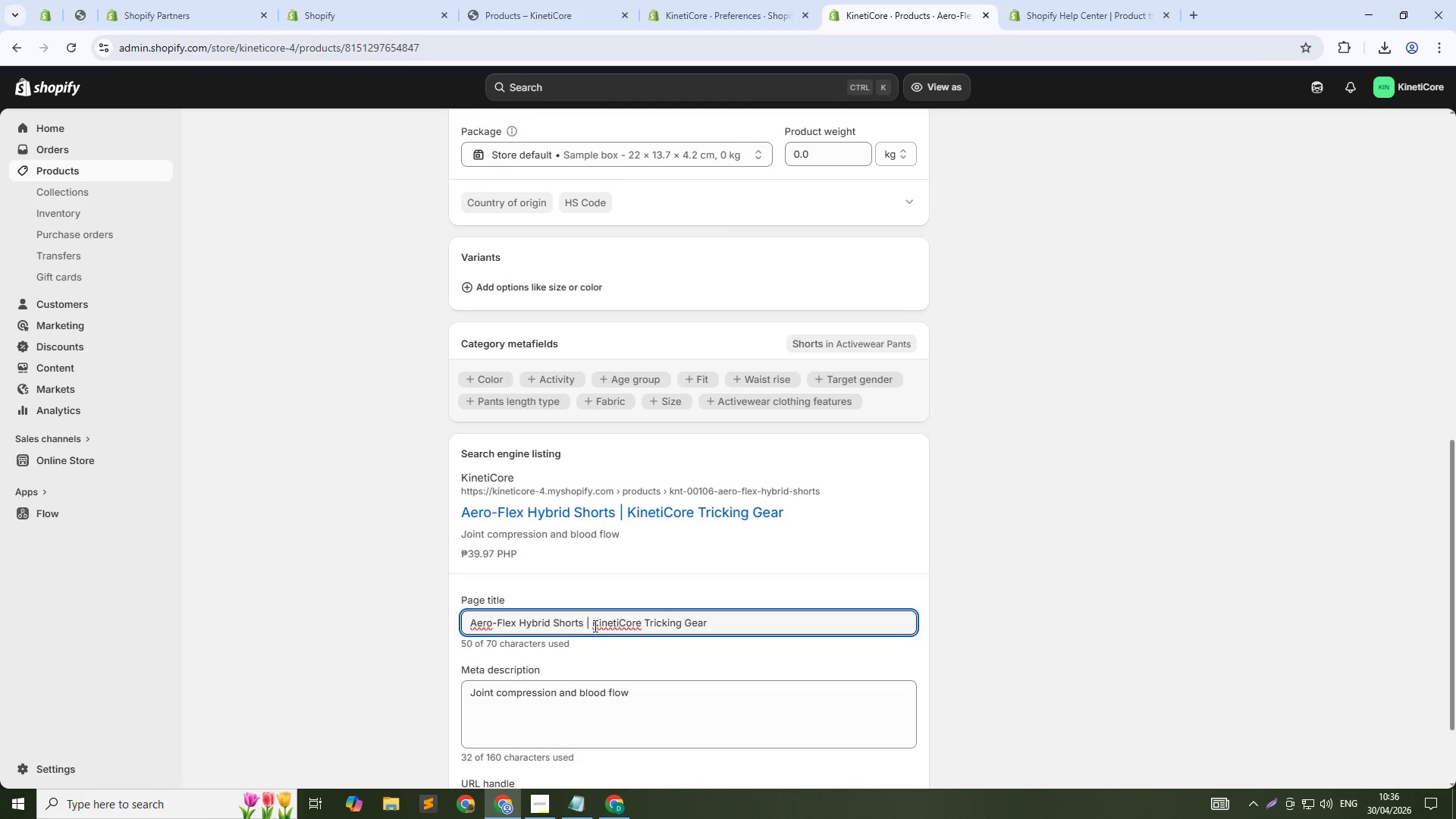 
key(Control+Shift+ArrowDown)
 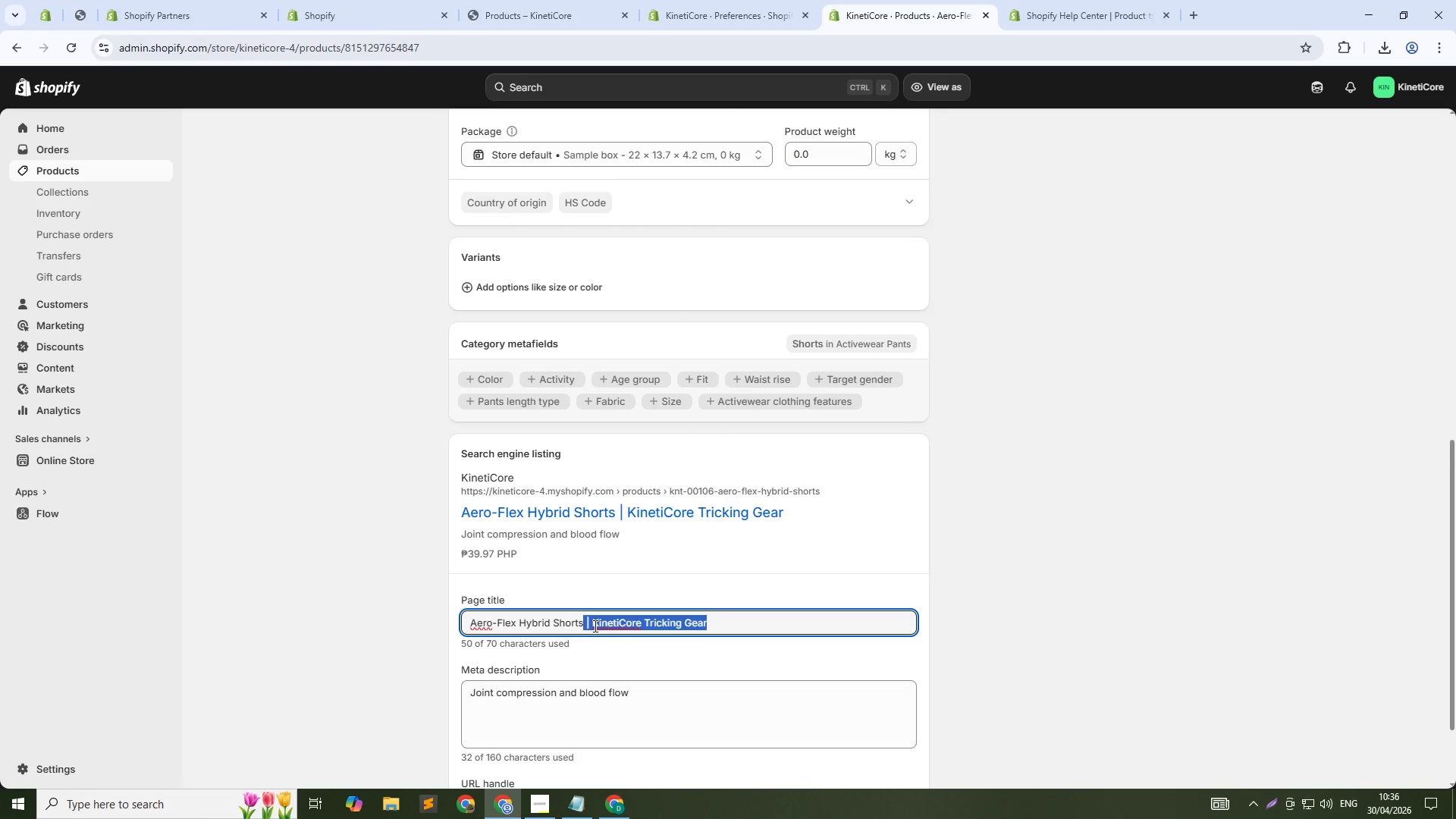 
key(Backspace)
 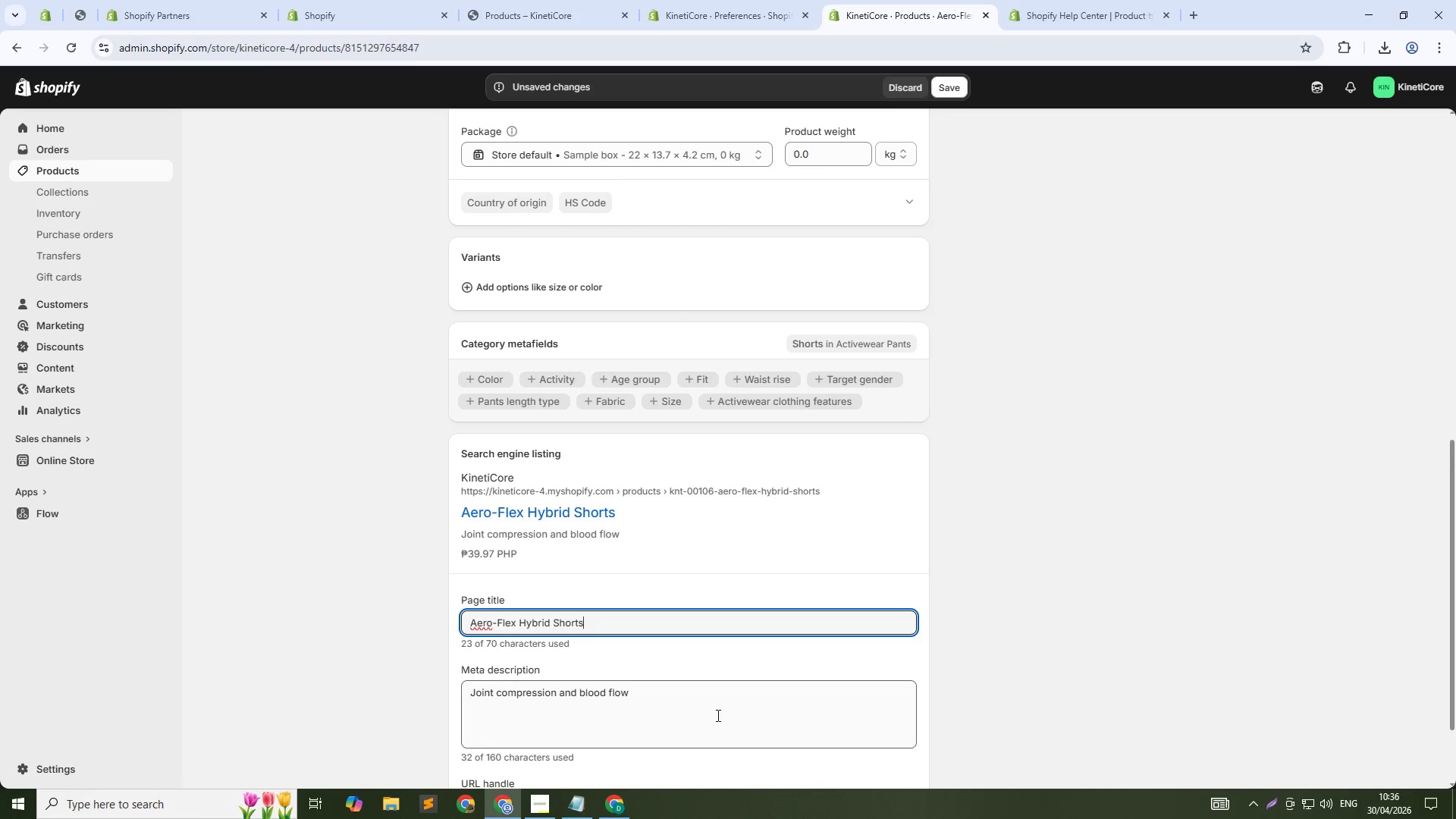 
left_click([714, 716])
 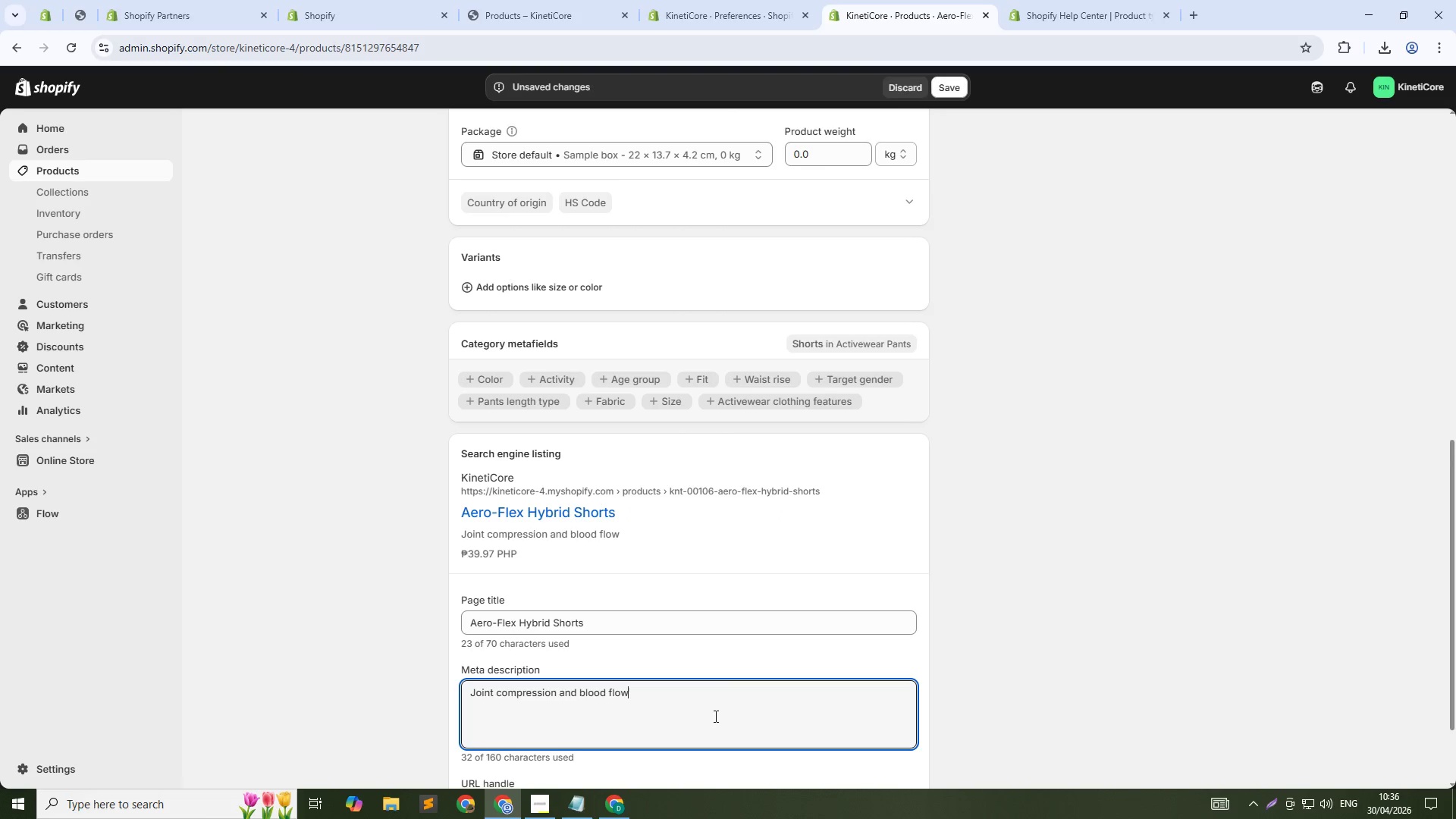 
key(Control+S)
 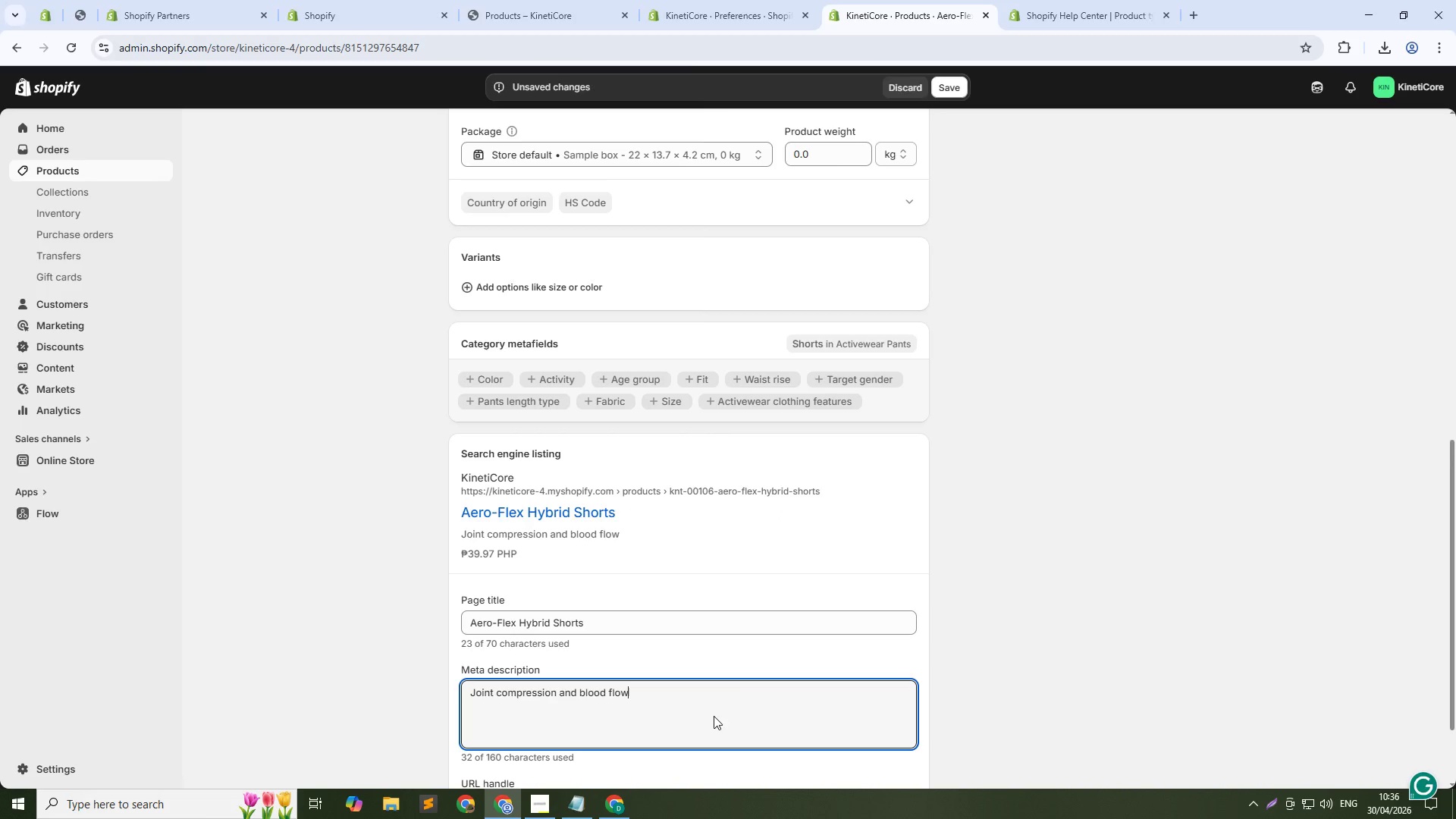 
key(Shift+B)
 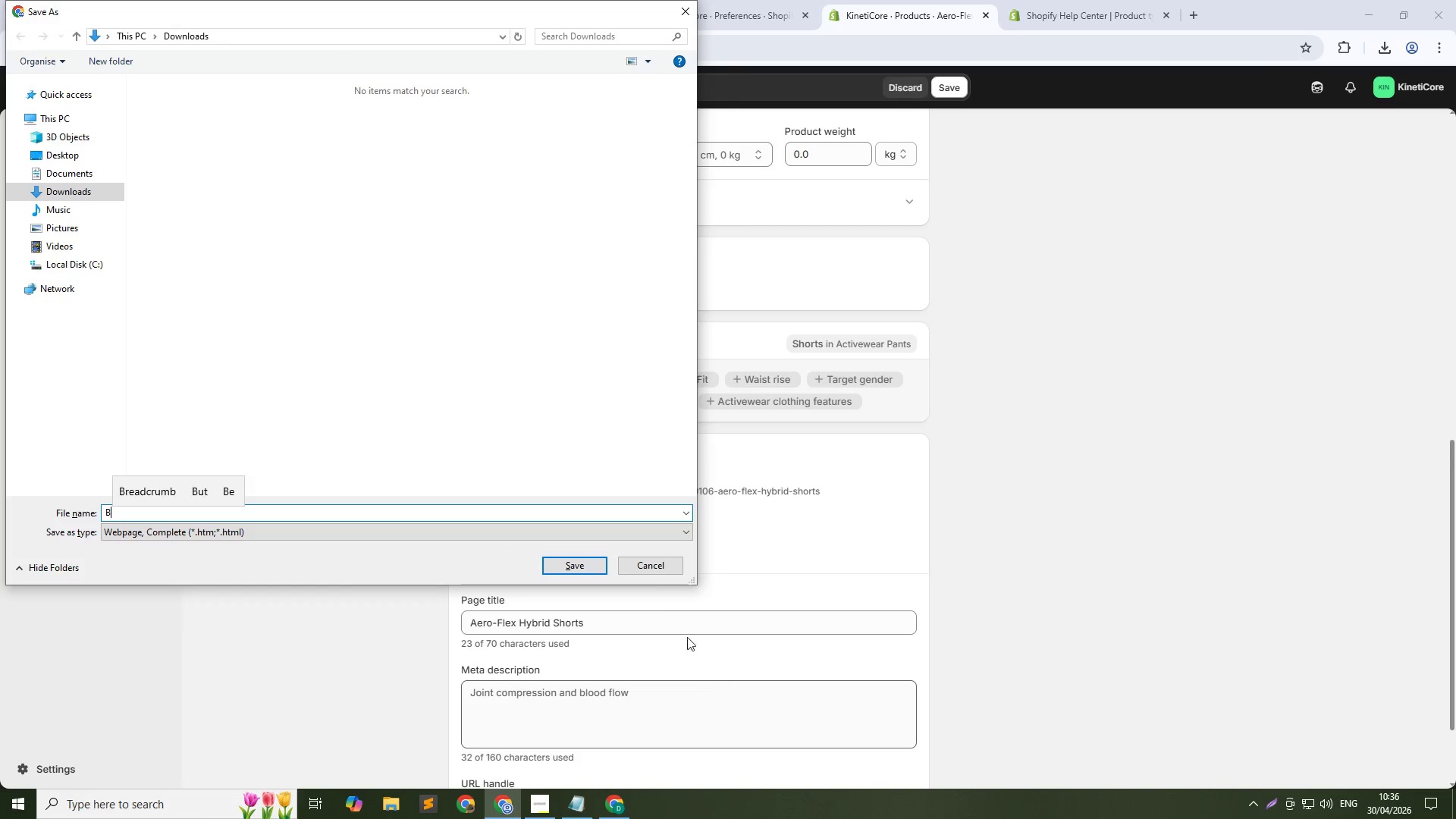 
left_click([649, 565])
 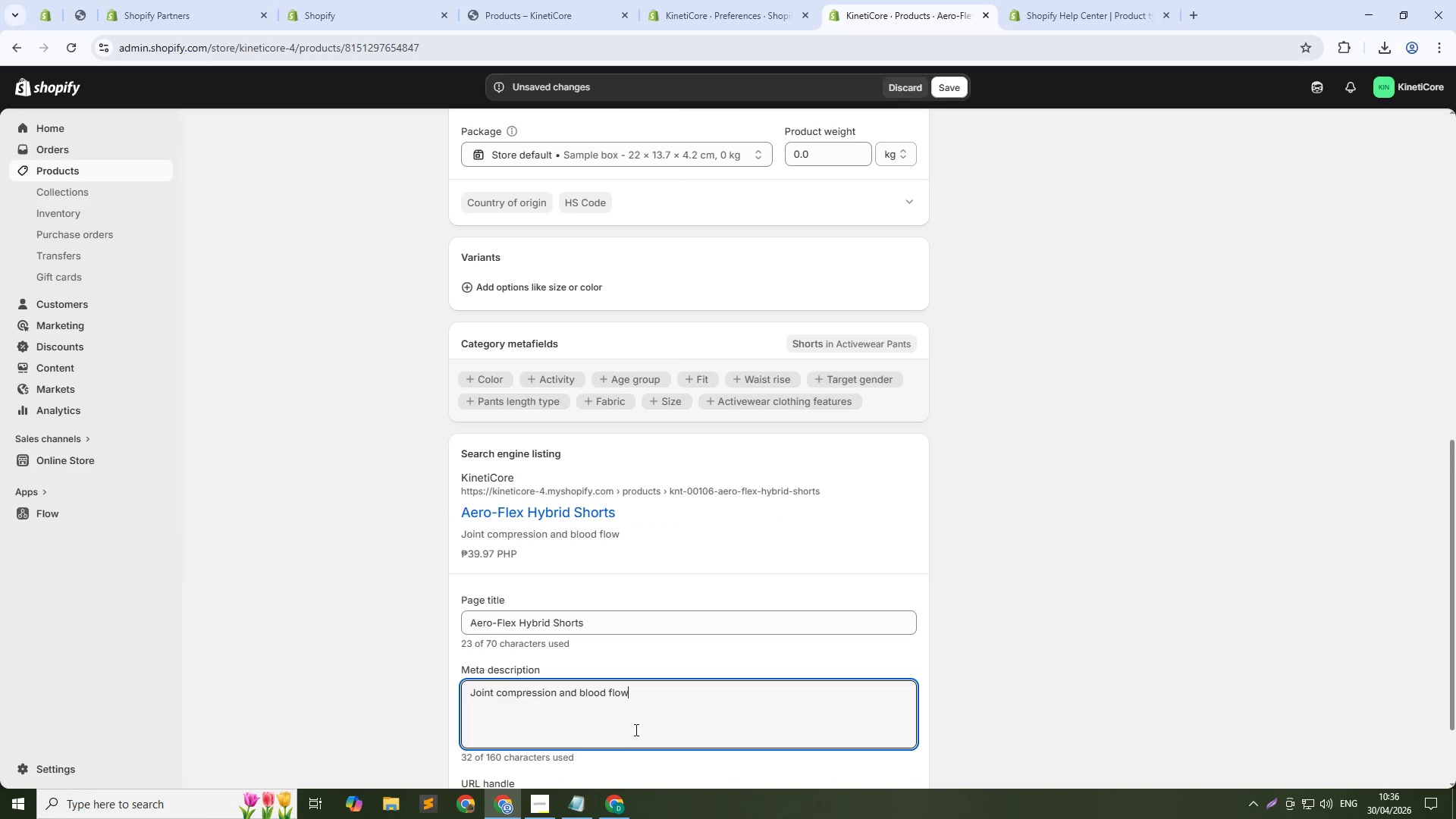 
left_click([638, 725])
 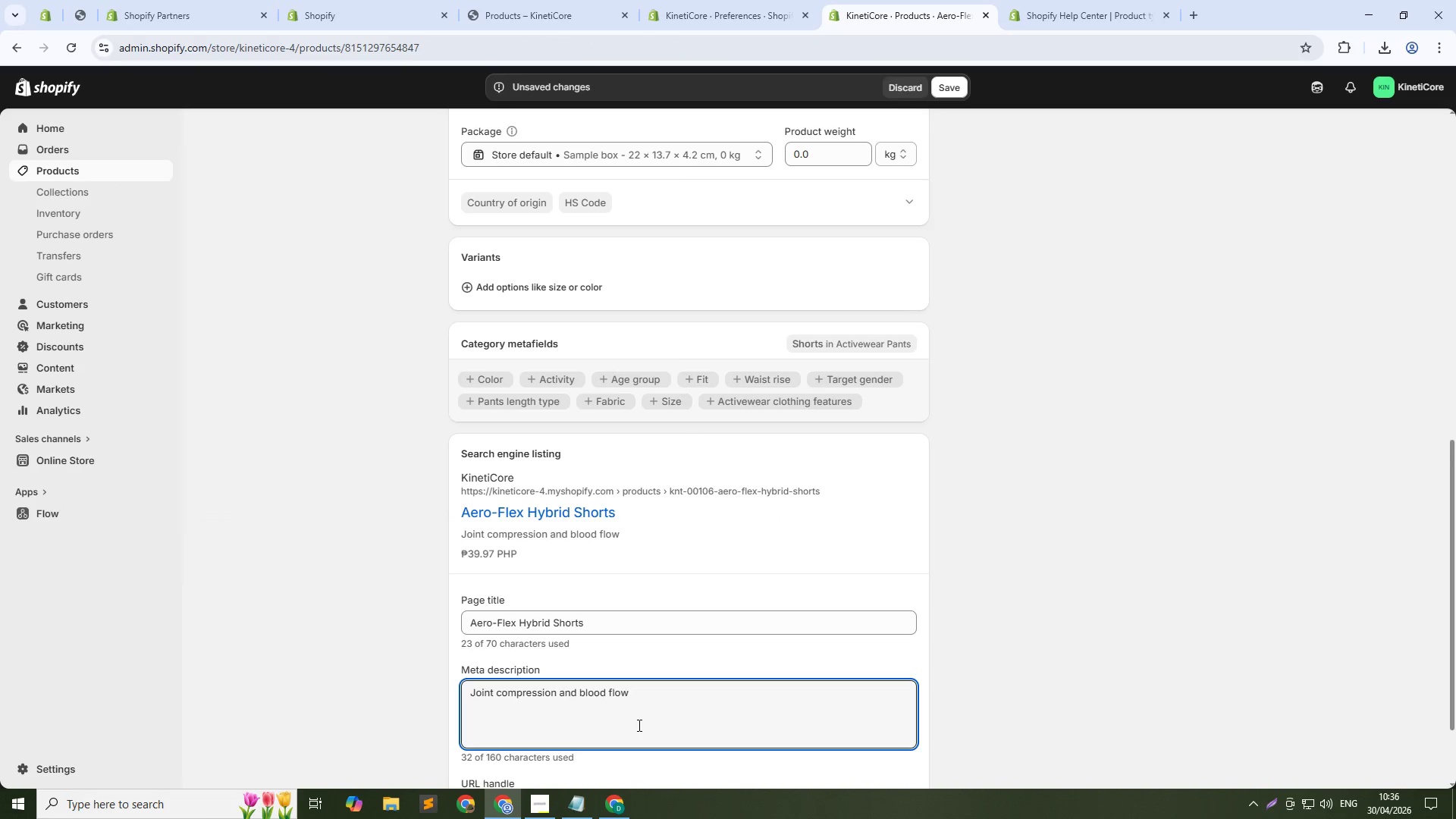 
key(Control+ControlLeft)
 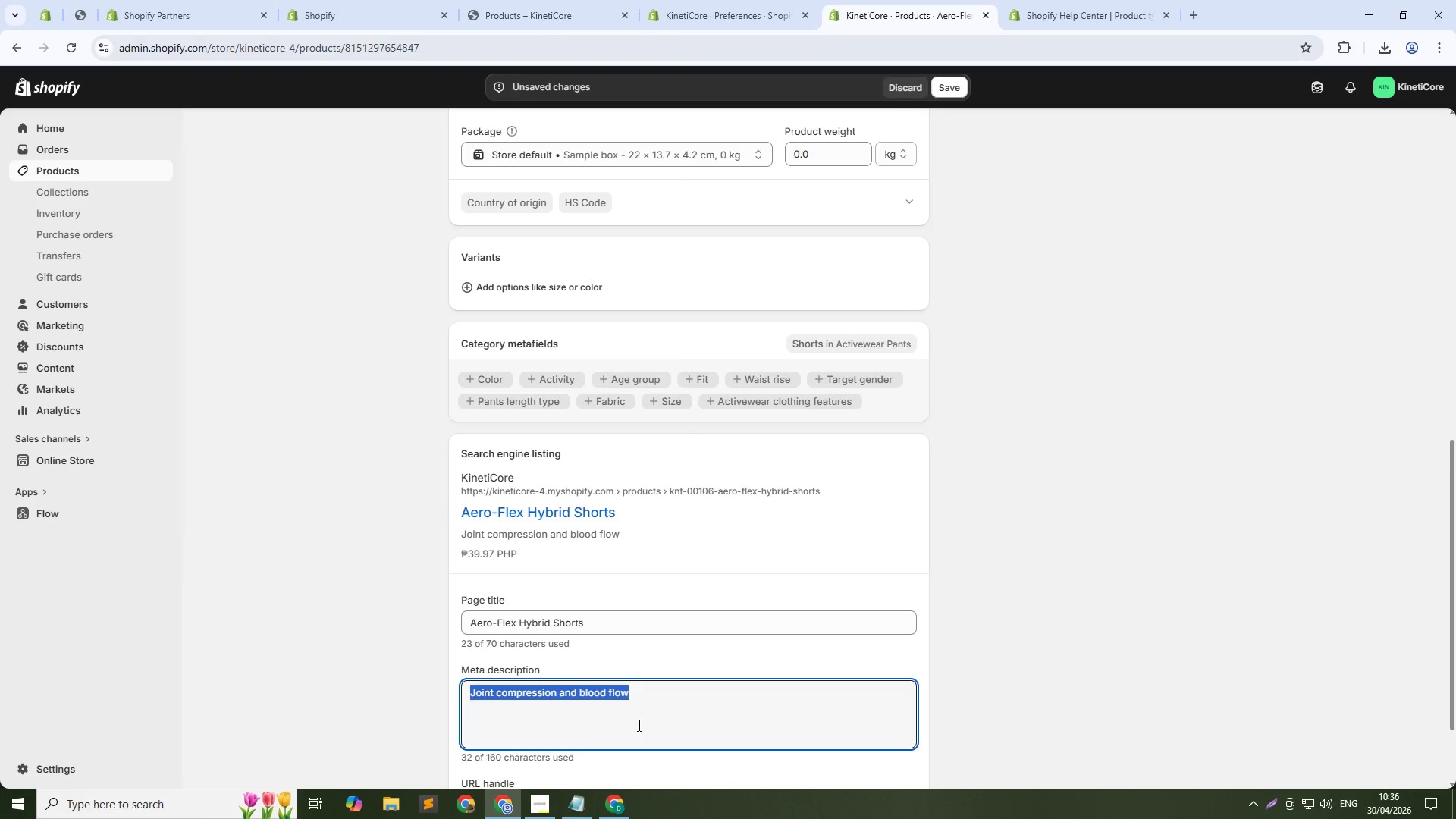 
key(Control+A)
 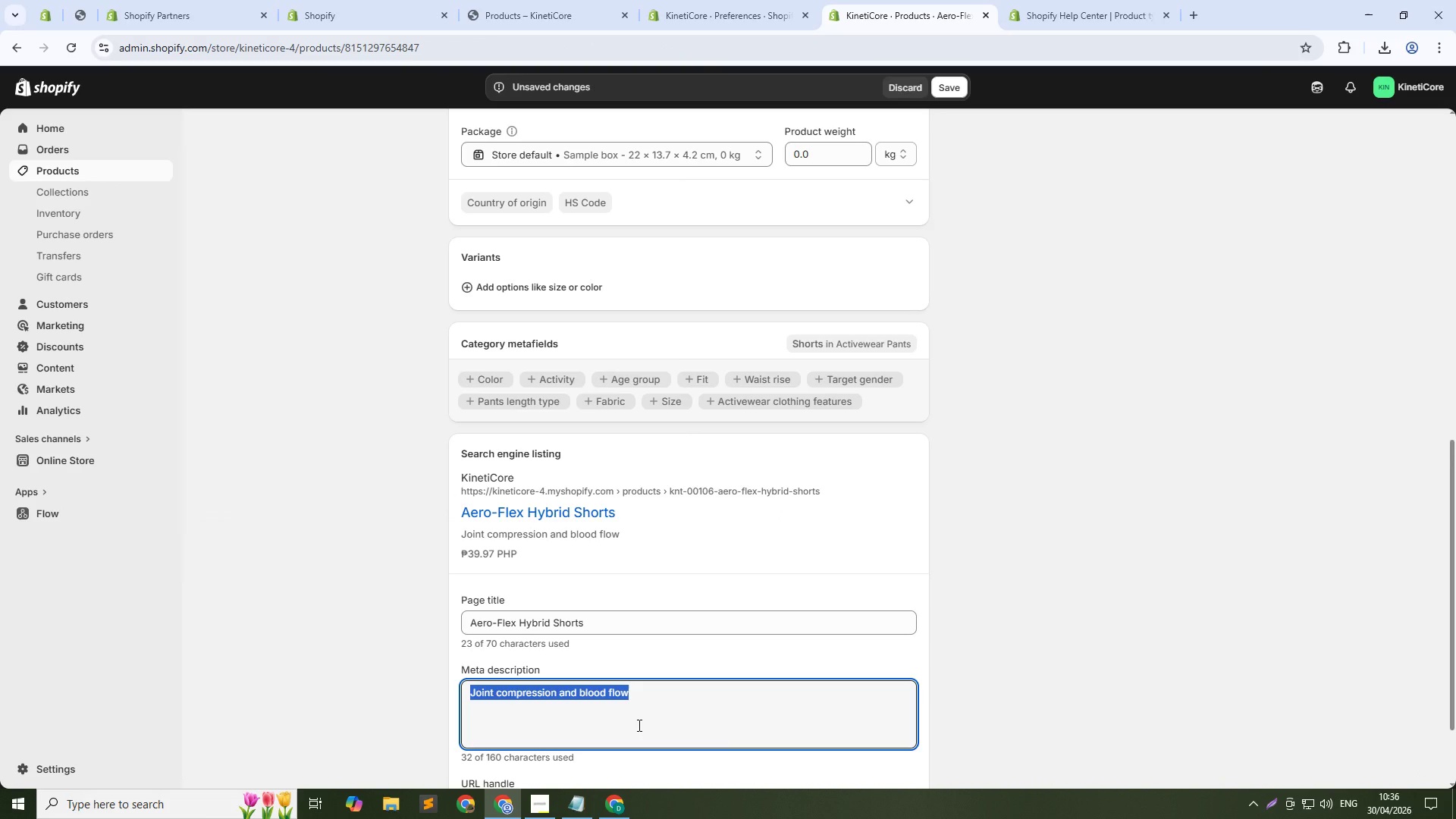 
type(Basic compression for muscle support. Lightweight fabric. For beginners and casual training. Shop now.)
 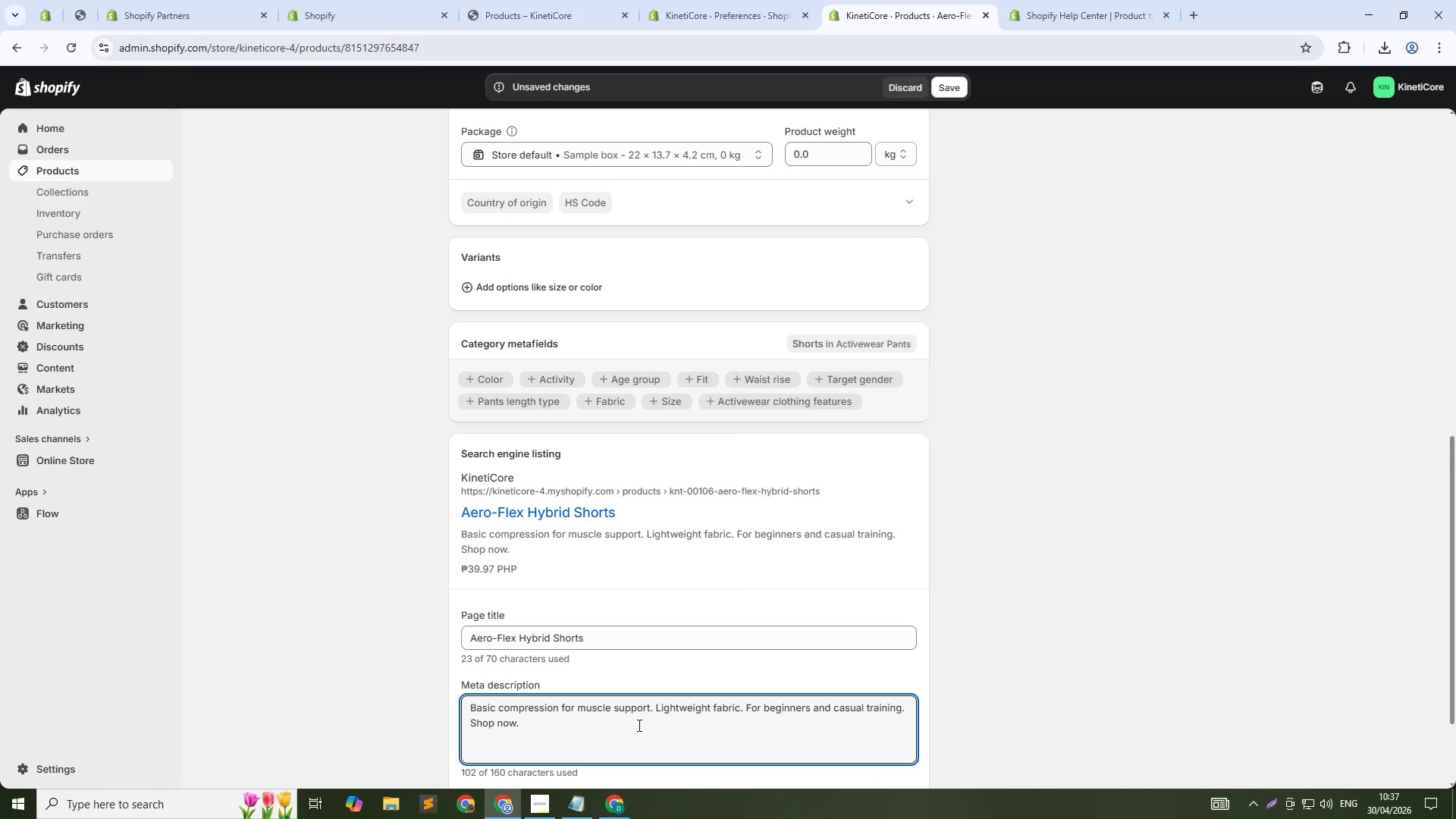 
scroll: coordinate [595, 713], scroll_direction: down, amount: 3.0
 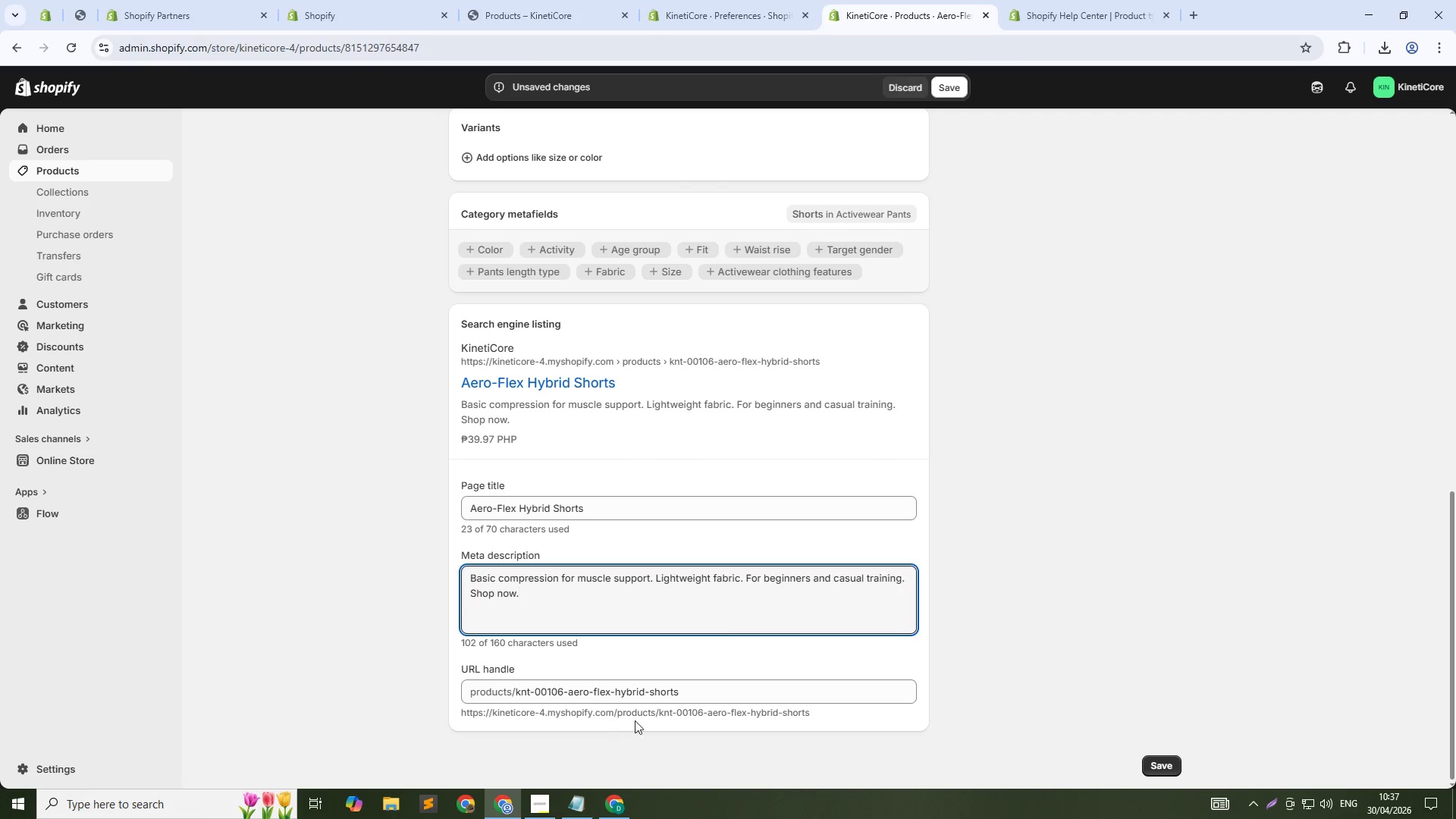 
left_click([708, 691])
 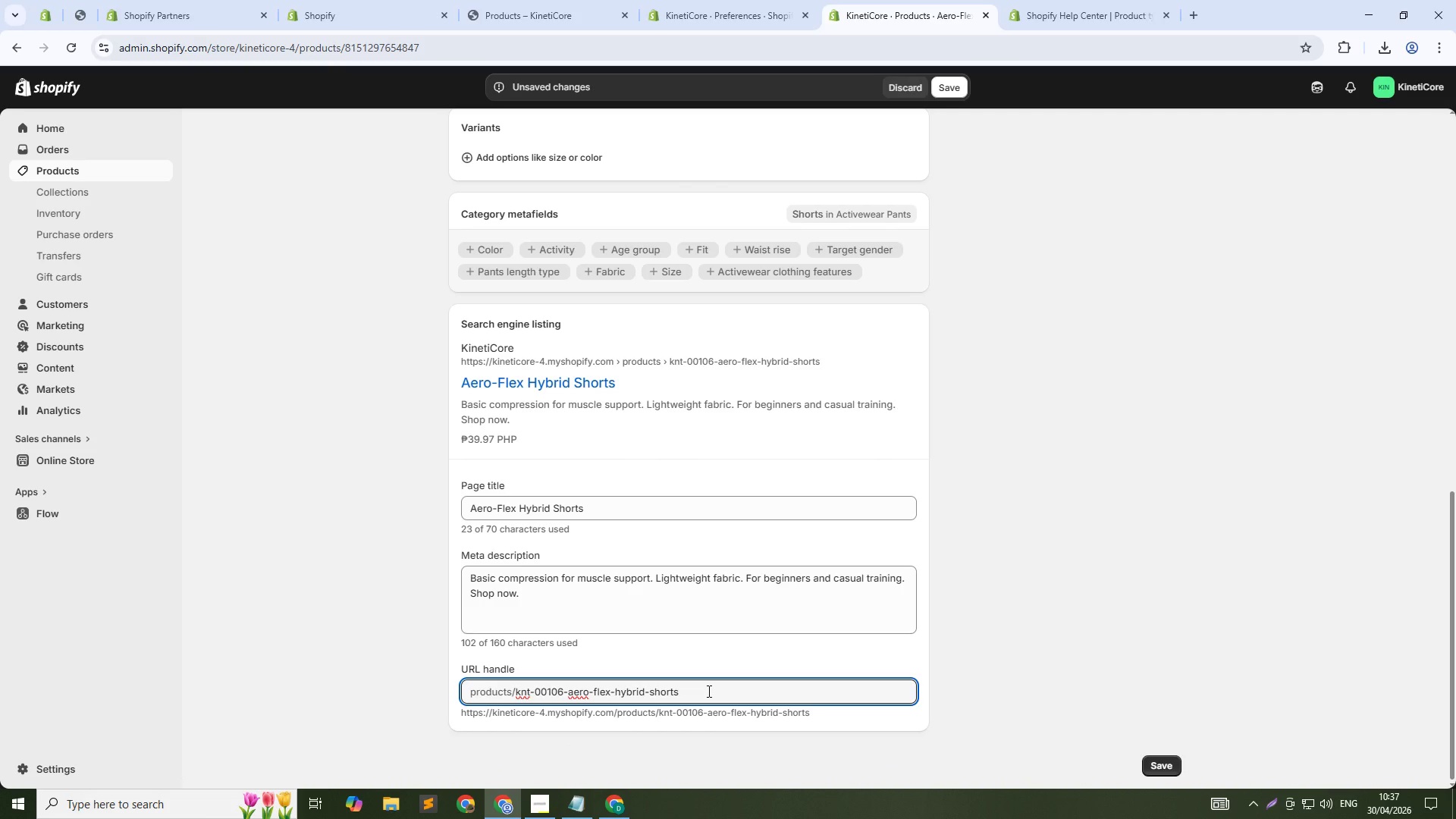 
key(NumpadSubtract)
 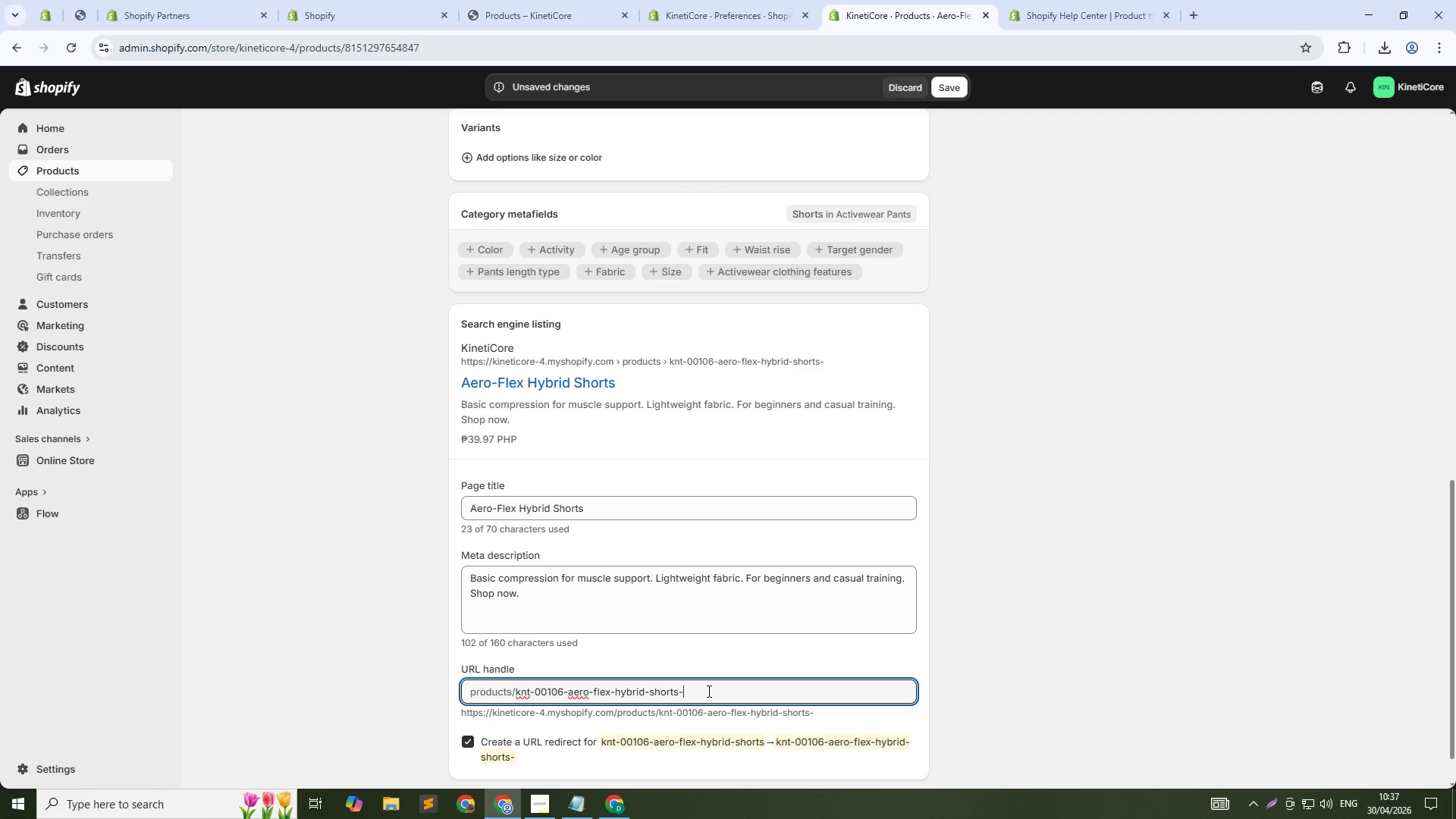 
key(Numpad1)
 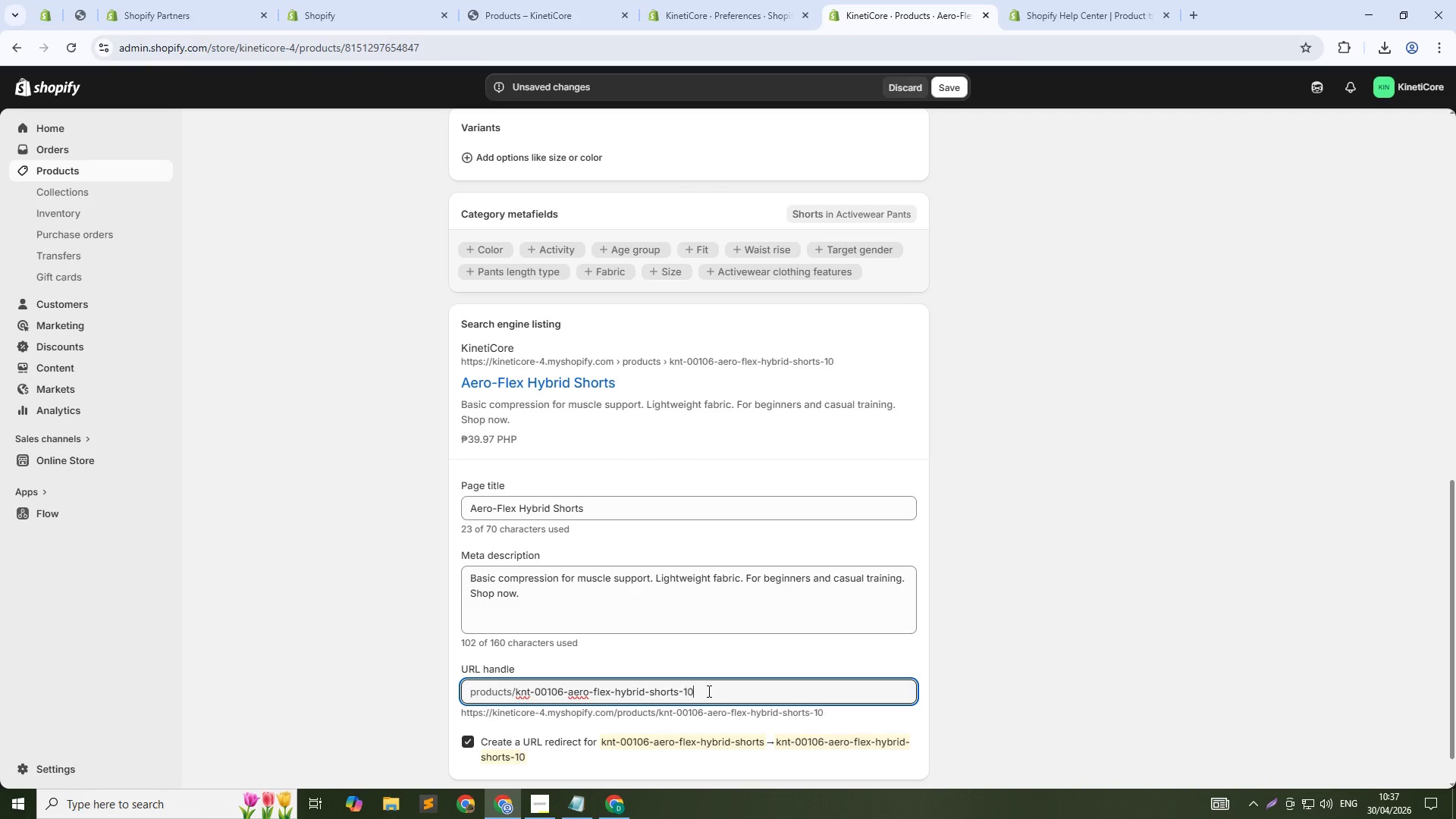 
key(Numpad0)
 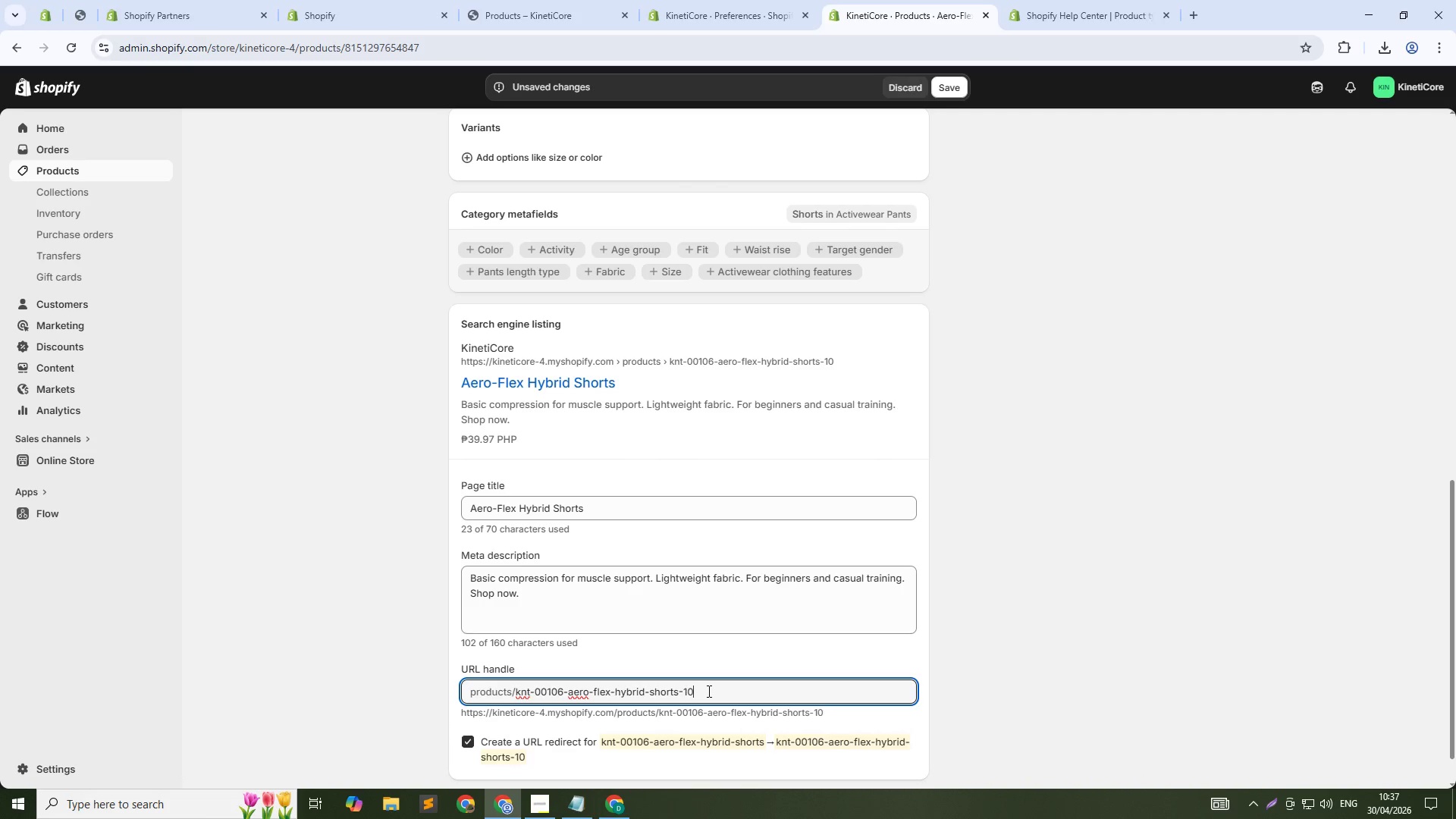 
key(Numpad6)
 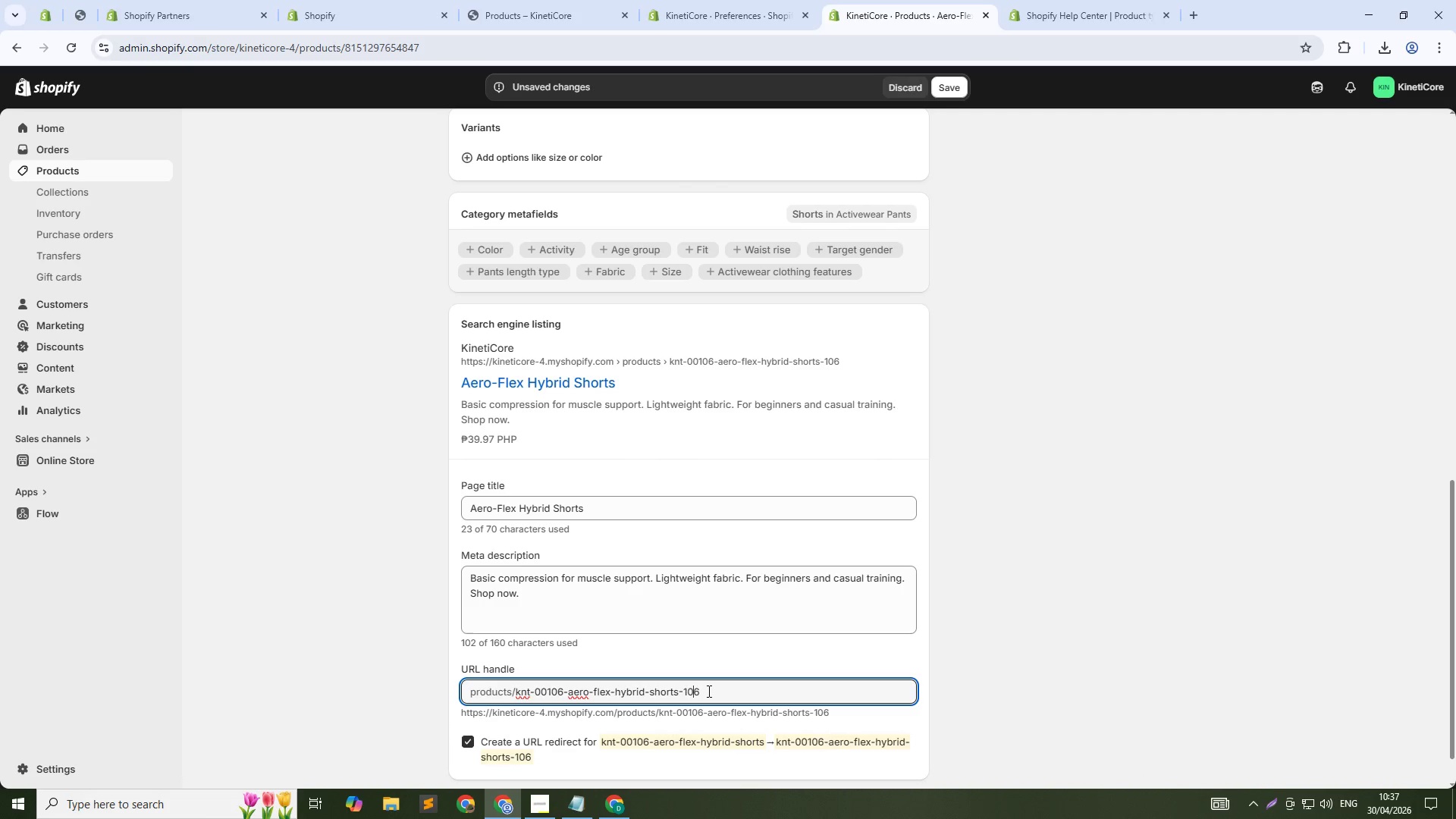 
hold_key(key=ArrowLeft, duration=1.33)
 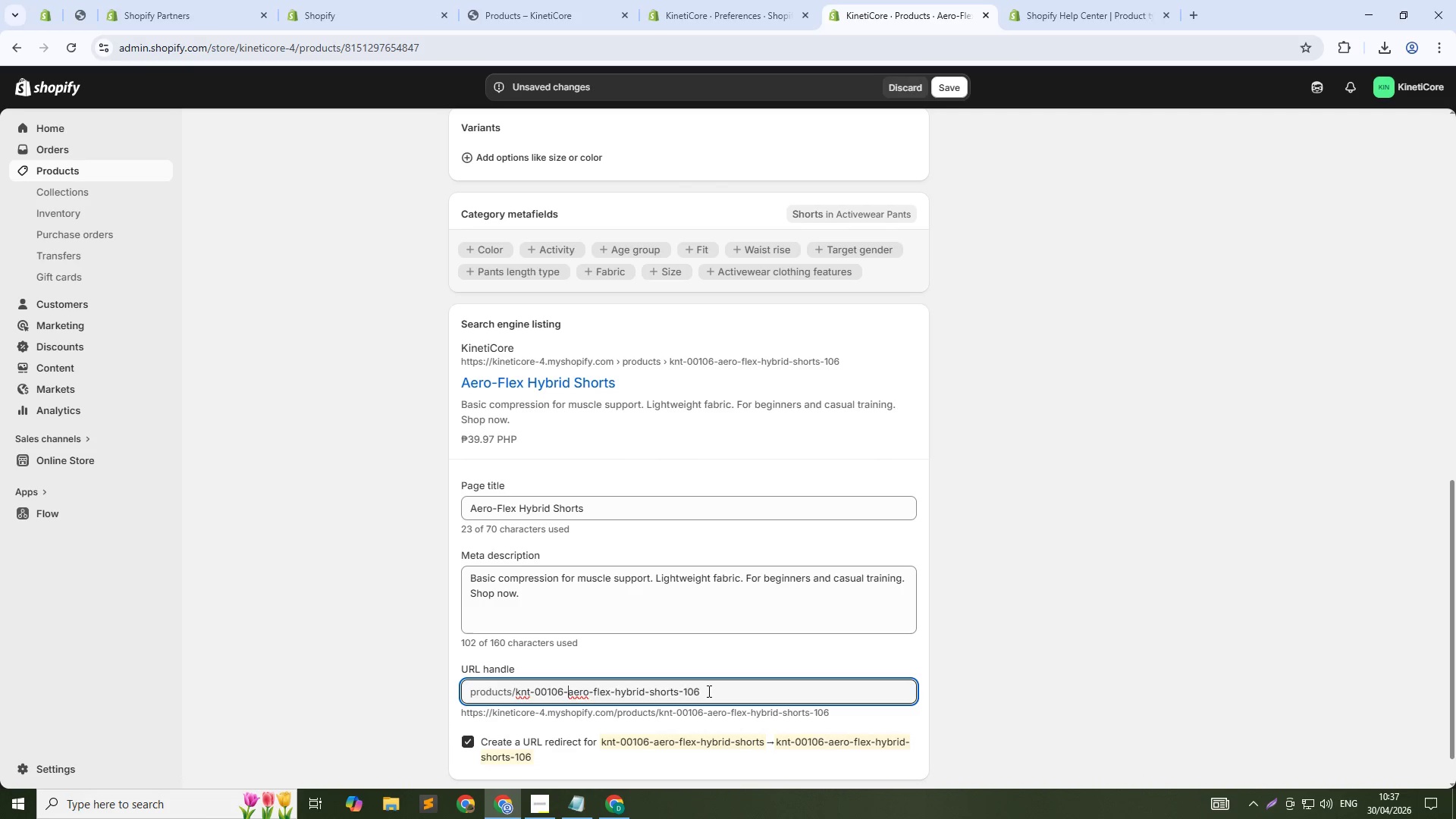 
key(Control+Shift+ArrowDown)
 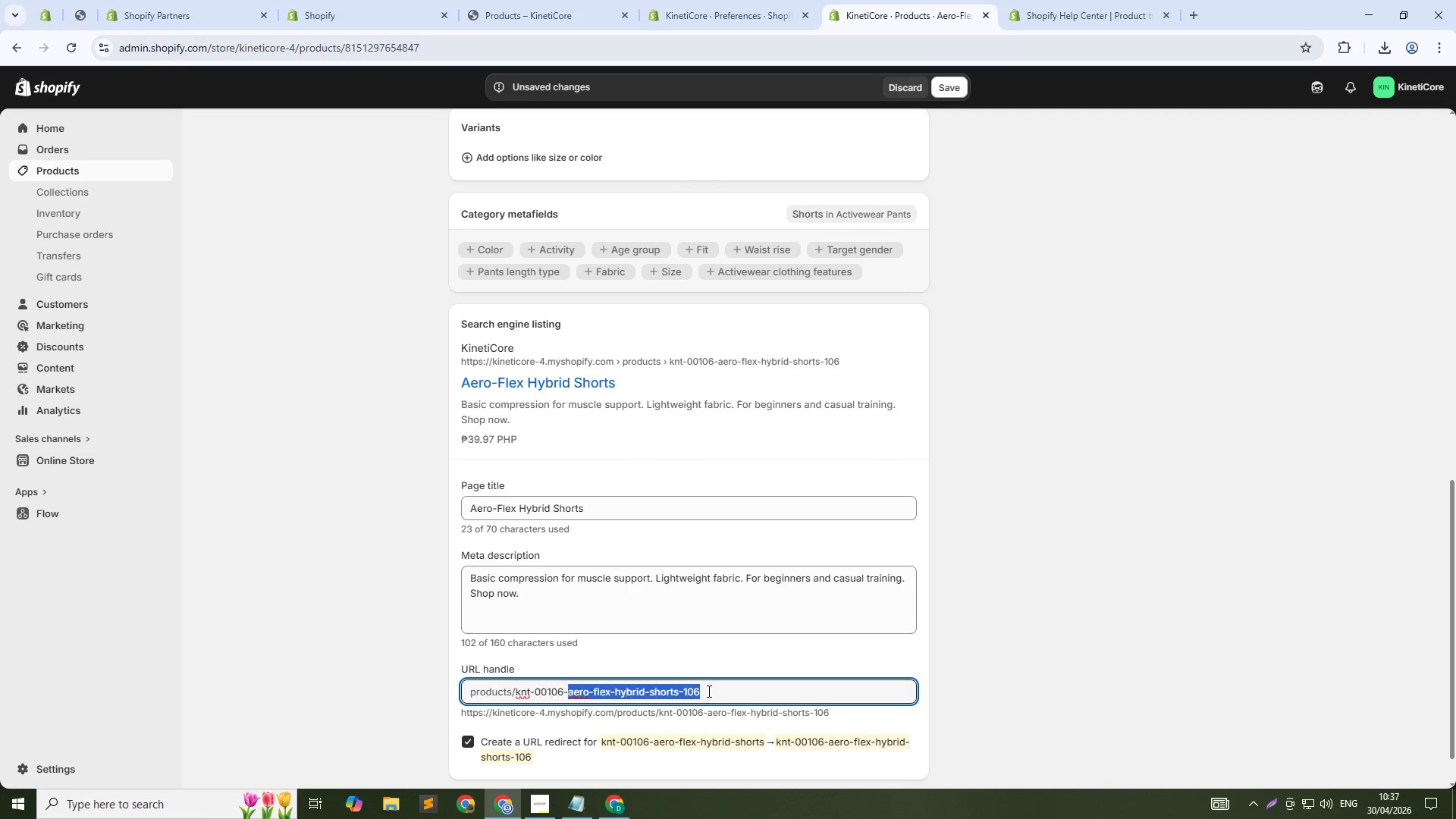 
key(Control+Shift+ArrowUp)
 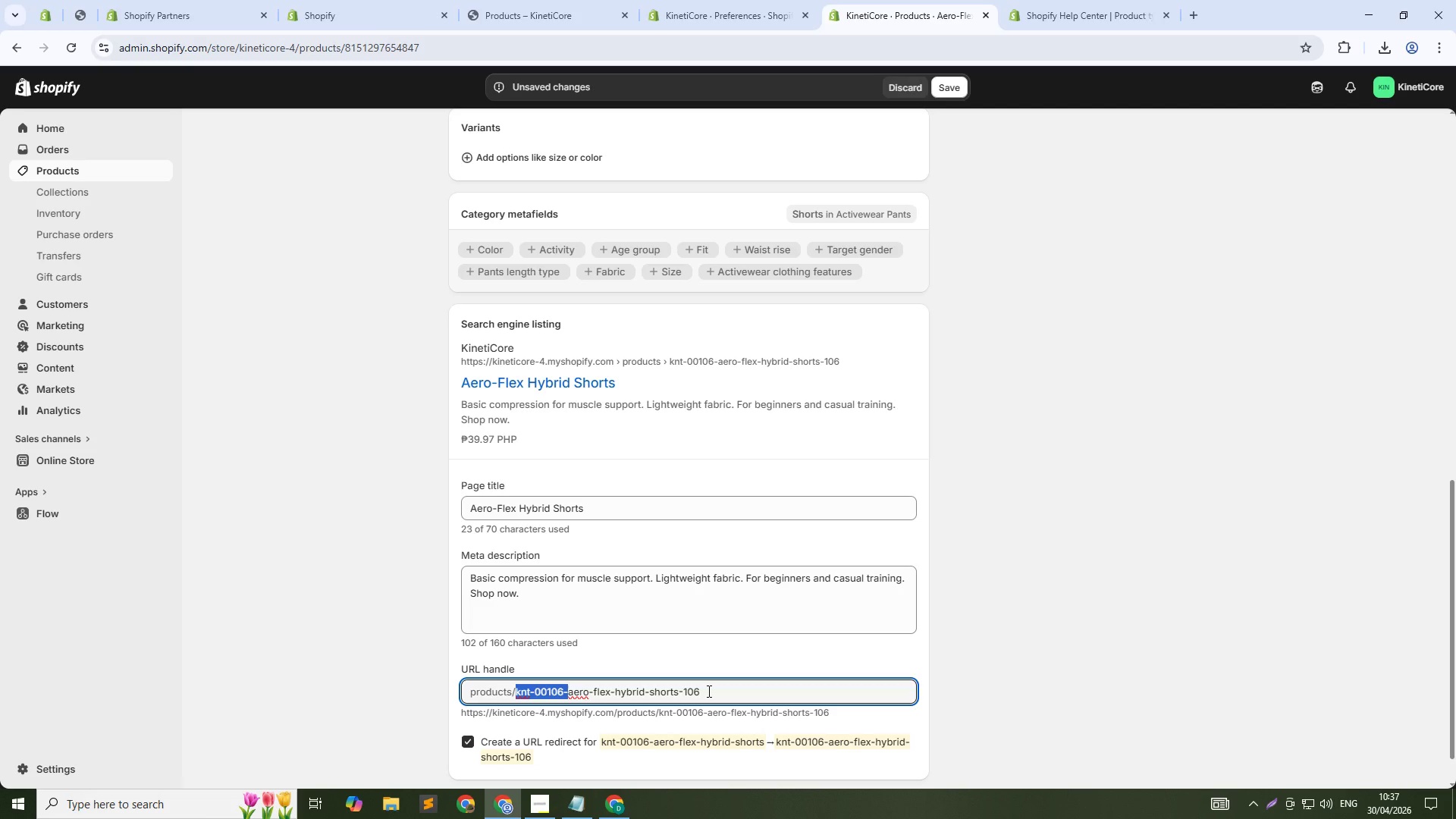 
wait(23.83)
 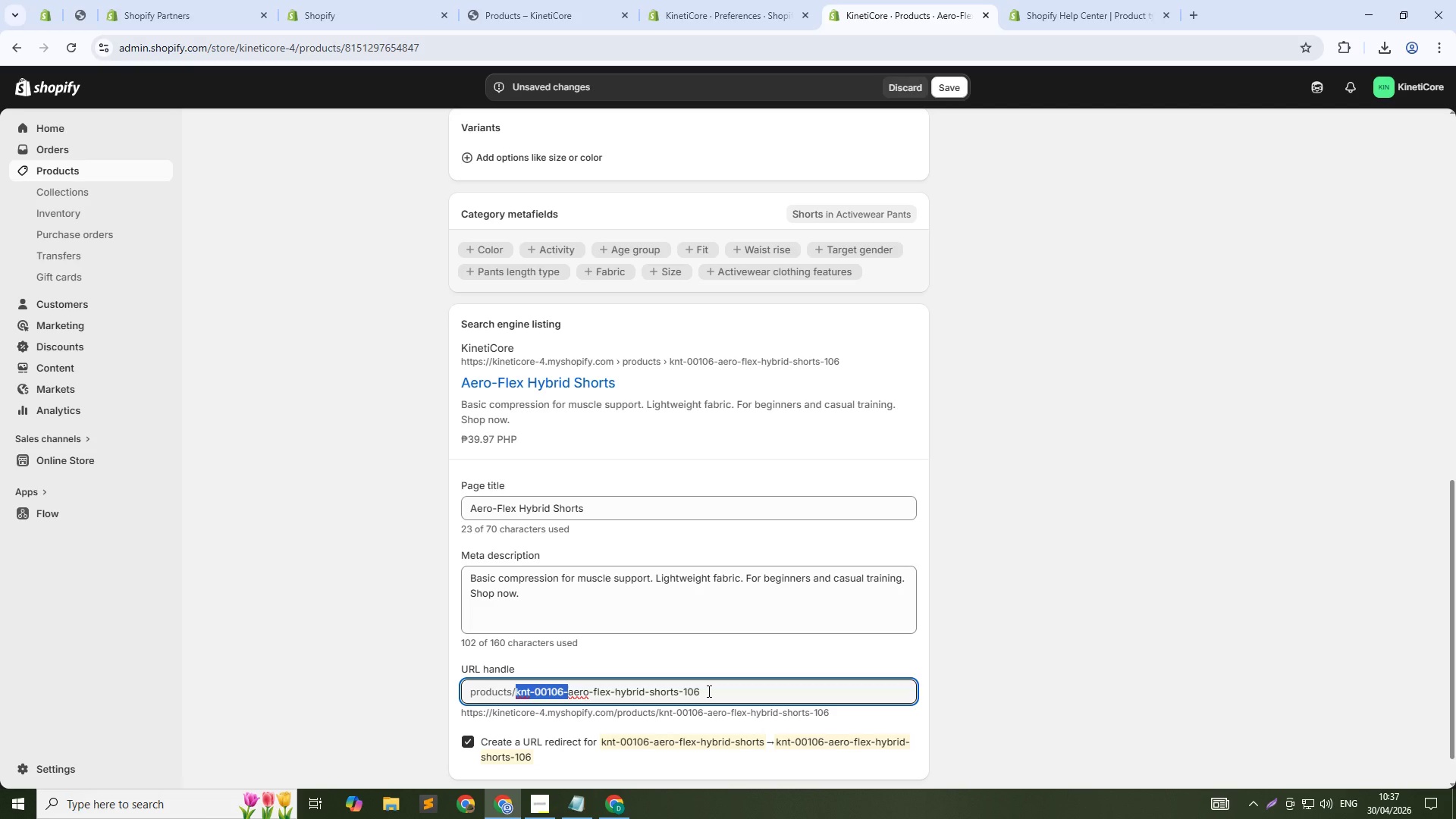 
key(Backspace)
 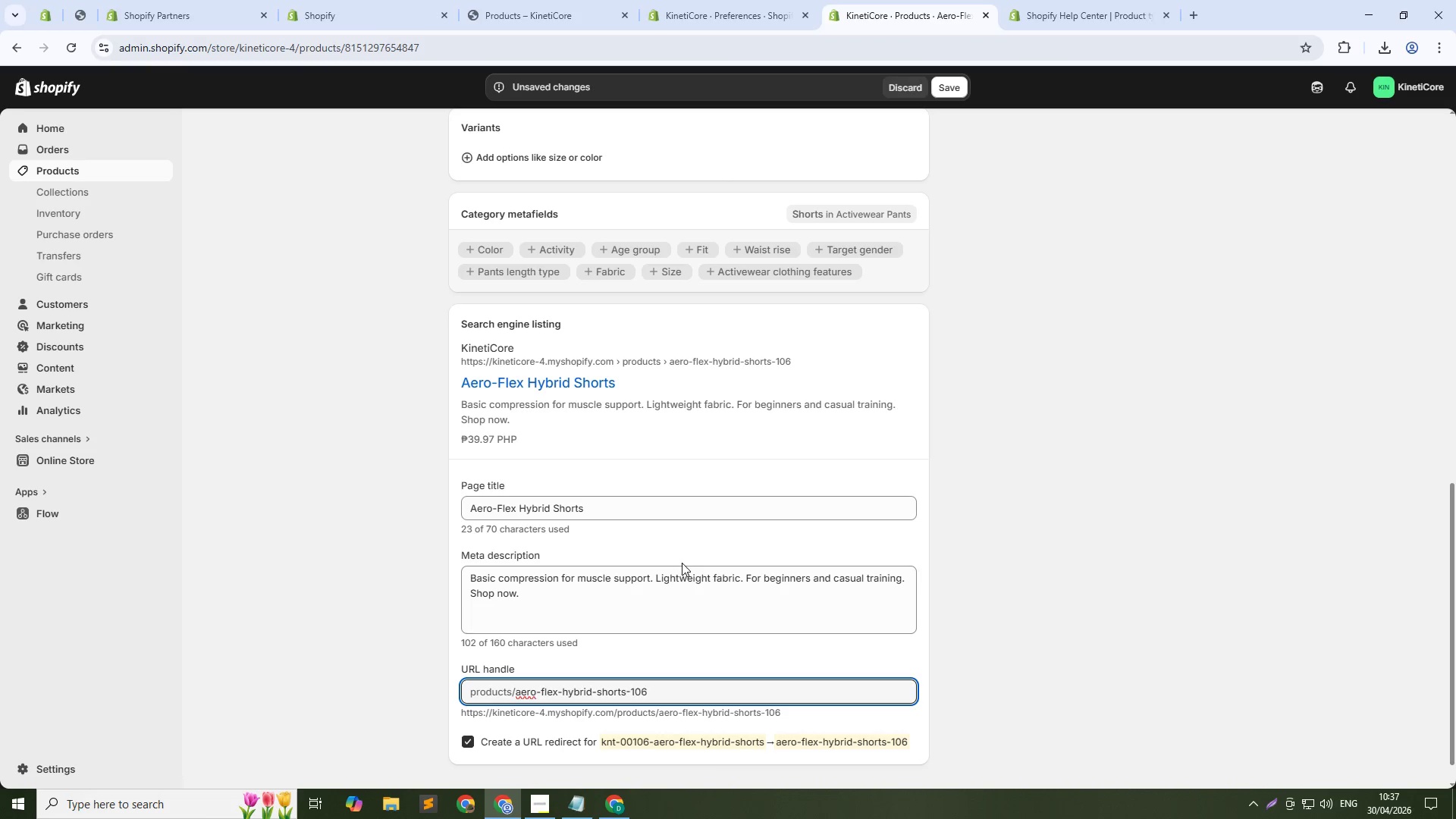 
wait(7.83)
 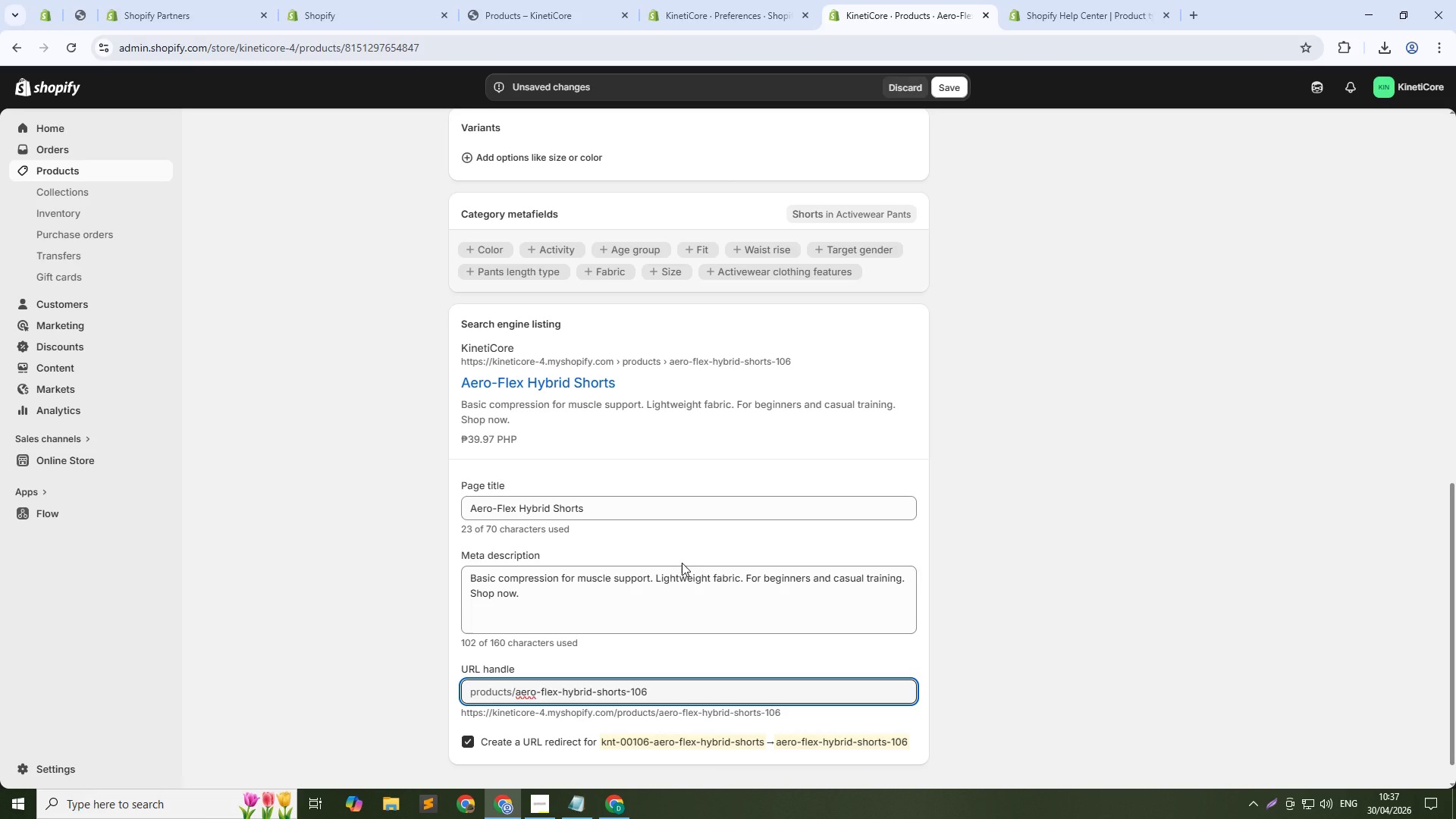 
scroll: coordinate [690, 559], scroll_direction: up, amount: 14.0
 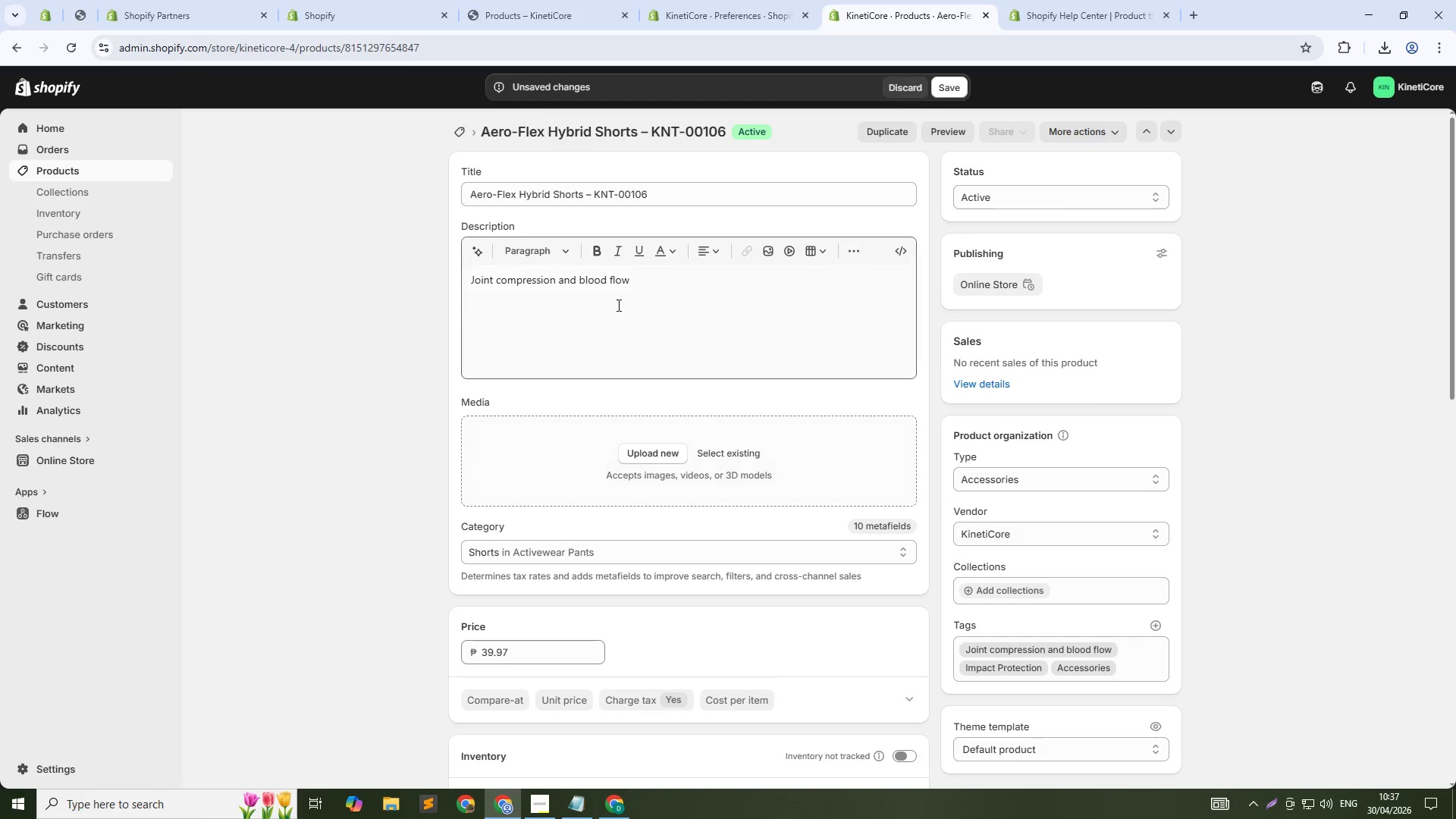 
left_click([617, 303])
 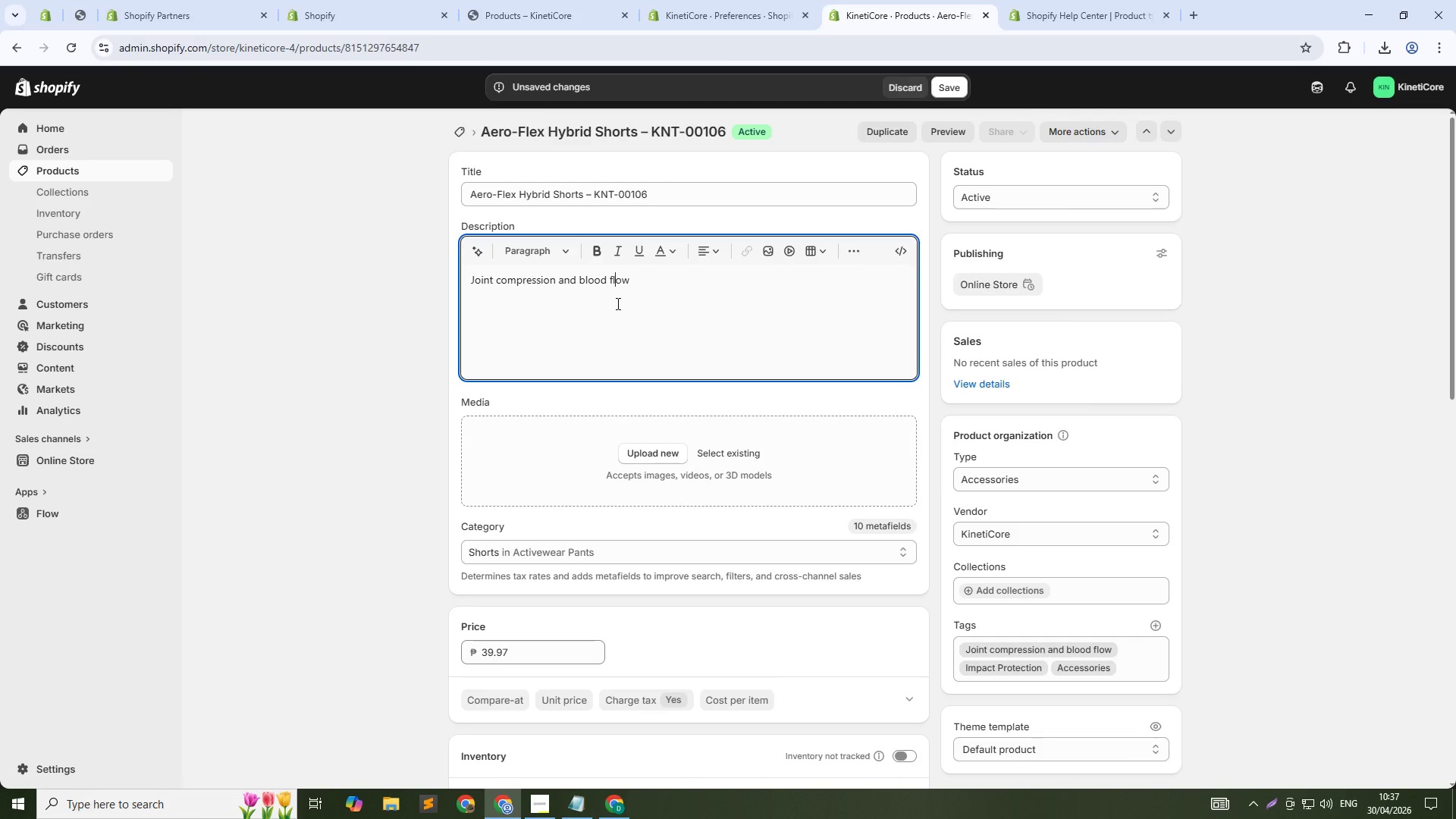 
key(Control+A)
 